 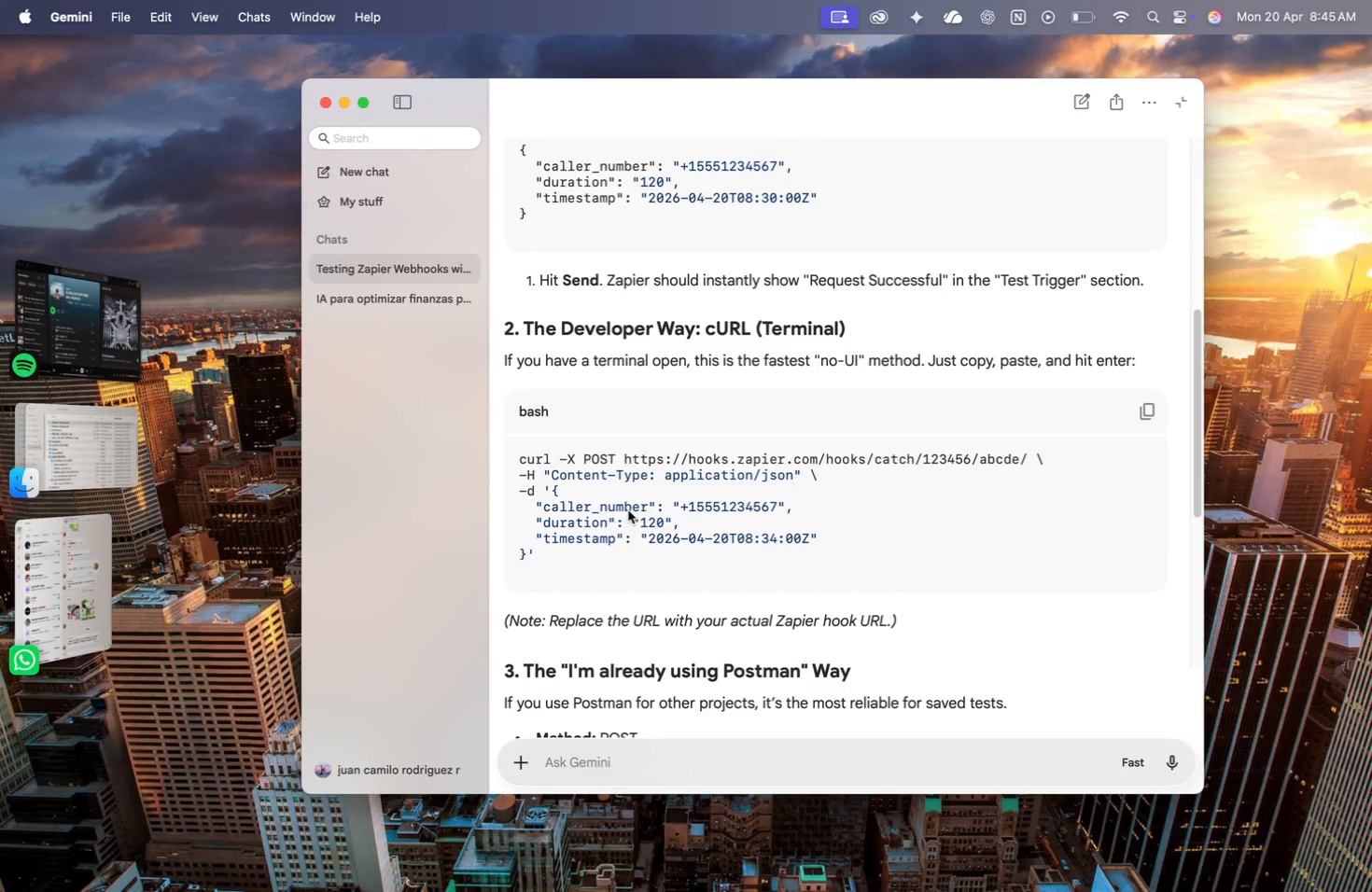 
scroll: coordinate [628, 510], scroll_direction: down, amount: 137.0
 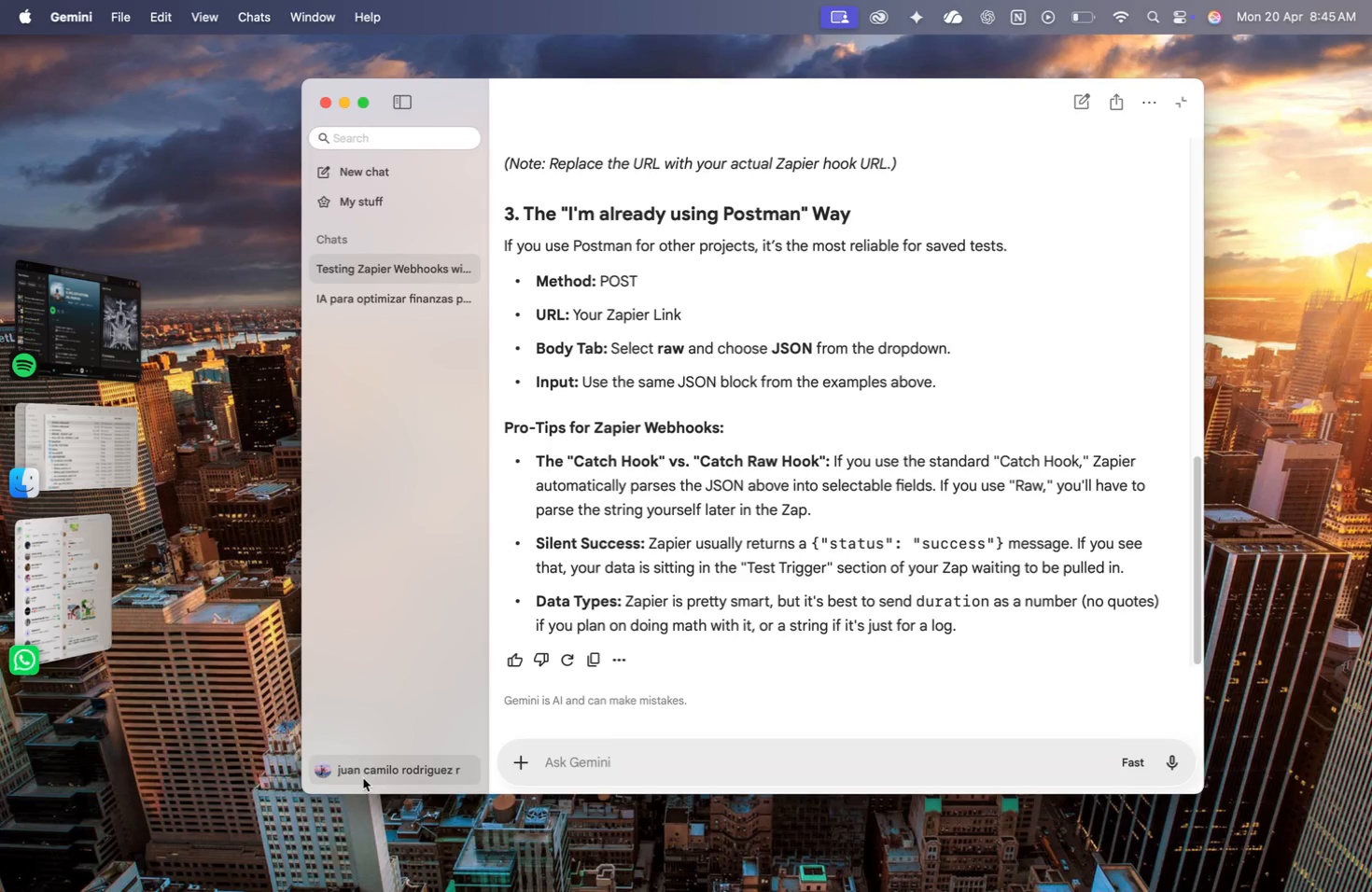 
left_click([364, 776])
 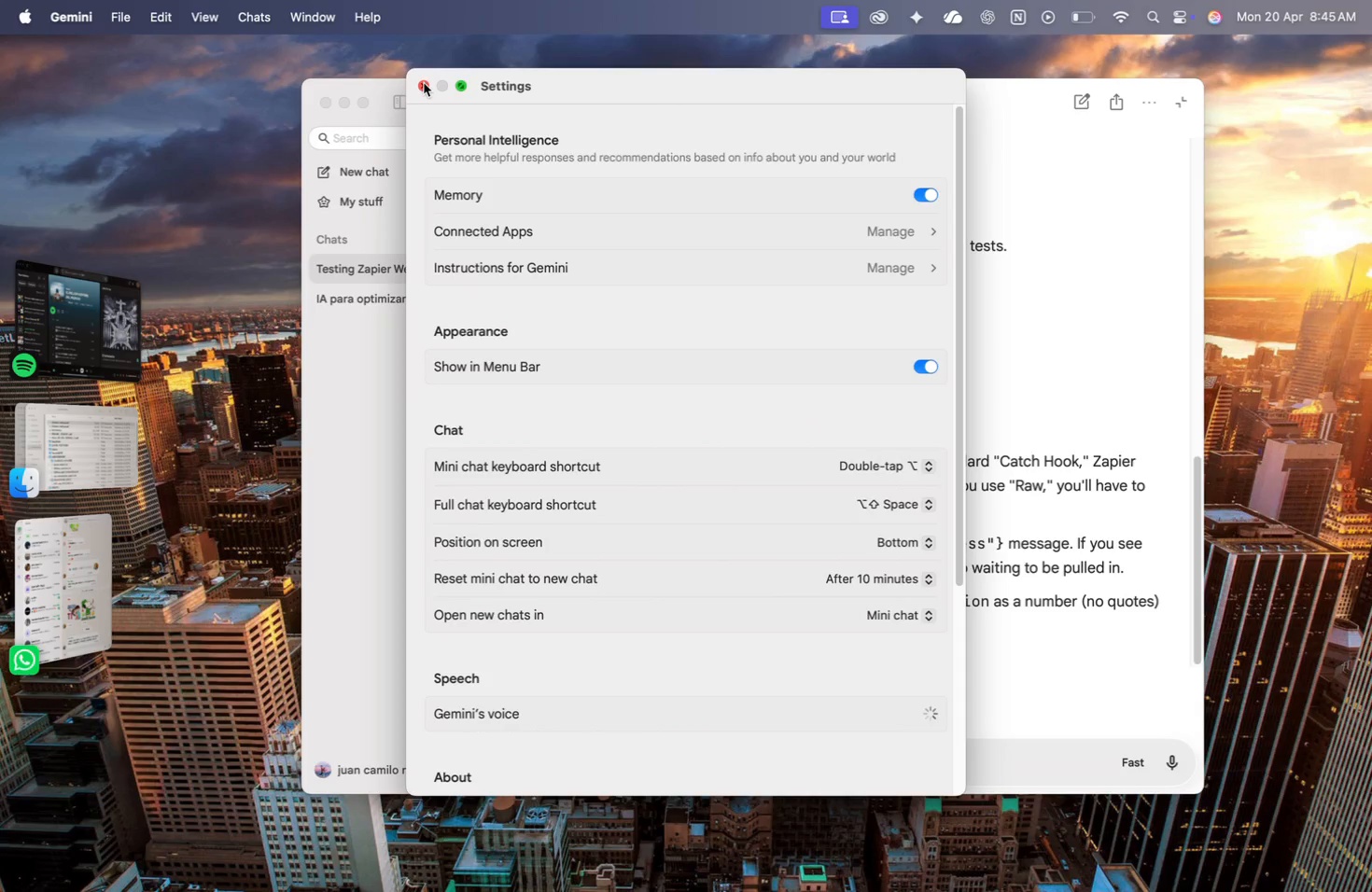 
wait(5.24)
 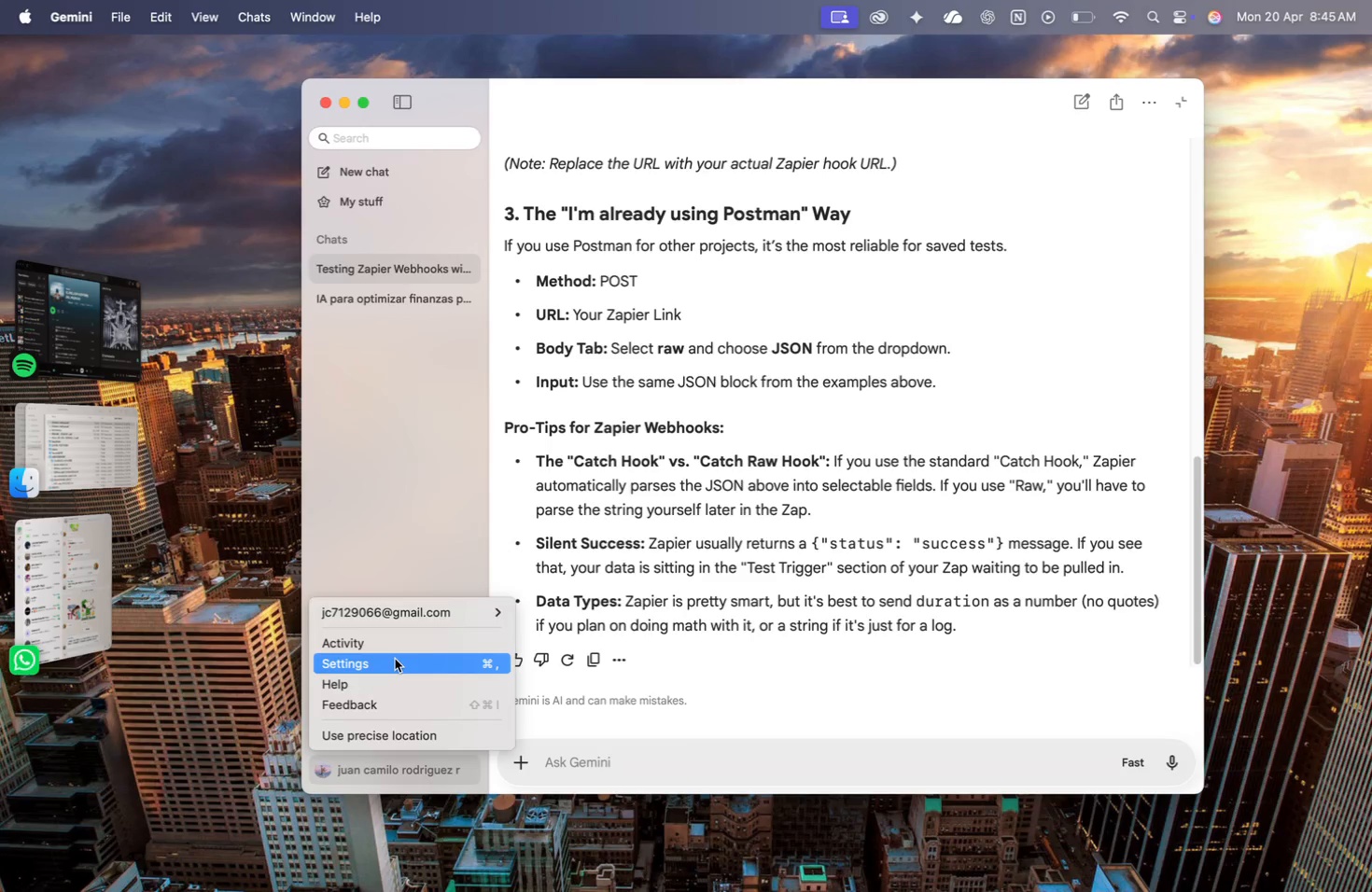 
left_click([424, 85])
 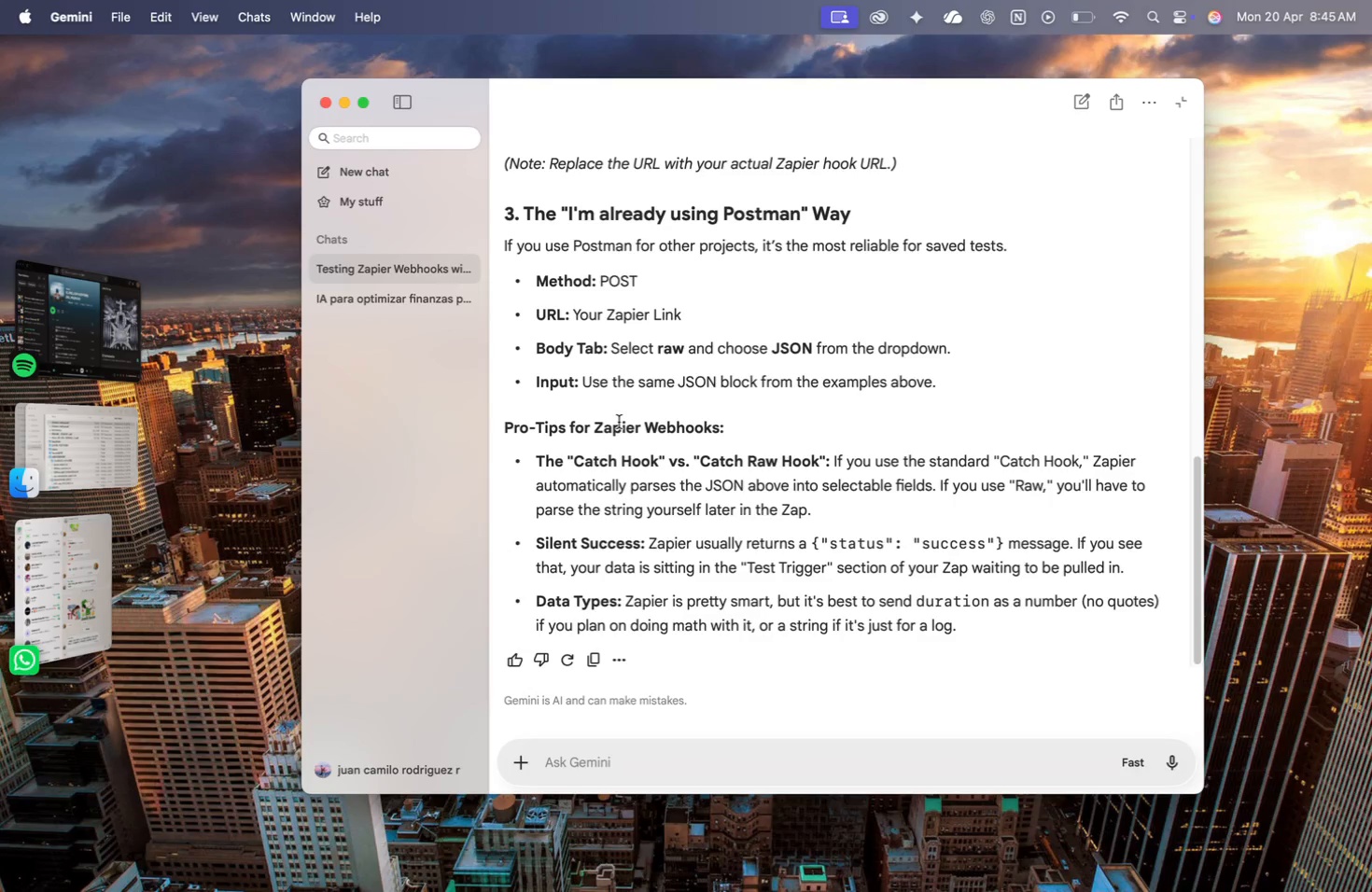 
scroll: coordinate [619, 422], scroll_direction: down, amount: 15.0
 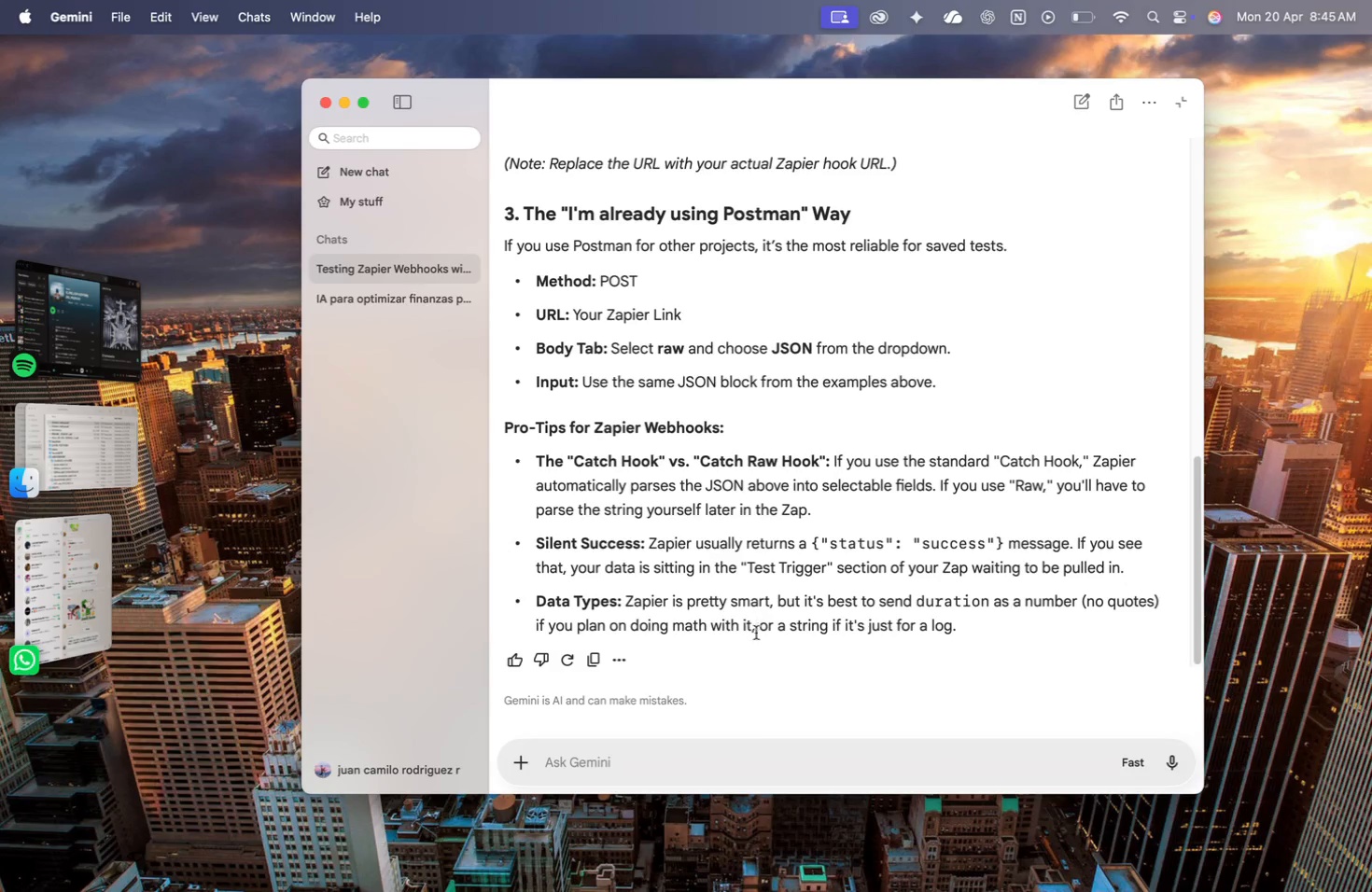 
left_click([660, 765])
 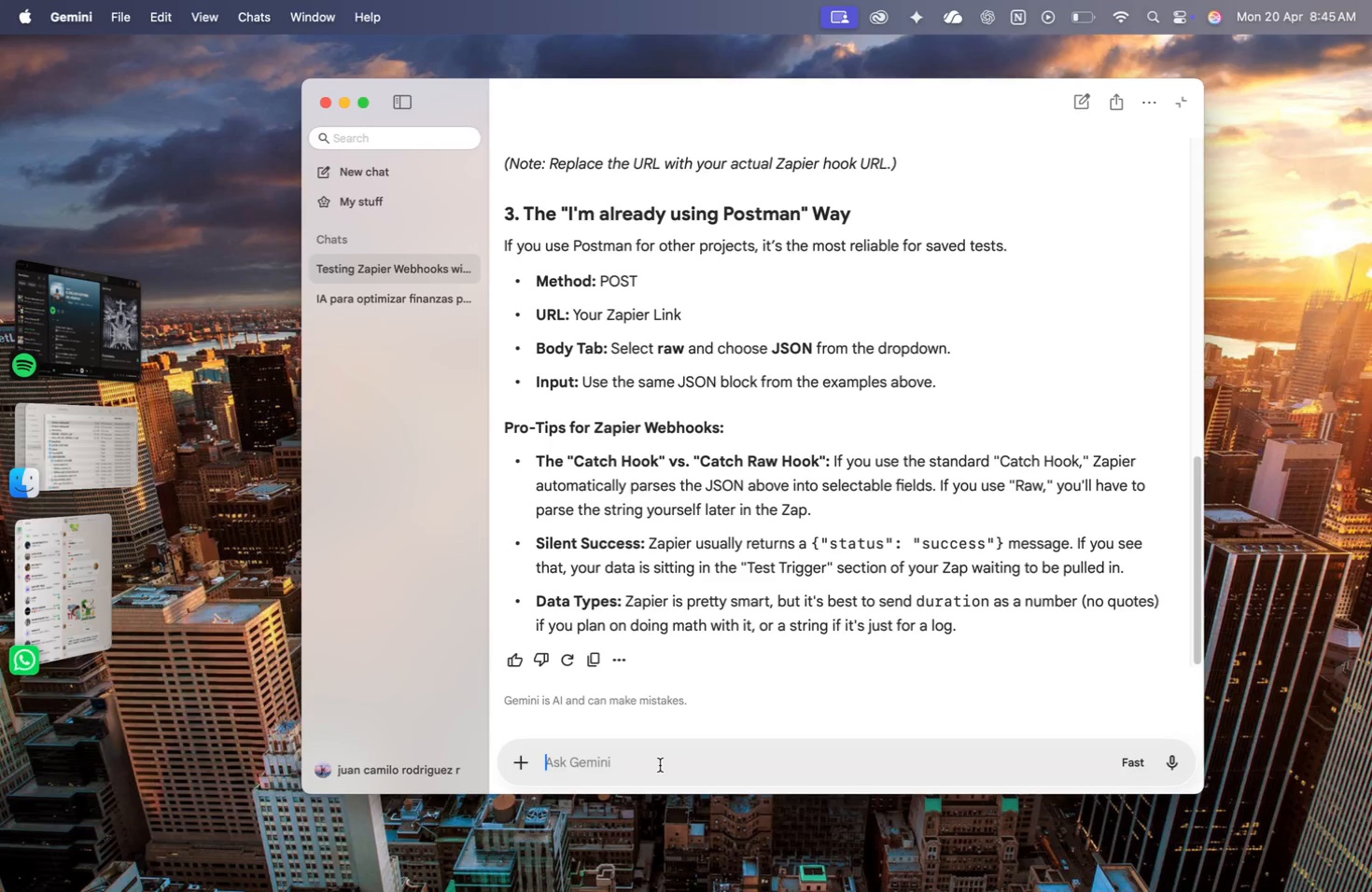 
type(im )
 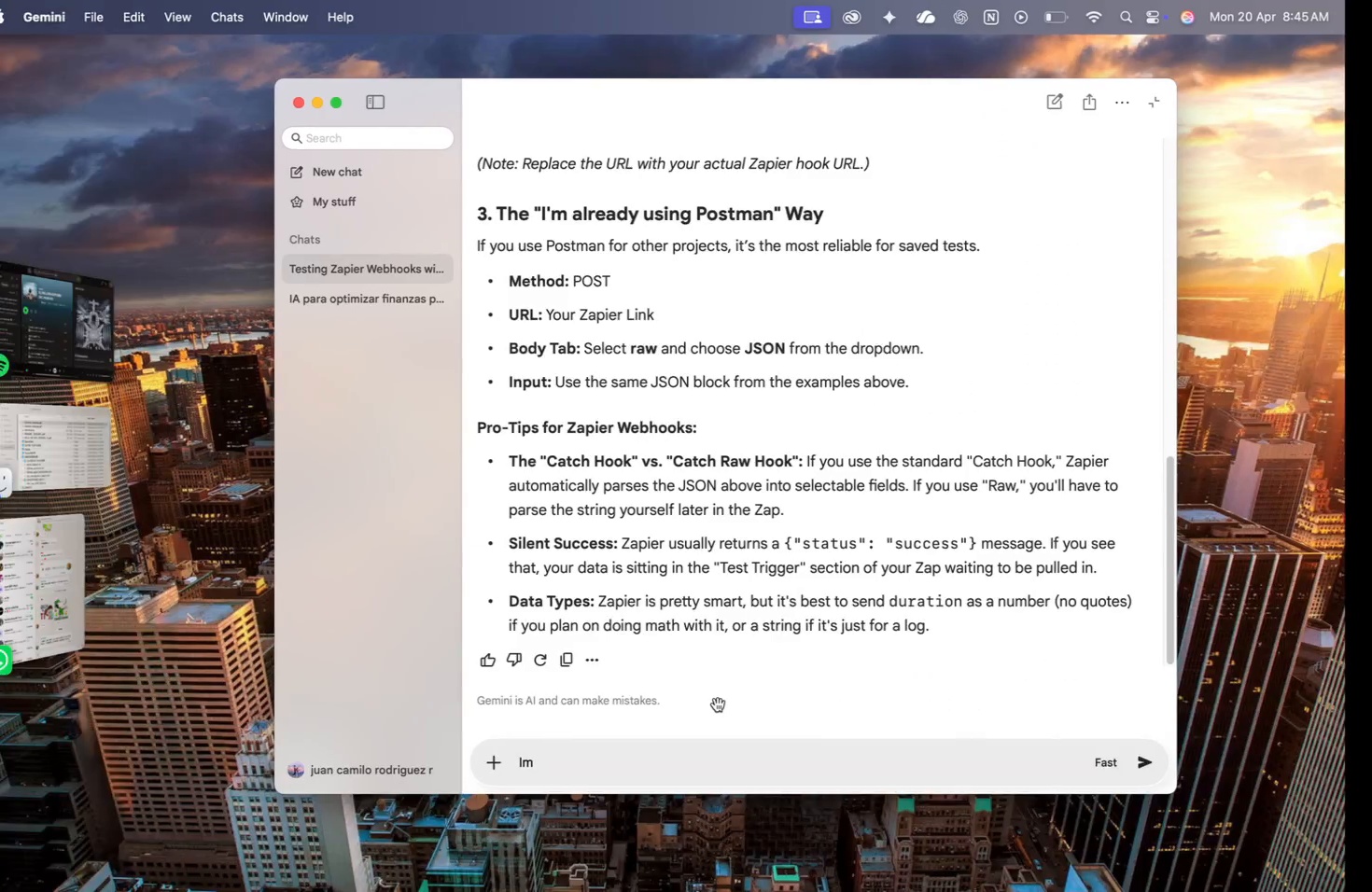 
type(making a zap in zapier. The instructione)
key(Backspace)
type(s tell me its)
 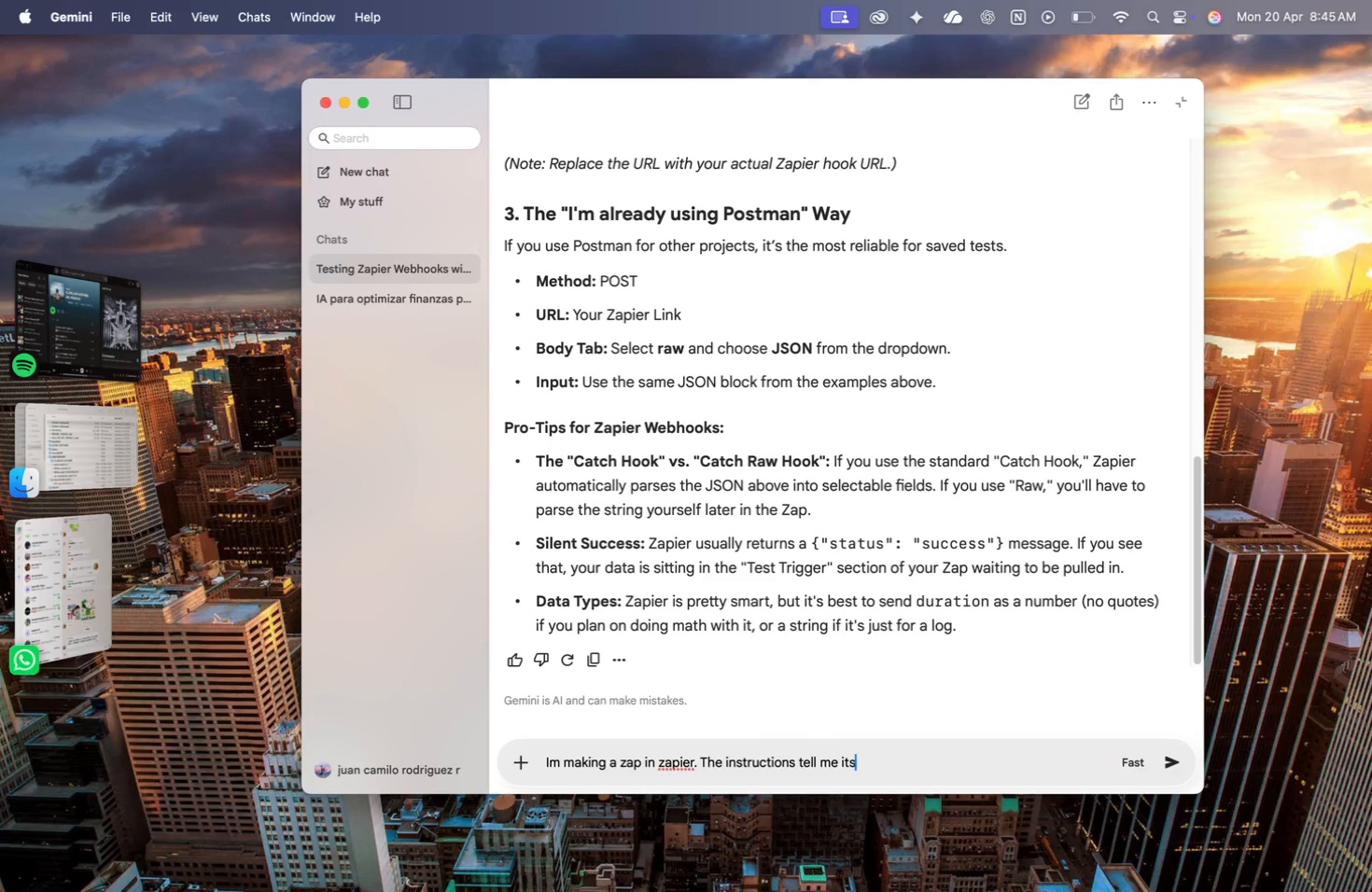 
key(Shift+Enter)
 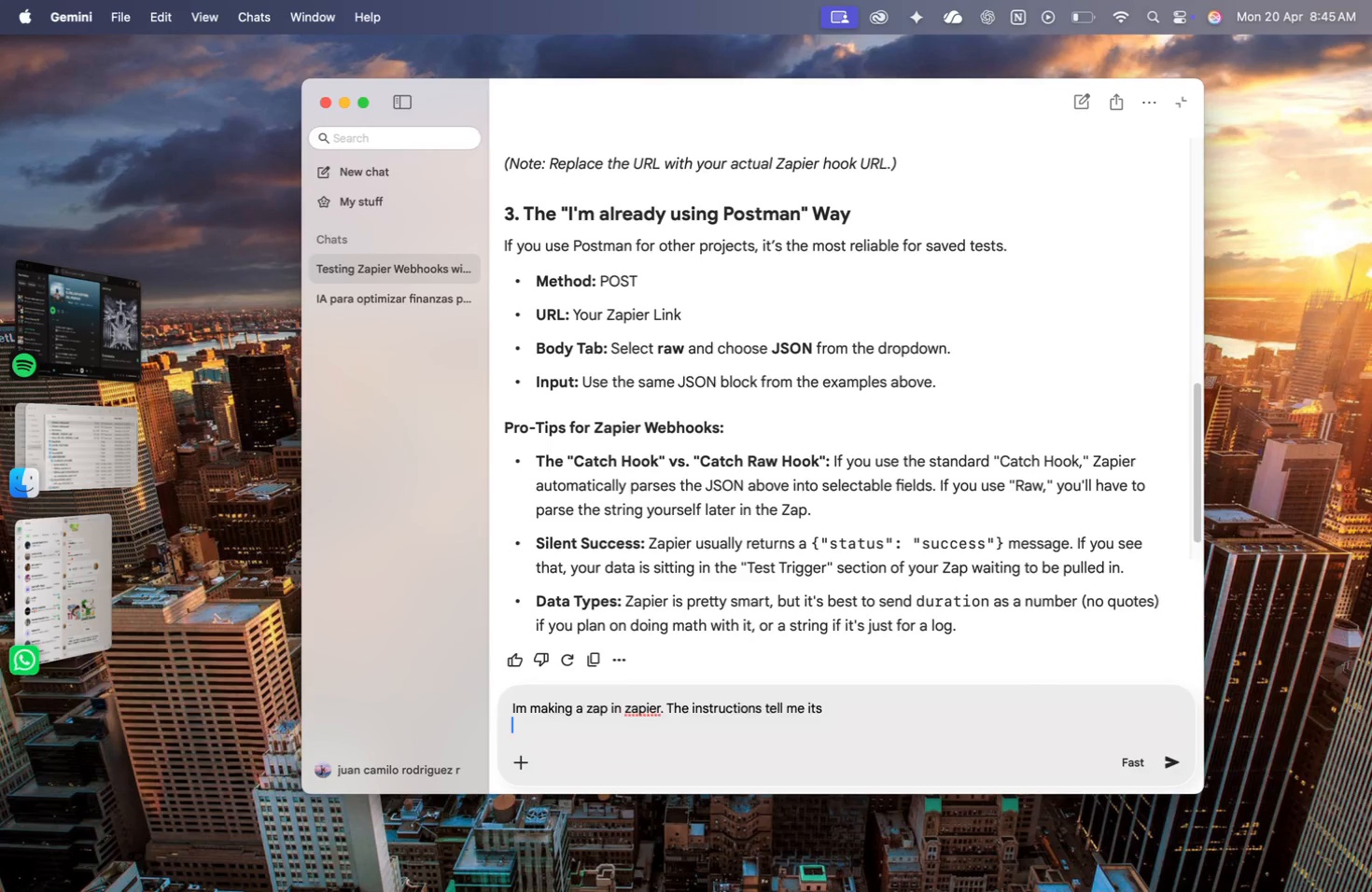 
key(Shift+Enter)
 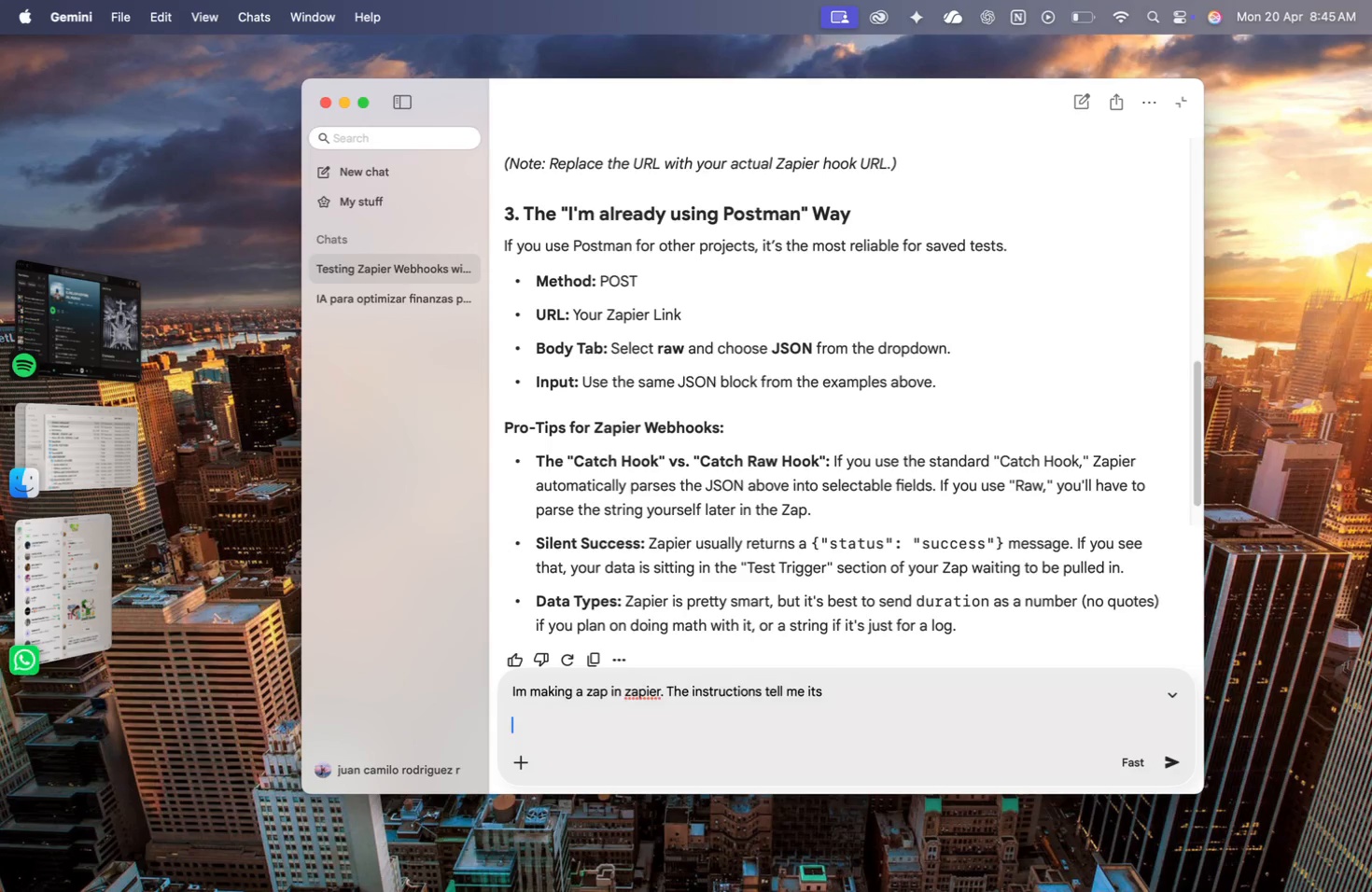 
key(Meta+V)
 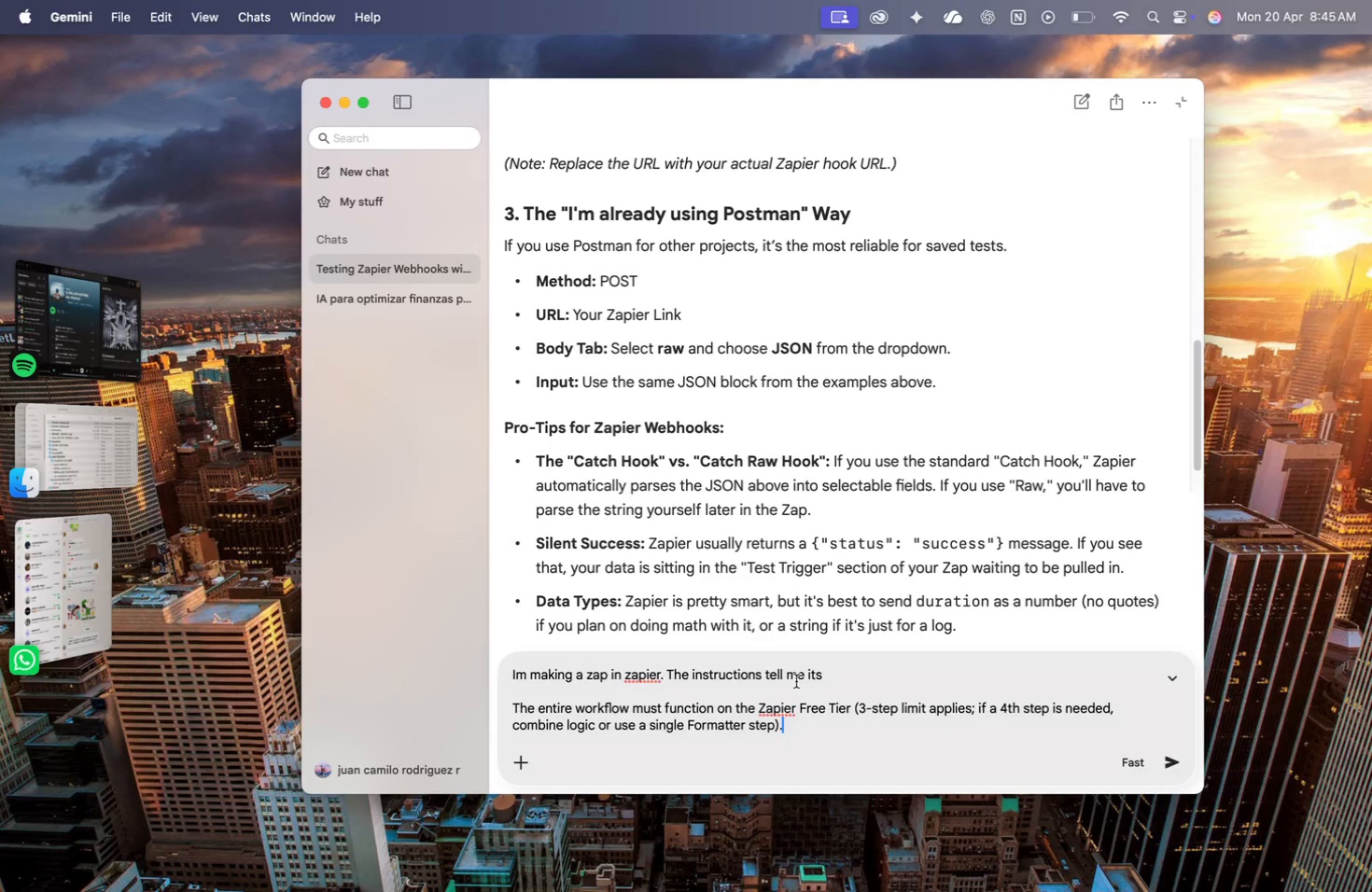 
key(Backspace)
 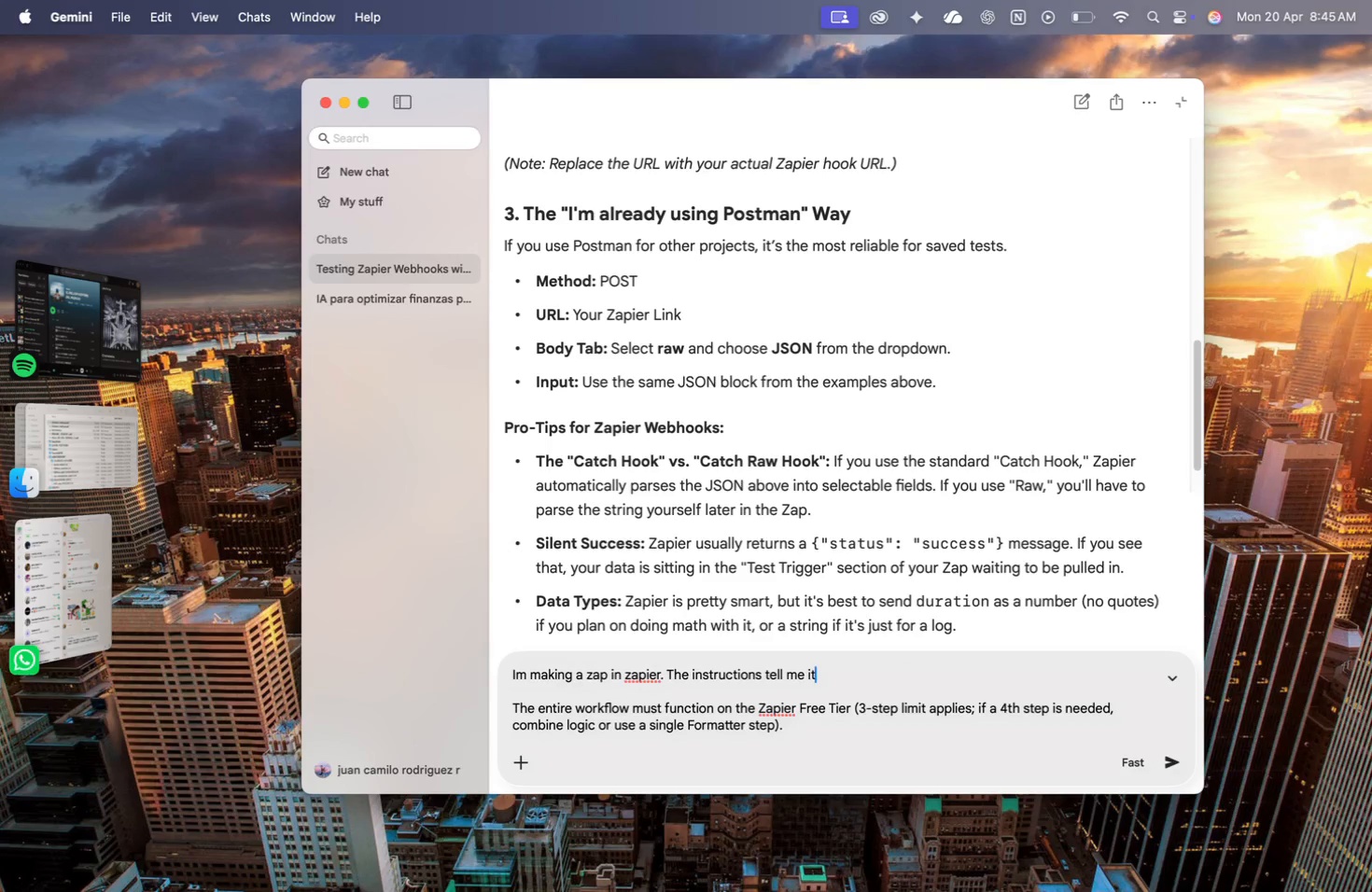 
key(Backspace)
 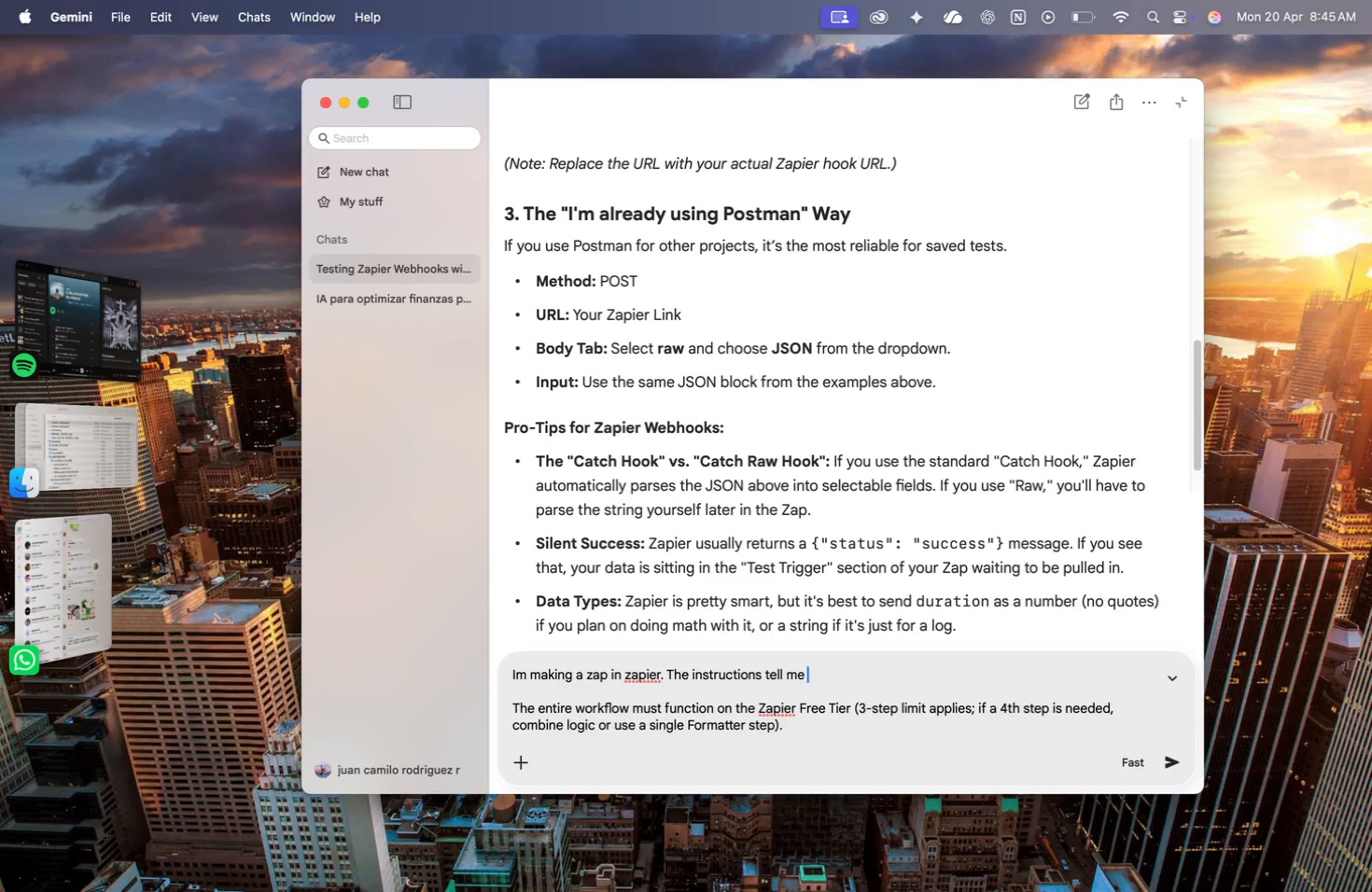 
key(Backspace)
 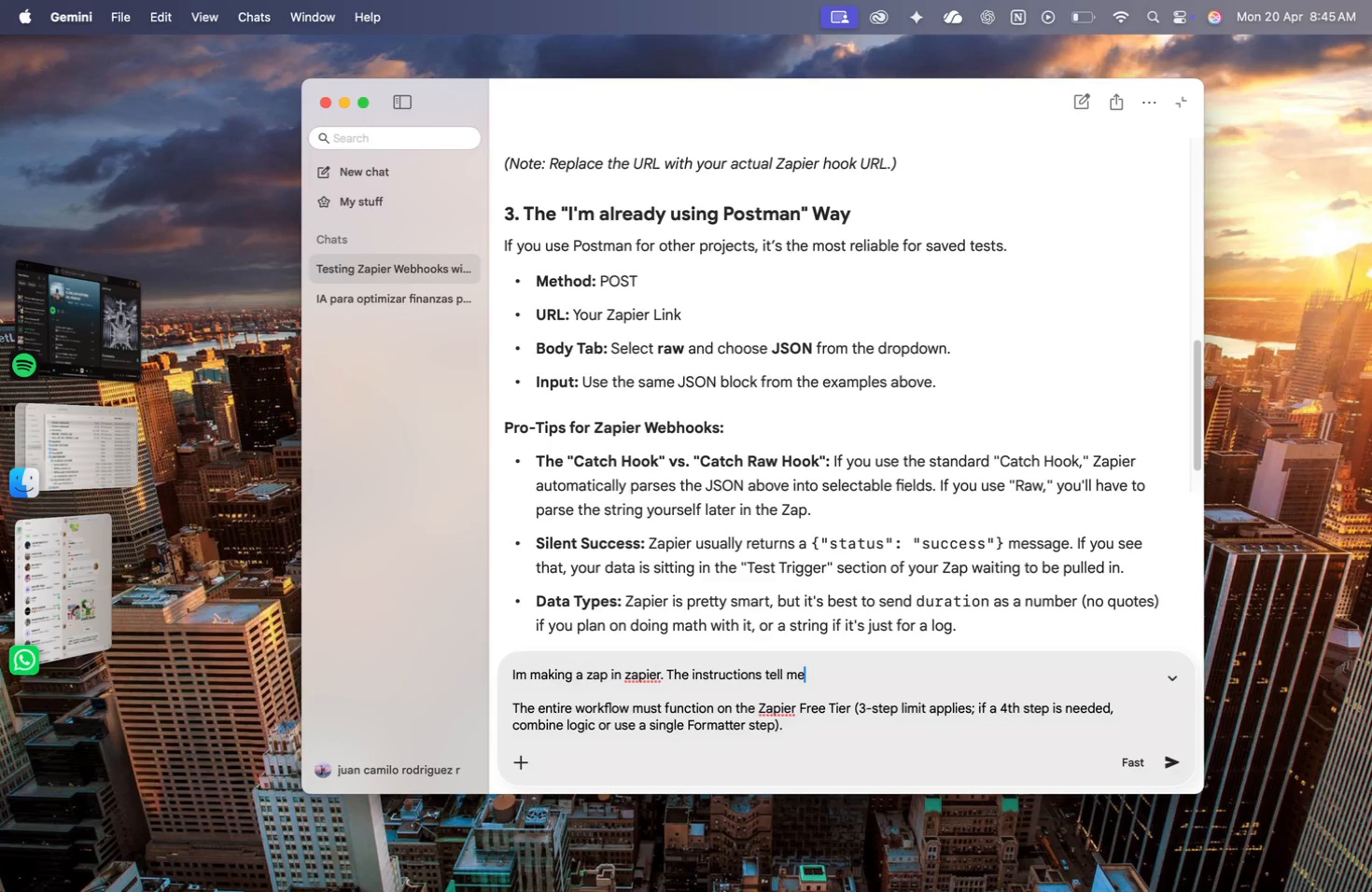 
key(Backspace)
 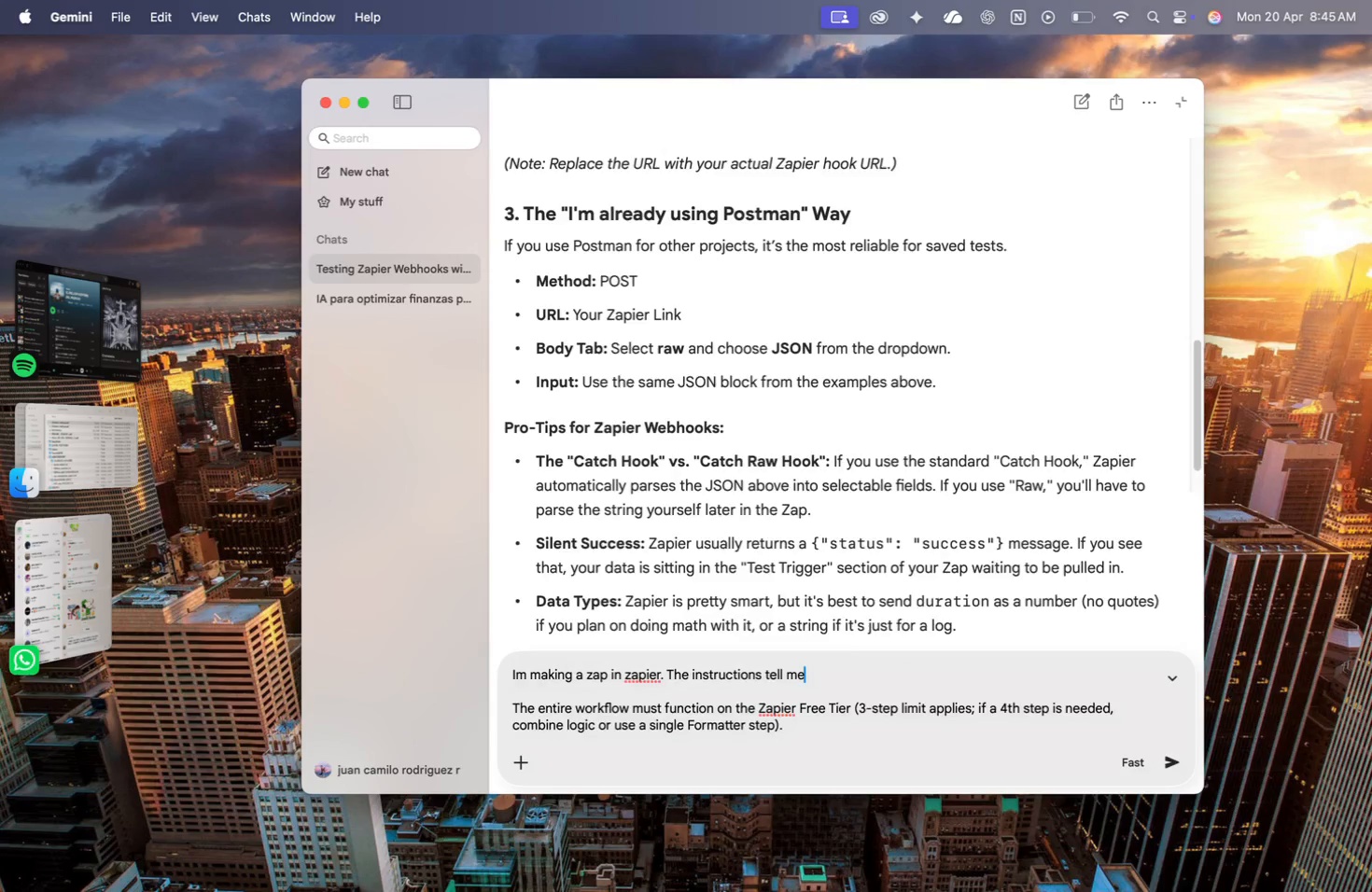 
key(Enter)
 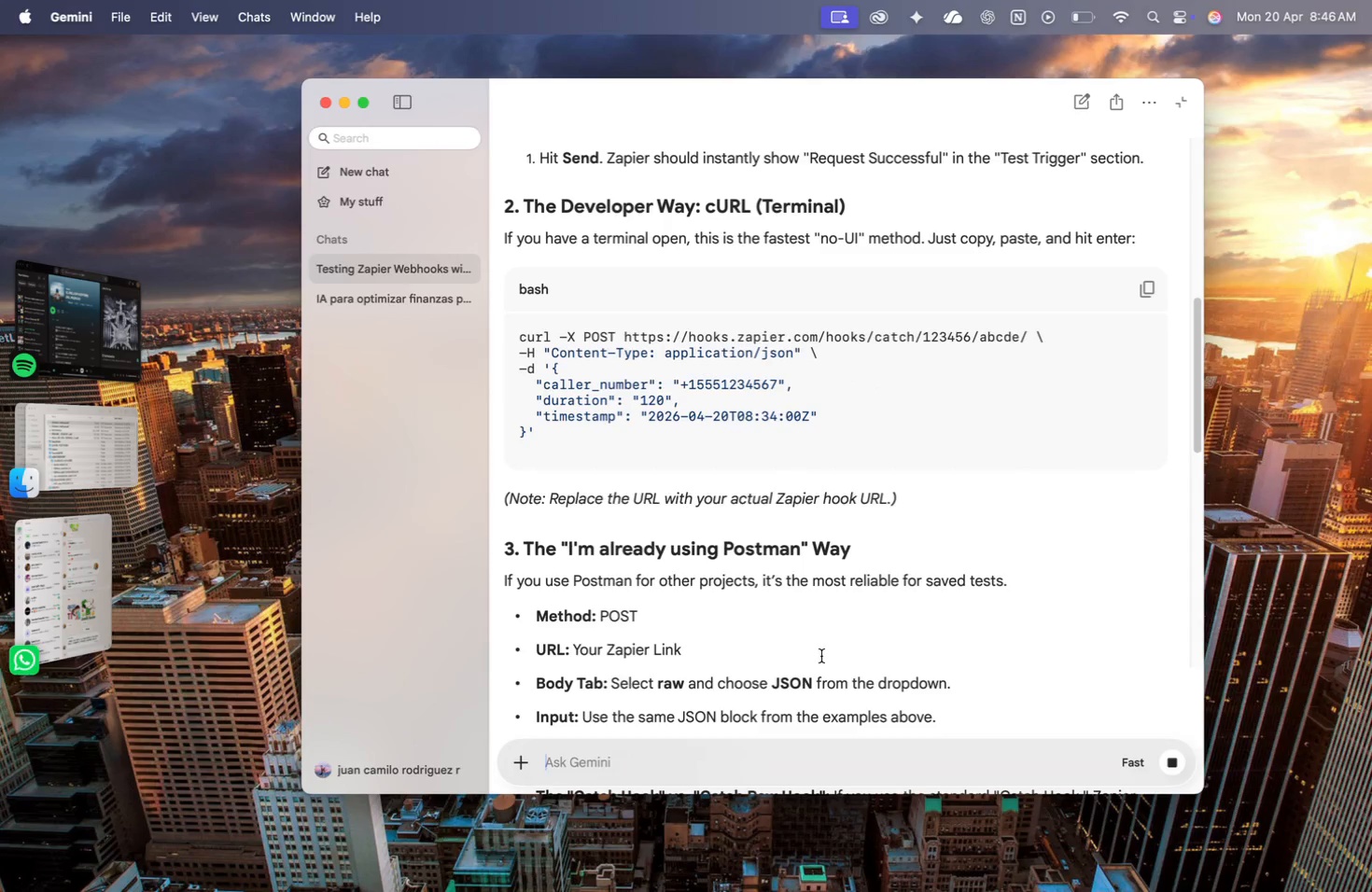 
scroll: coordinate [839, 620], scroll_direction: down, amount: 291.0
 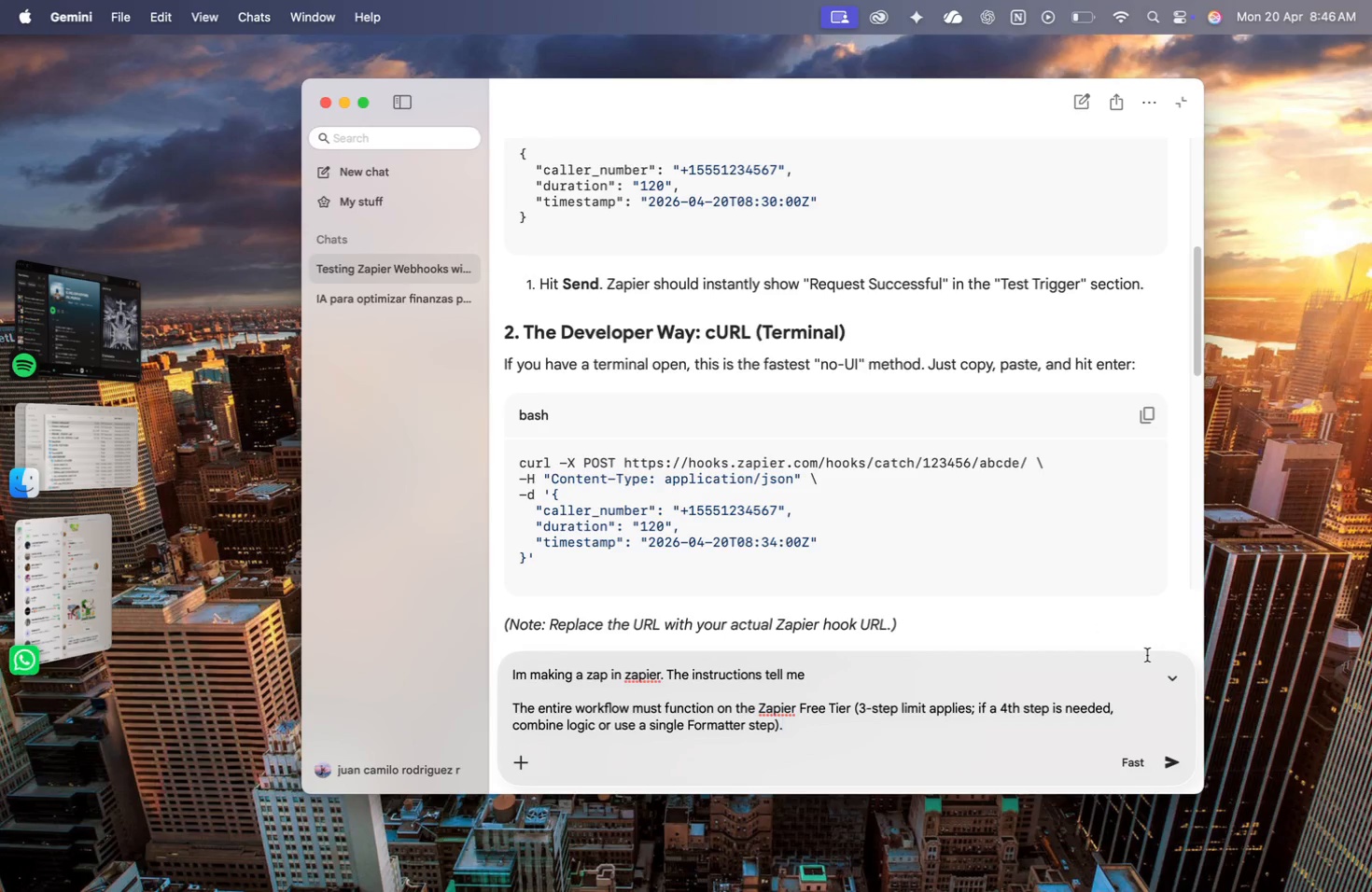 
key(Shift+Enter)
 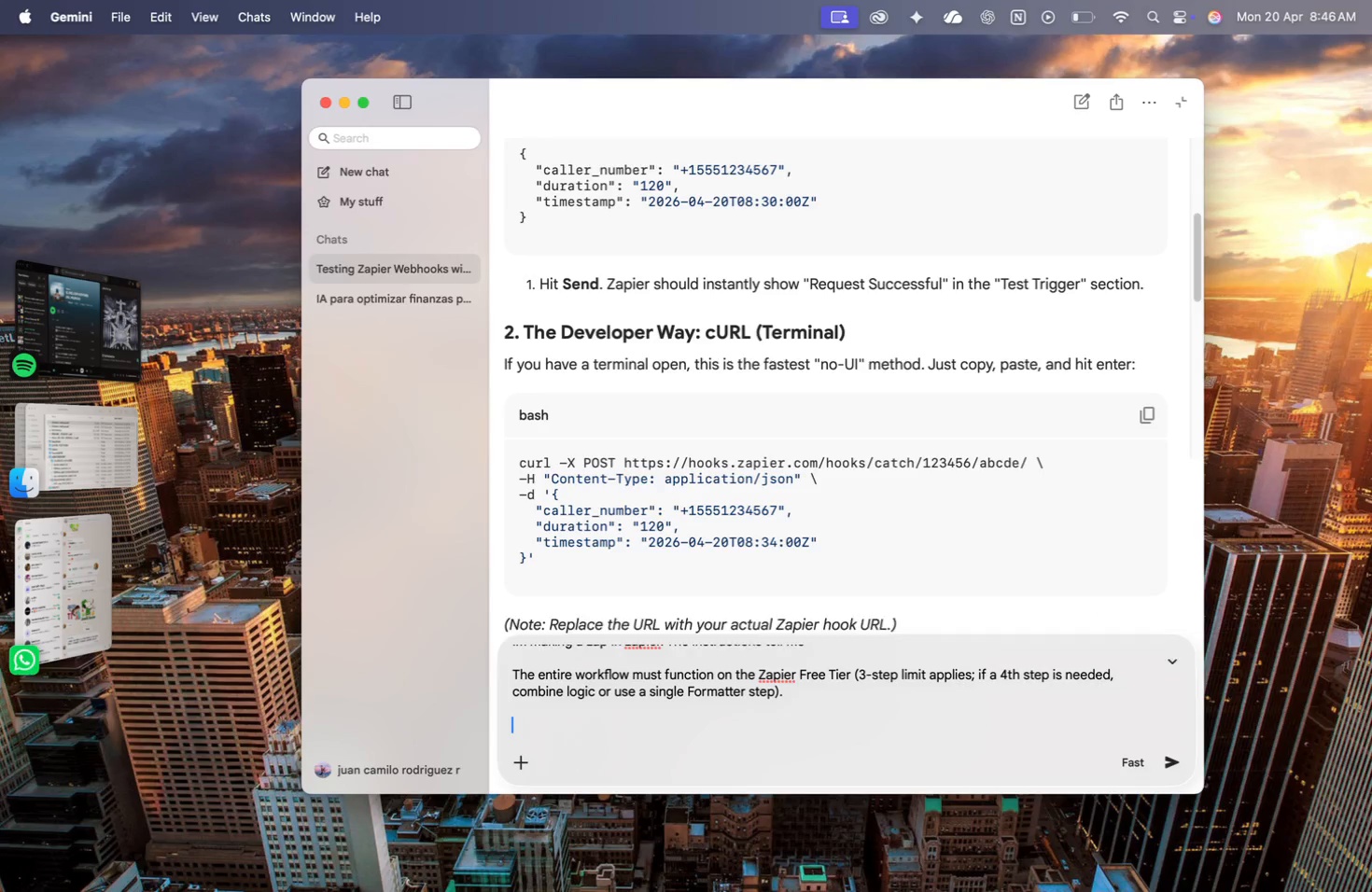 
key(Shift+Enter)
 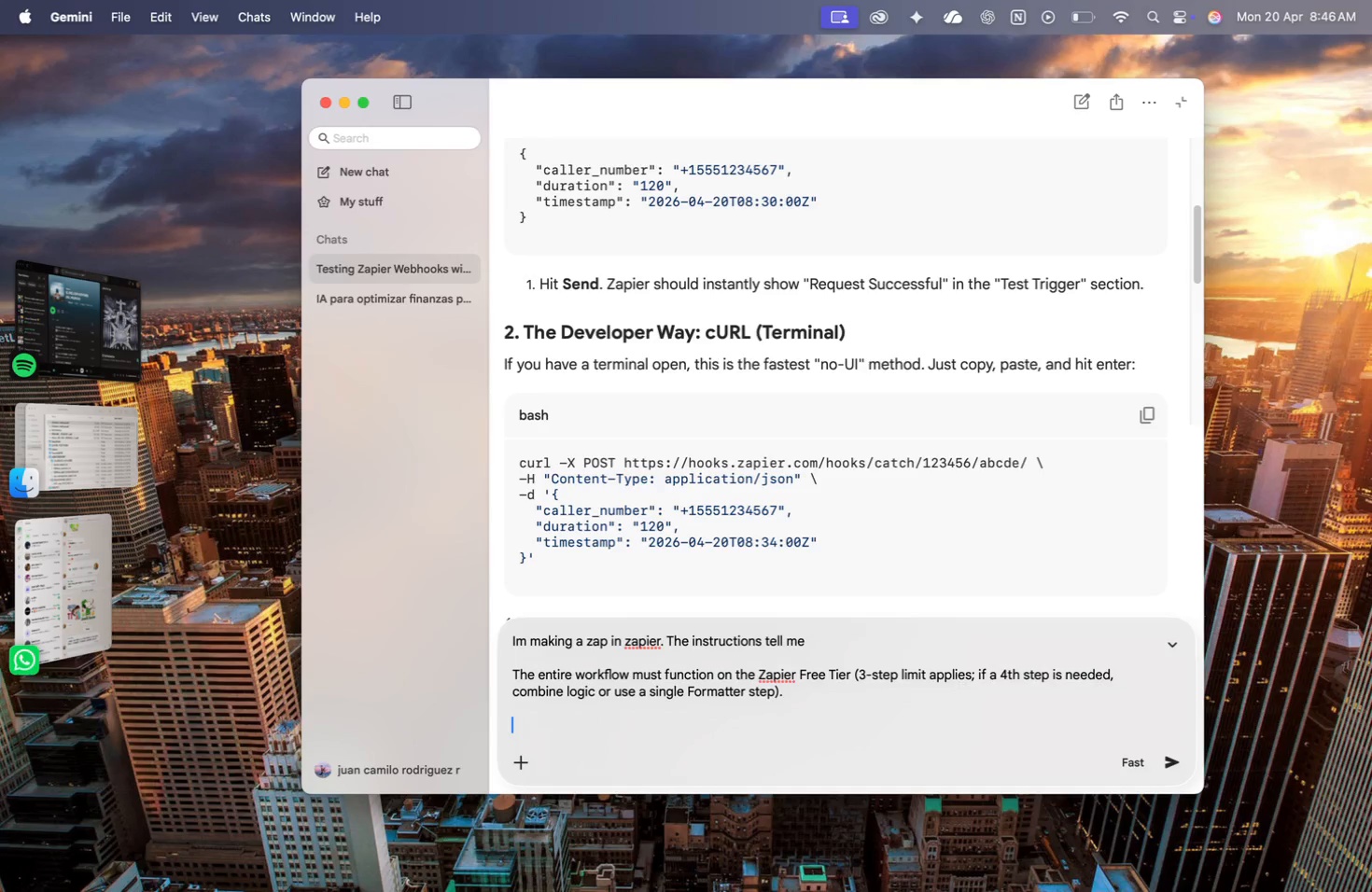 
key(CapsLock)
 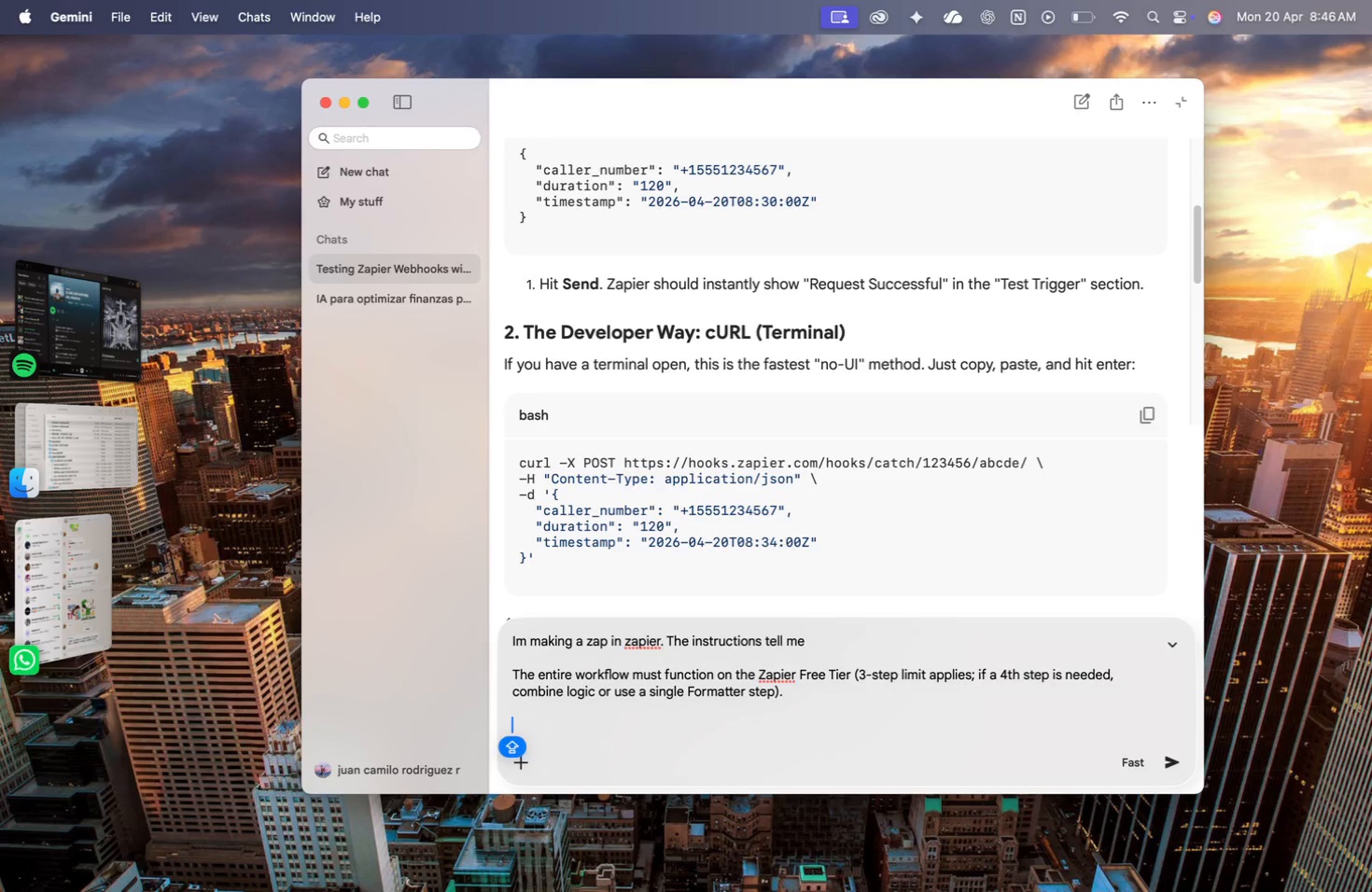 
scroll: coordinate [899, 679], scroll_direction: down, amount: 30.0
 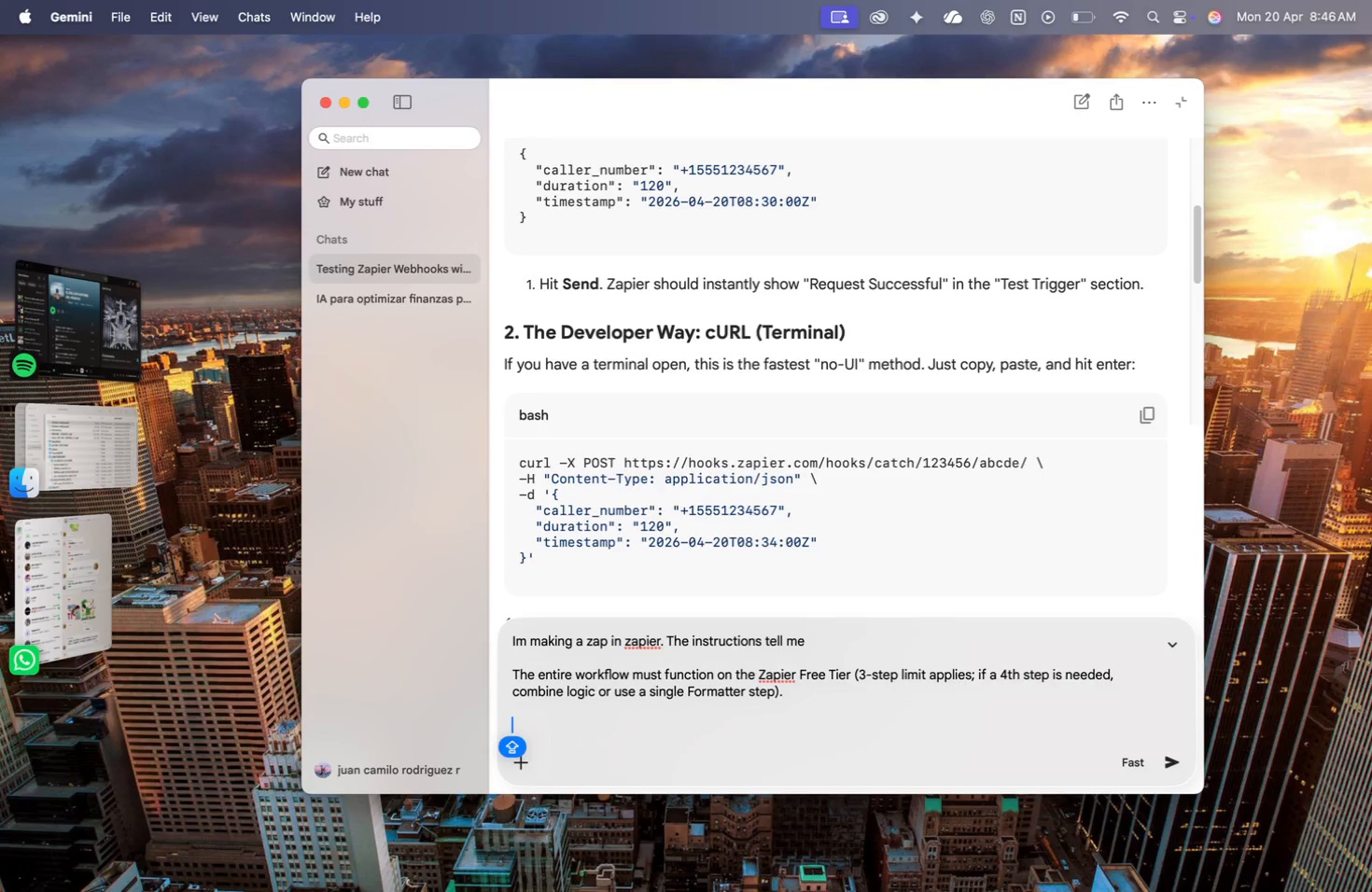 
type(I have the webhook and 3 steo)
key(Backspace)
type(ps, so las )
key(Backspace)
key(Backspace)
key(Backspace)
key(Backspace)
key(Backspace)
key(Backspace)
key(Backspace)
type(the last step is #4. S)
key(Backspace)
type(Does it still work?)
 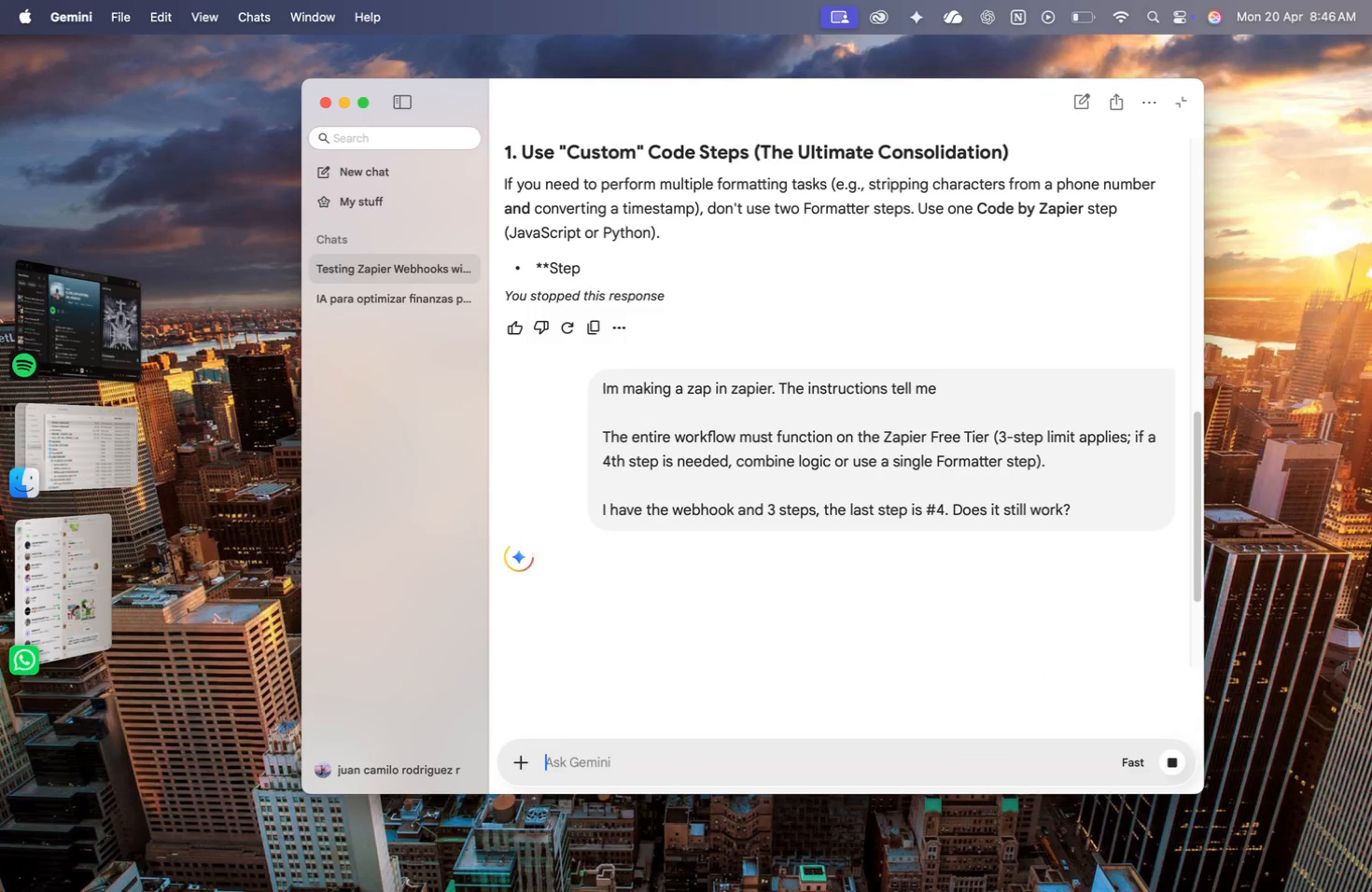 
 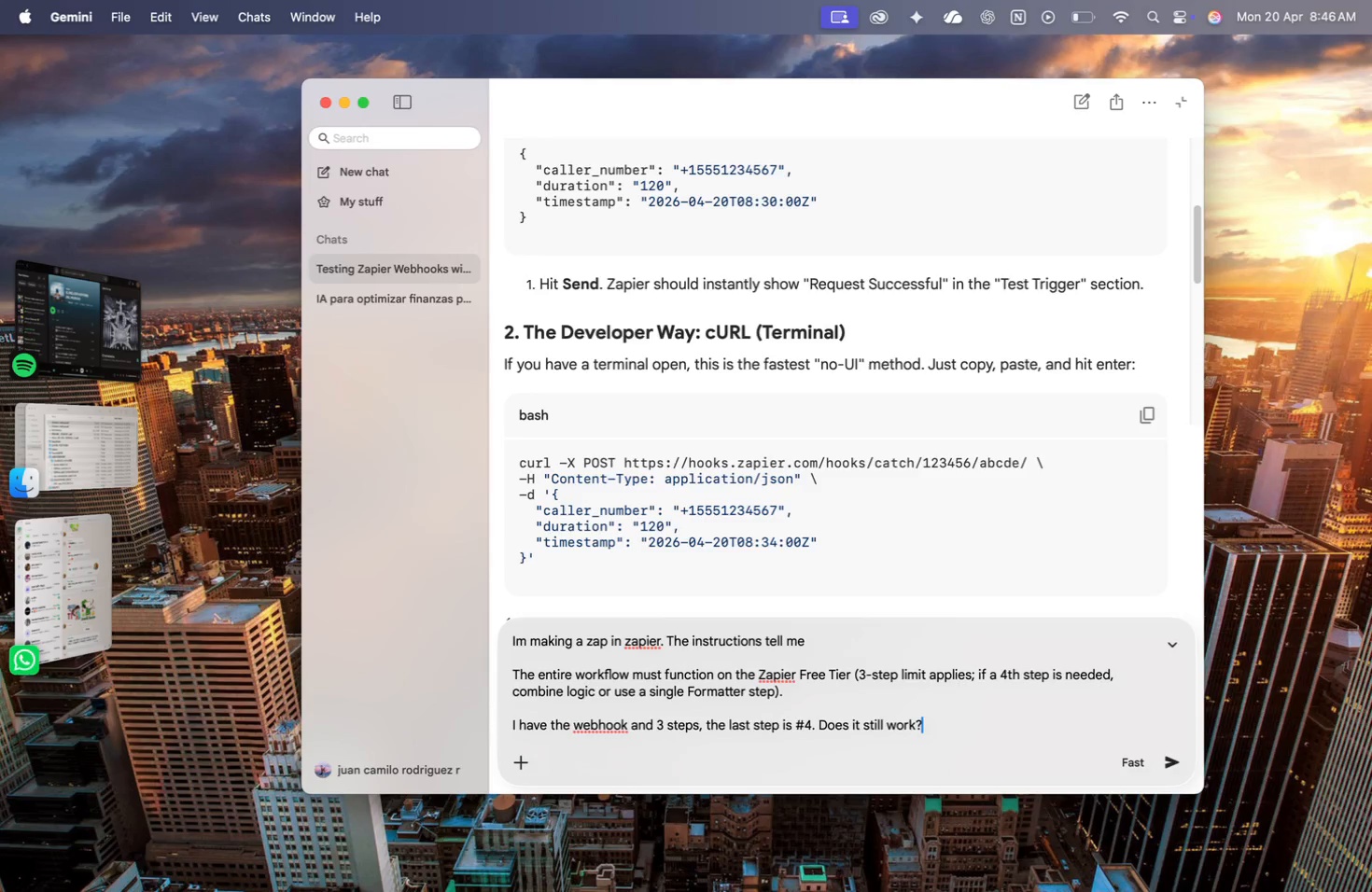 
key(Enter)
 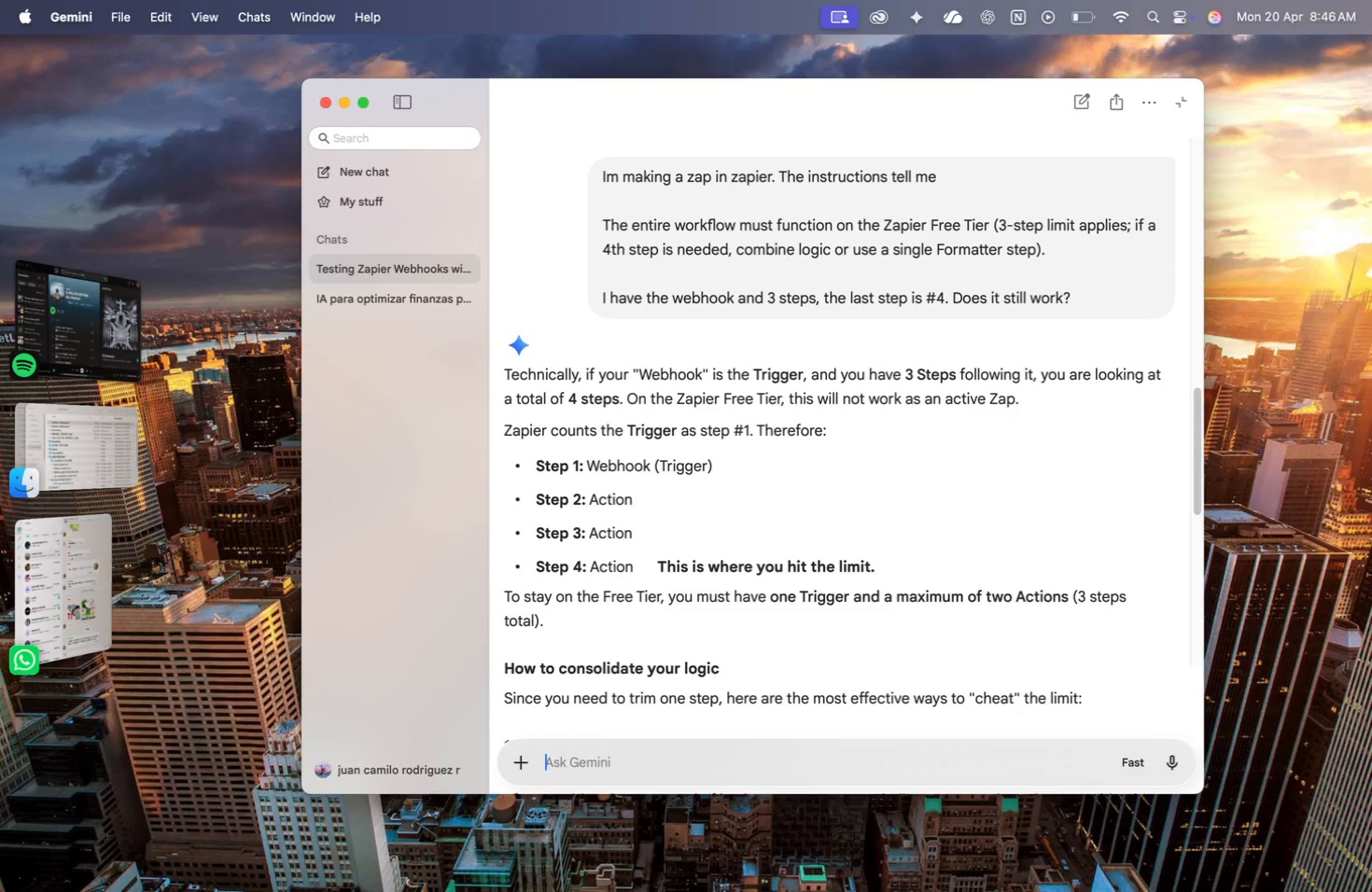 
wait(17.29)
 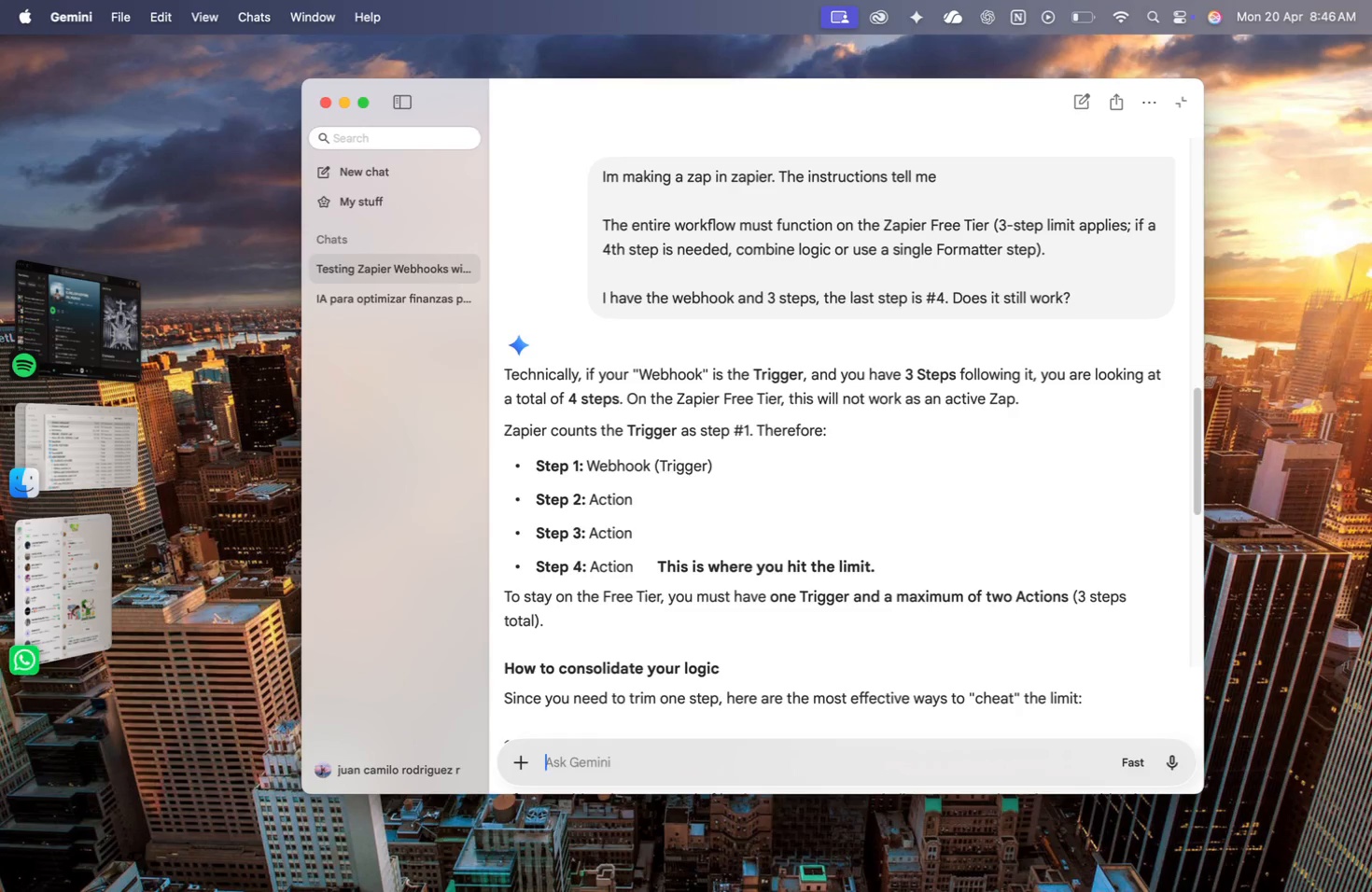 
scroll: coordinate [940, 668], scroll_direction: down, amount: 32.0
 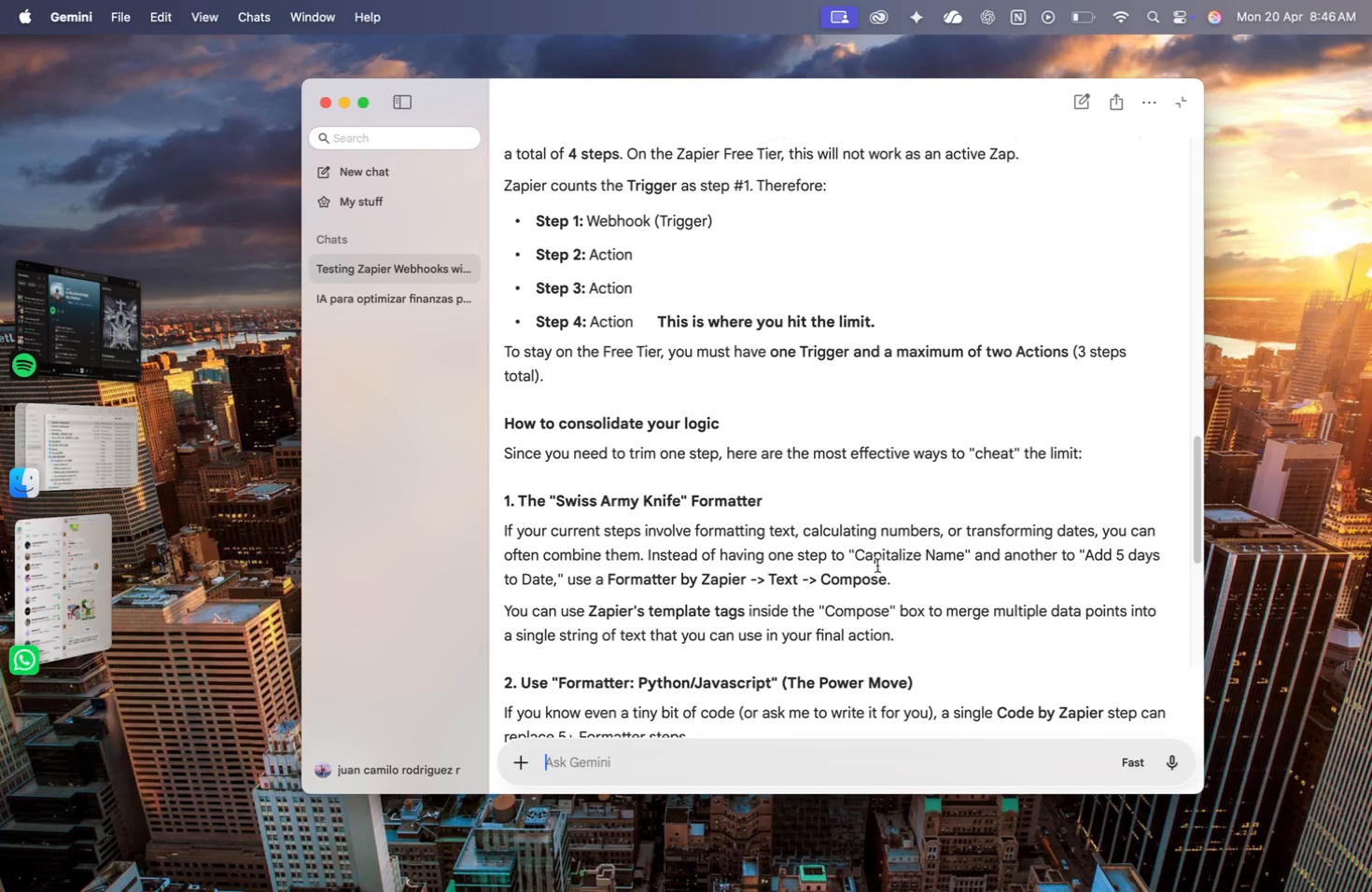 
left_click_drag(start_coordinate=[859, 551], to_coordinate=[1144, 551])
 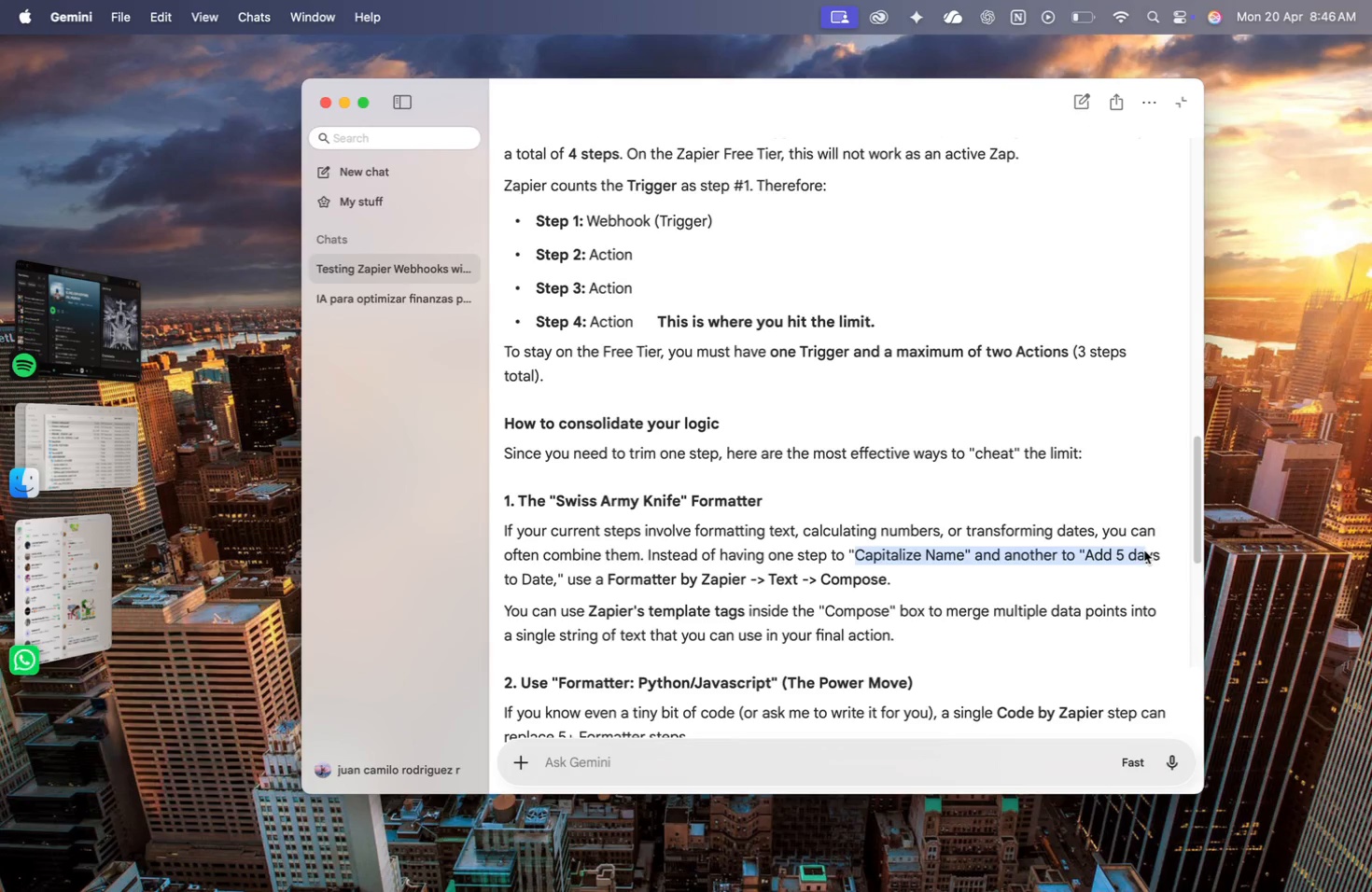 
left_click([1144, 551])
 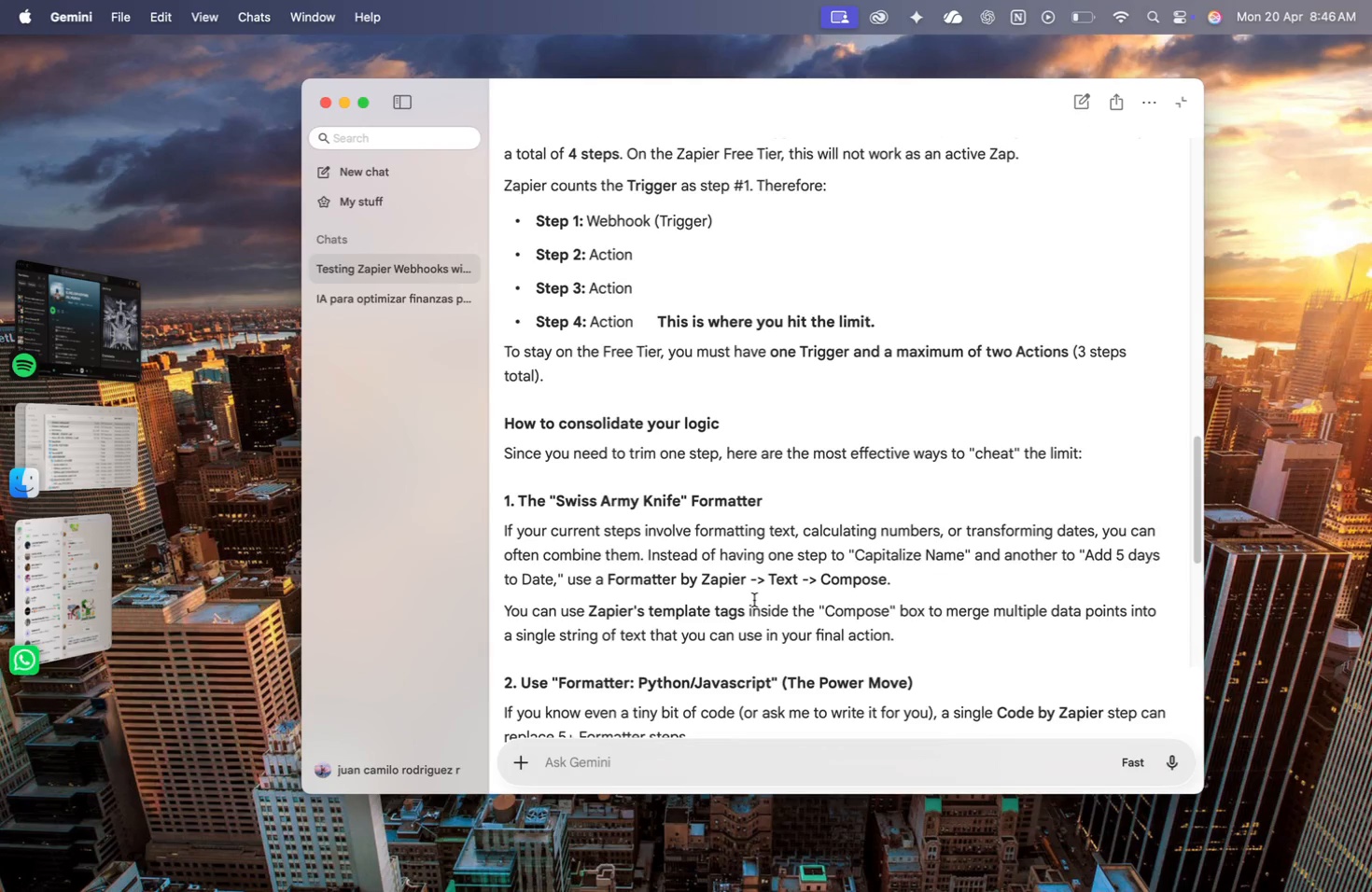 
wait(11.25)
 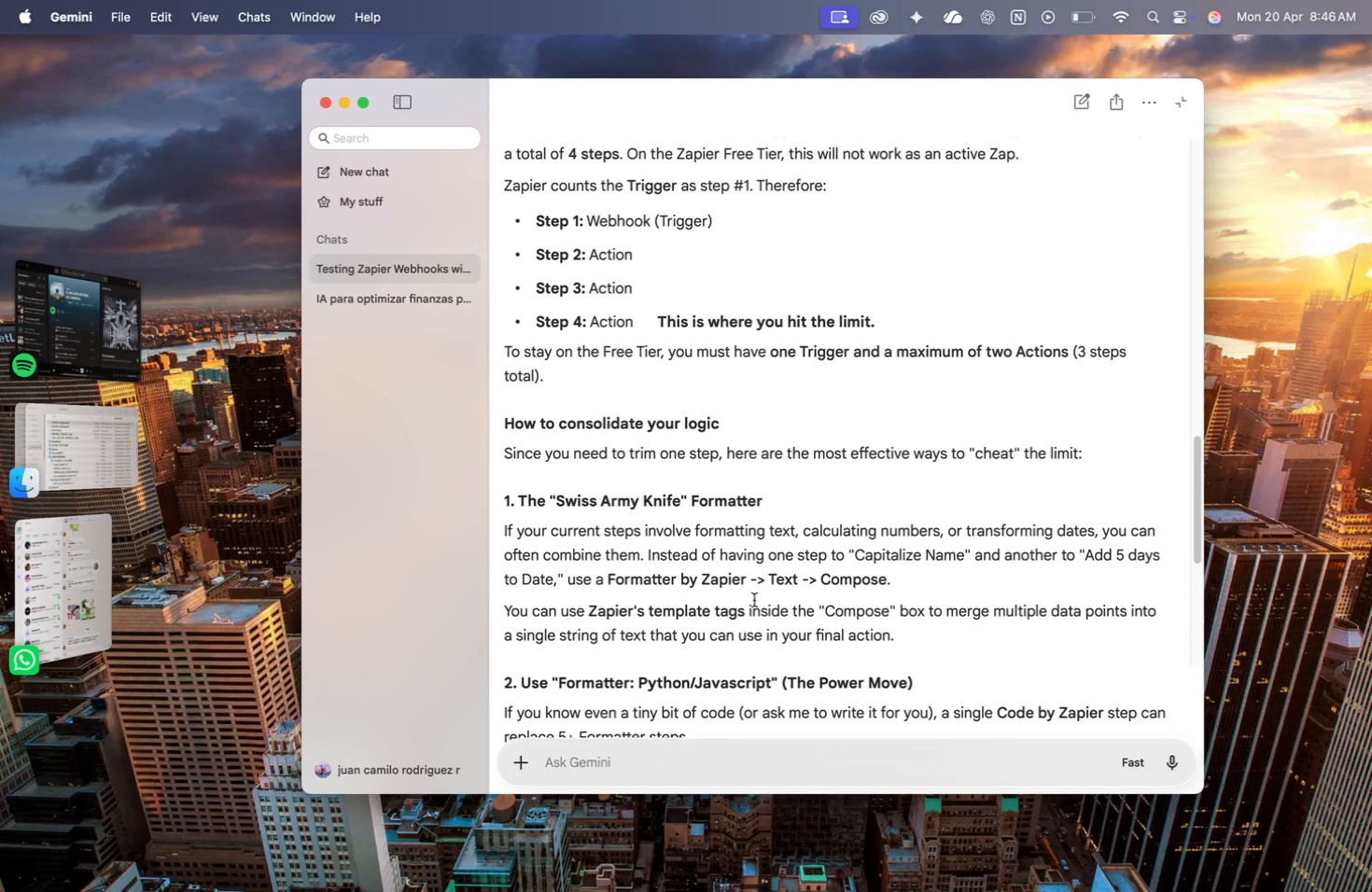 
scroll: coordinate [776, 620], scroll_direction: down, amount: 41.0
 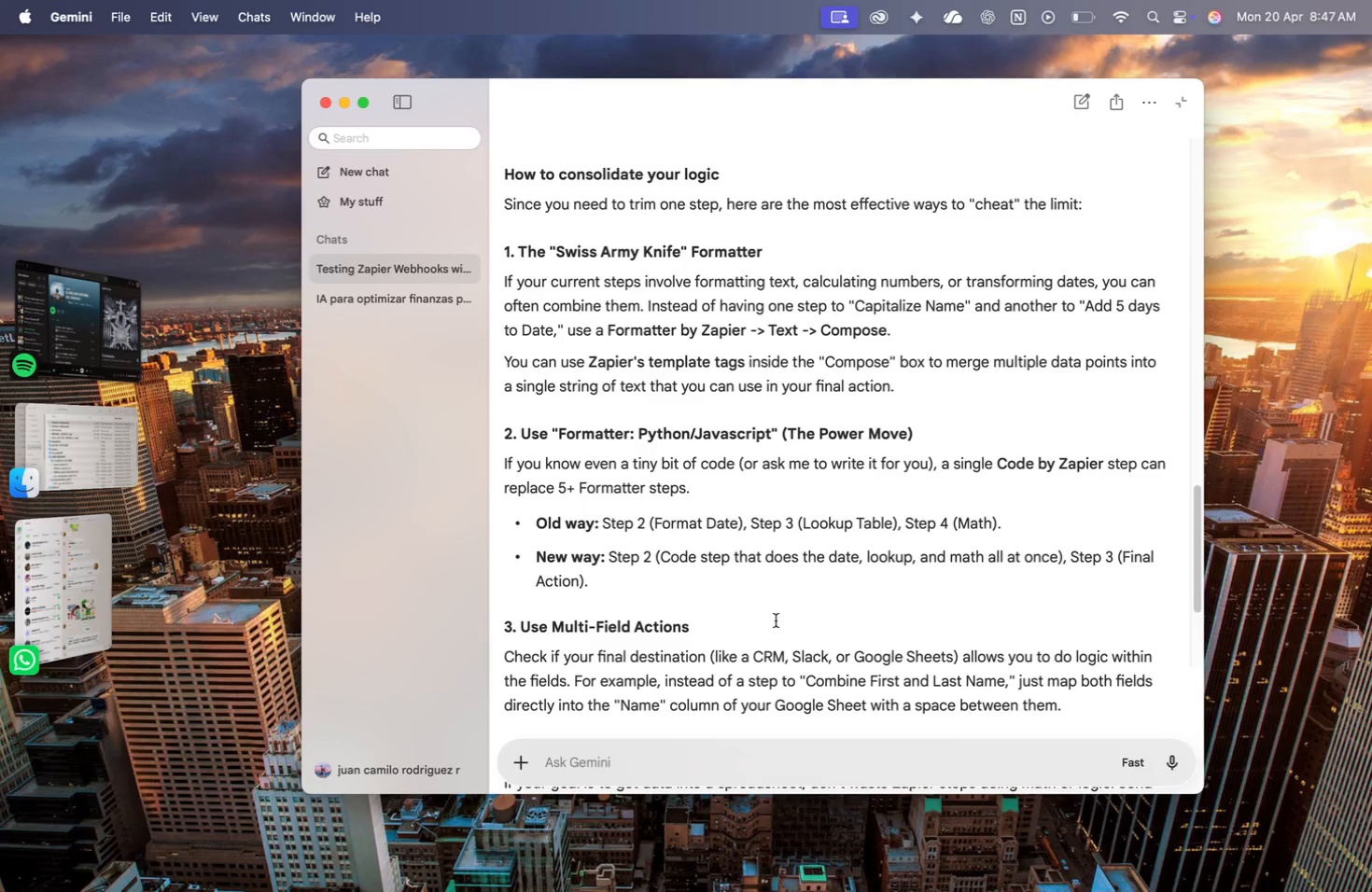 
wait(5.94)
 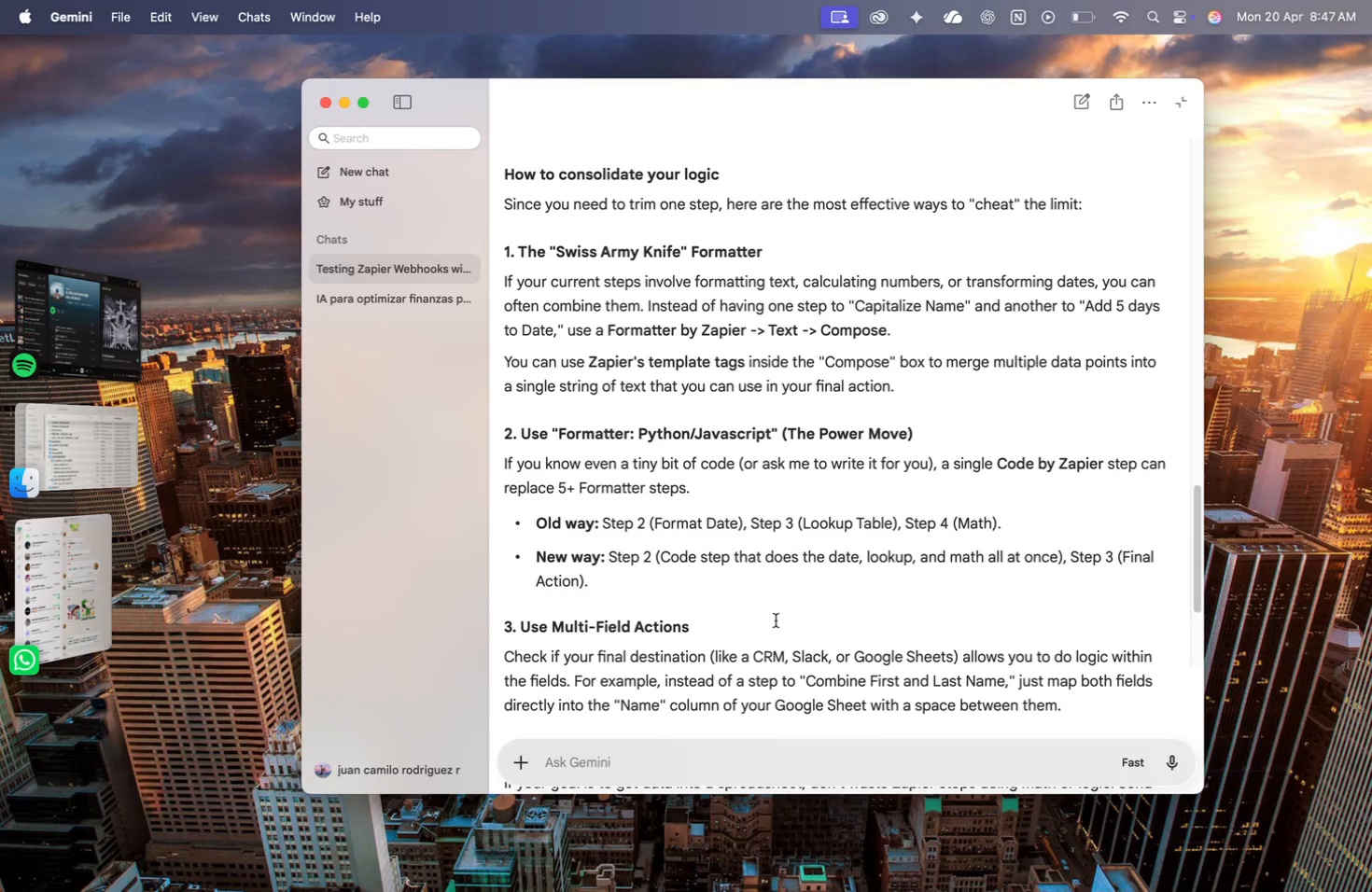 
scroll: coordinate [776, 620], scroll_direction: down, amount: 69.0
 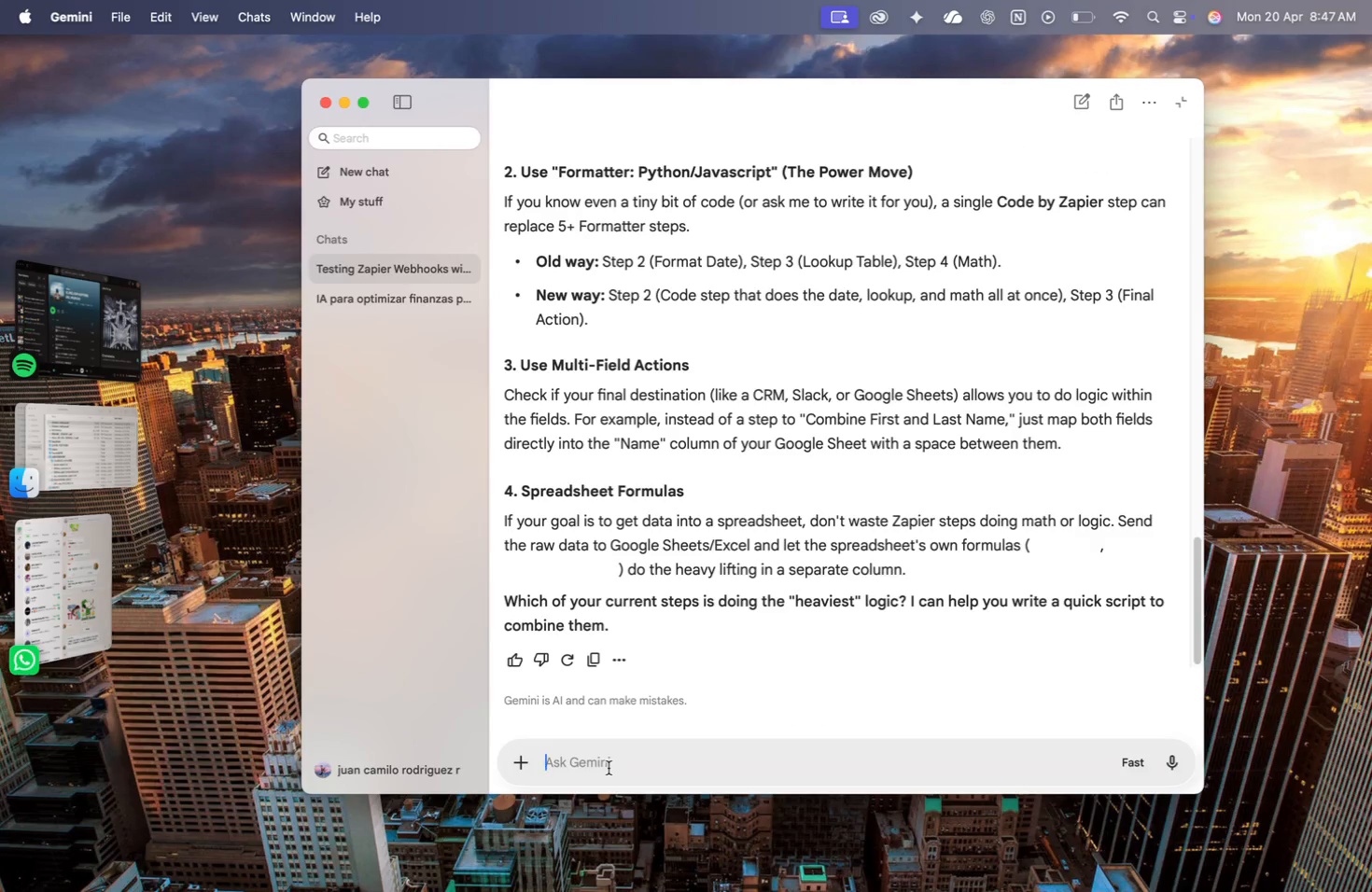 
type(I have, a formatter to format the t)
key(Backspace)
type(timestap)
key(Backspace)
type(mp, create ar)
key(Backspace)
type( row )
 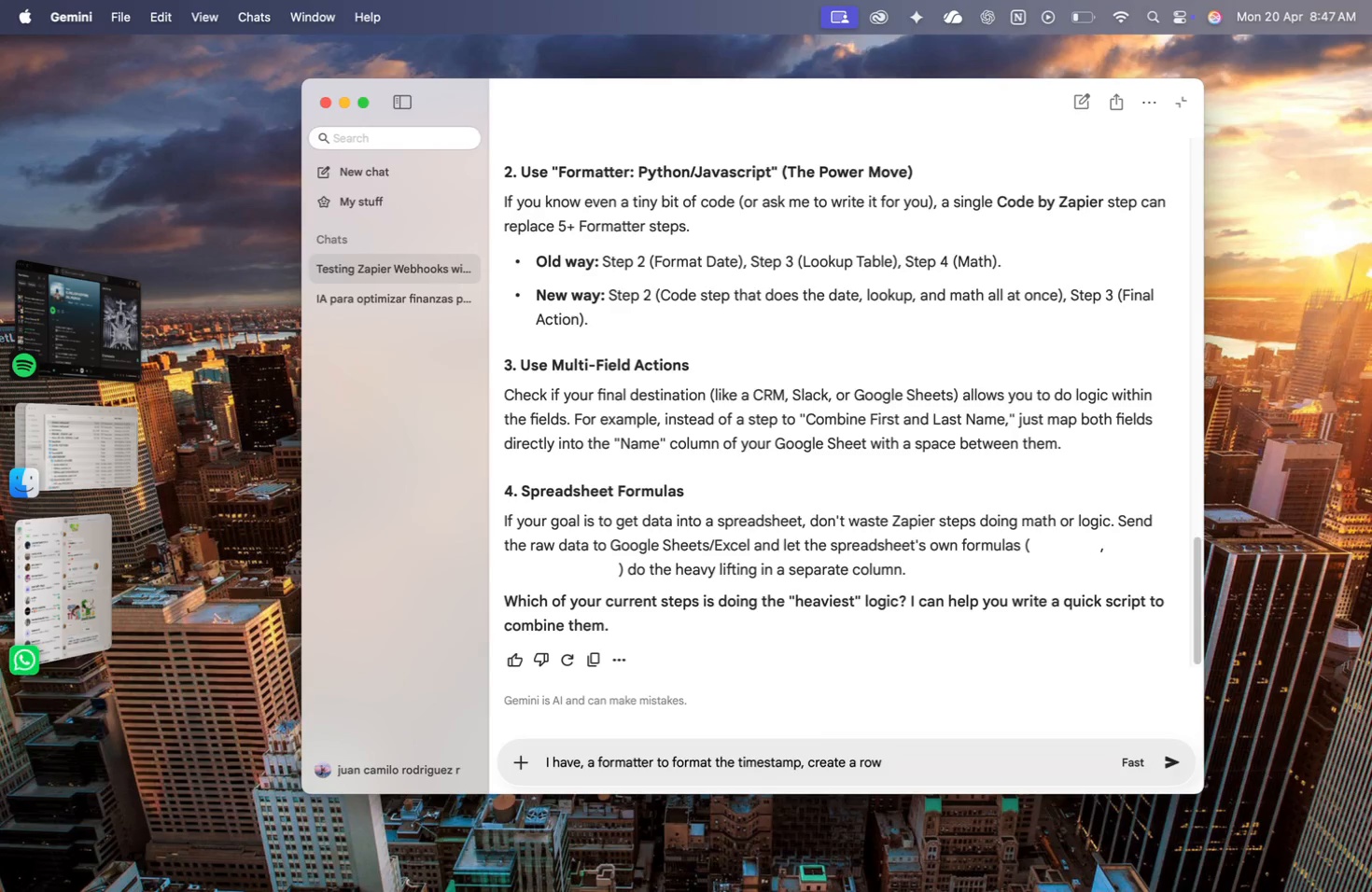 
wait(7.72)
 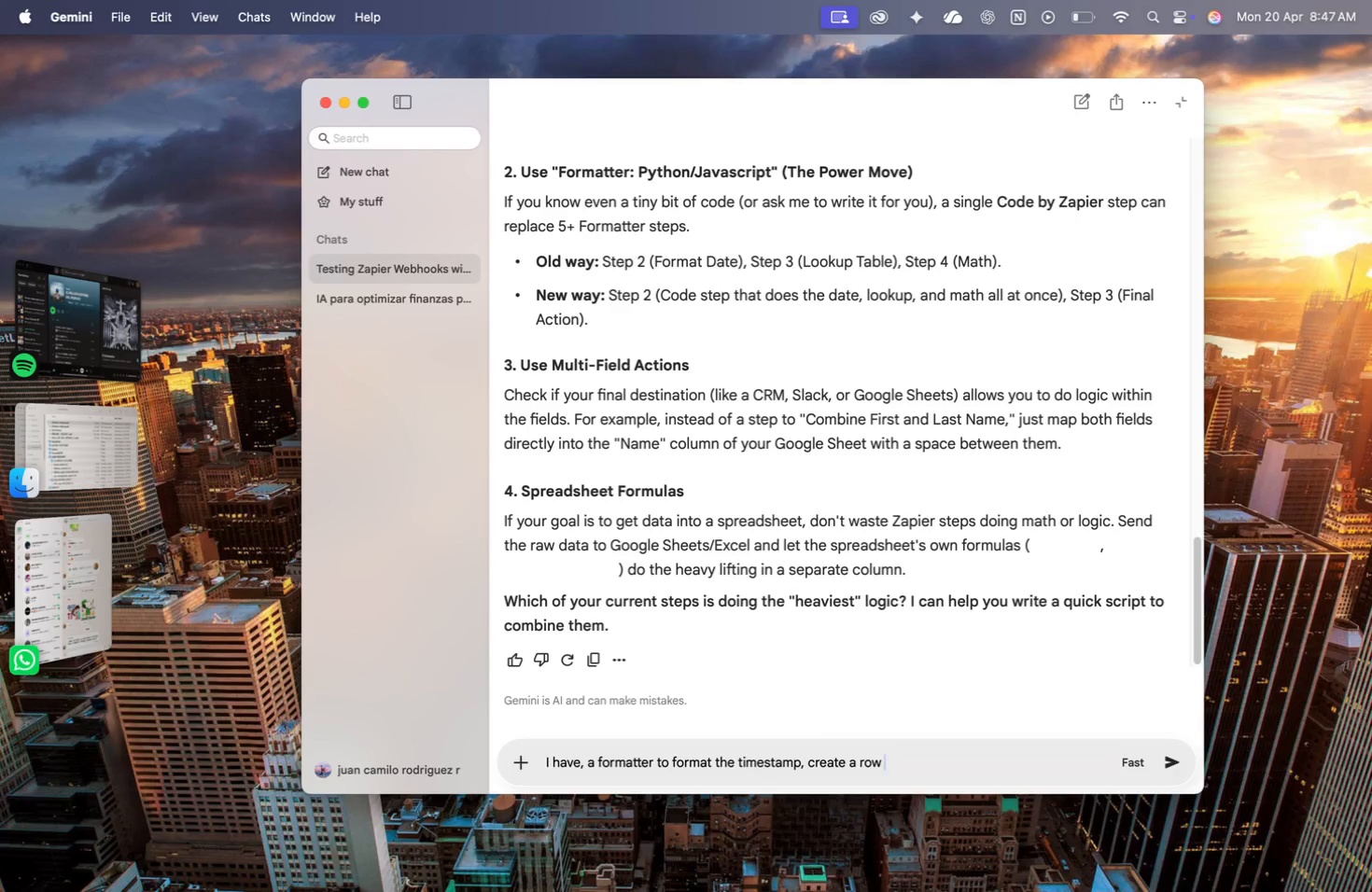 
type(in a spreadsheet and posta)
key(Backspace)
type( a s)
key(Backspace)
type(message to )
 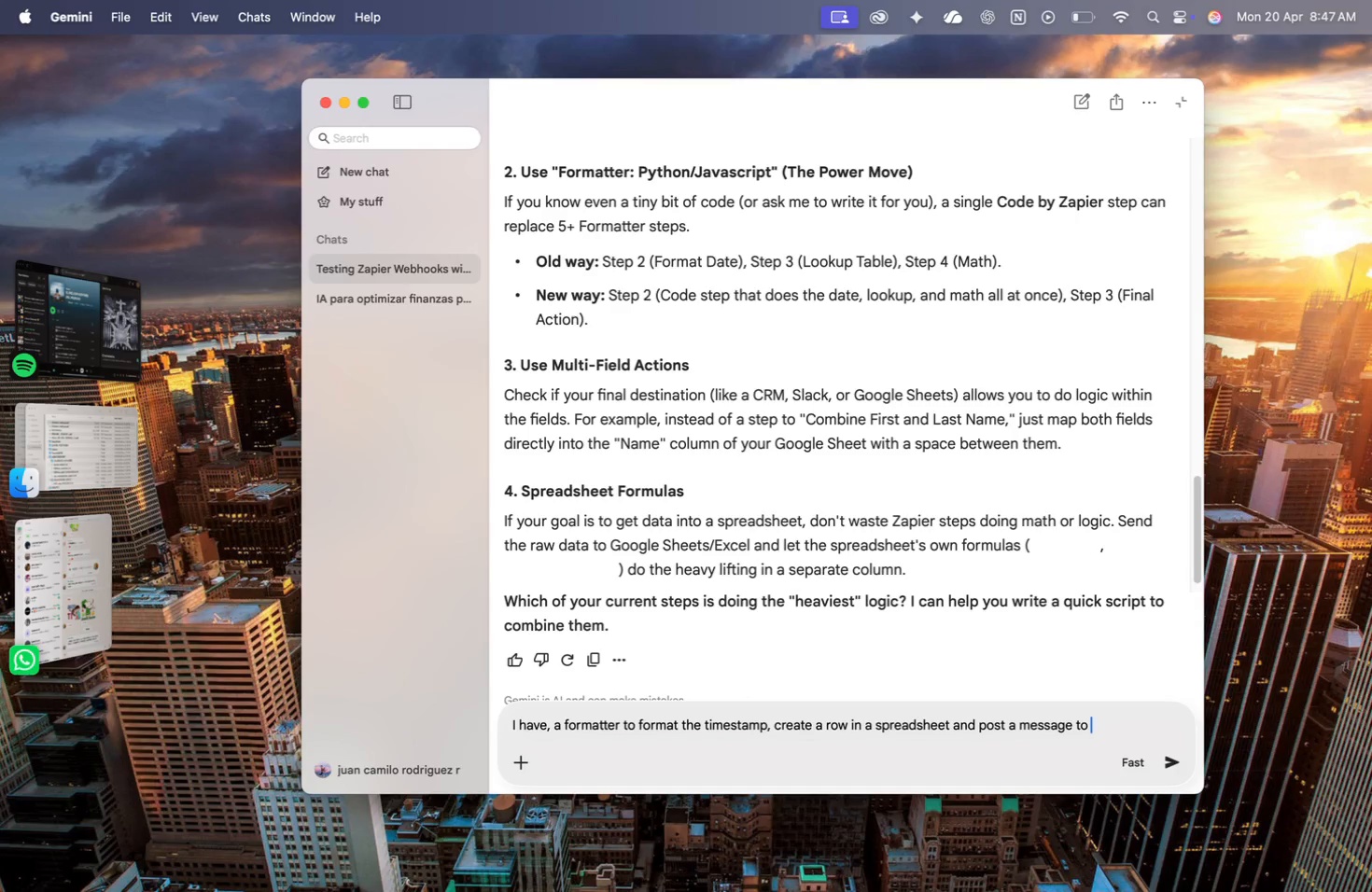 
wait(6.87)
 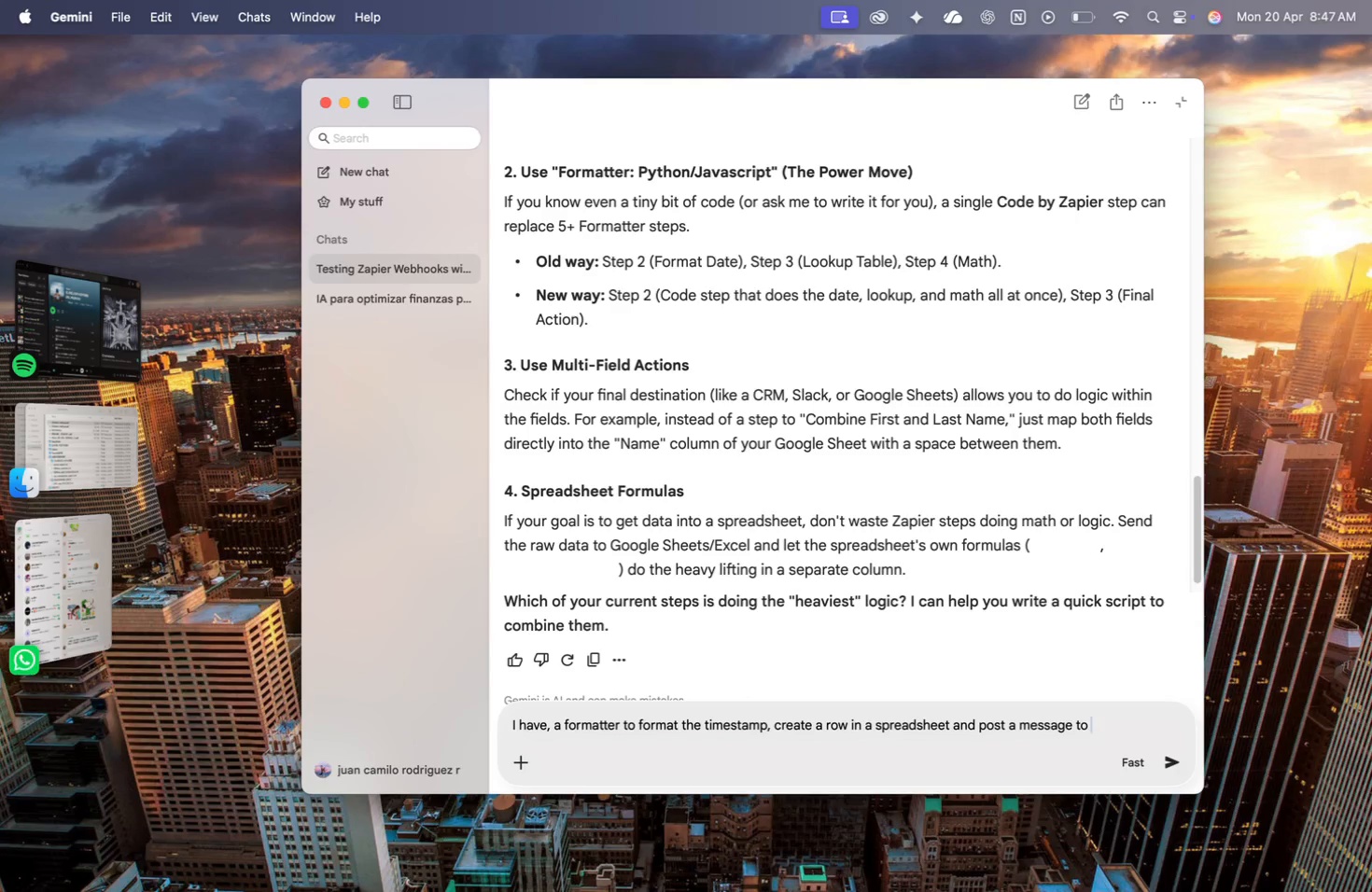 
type(slack. )
 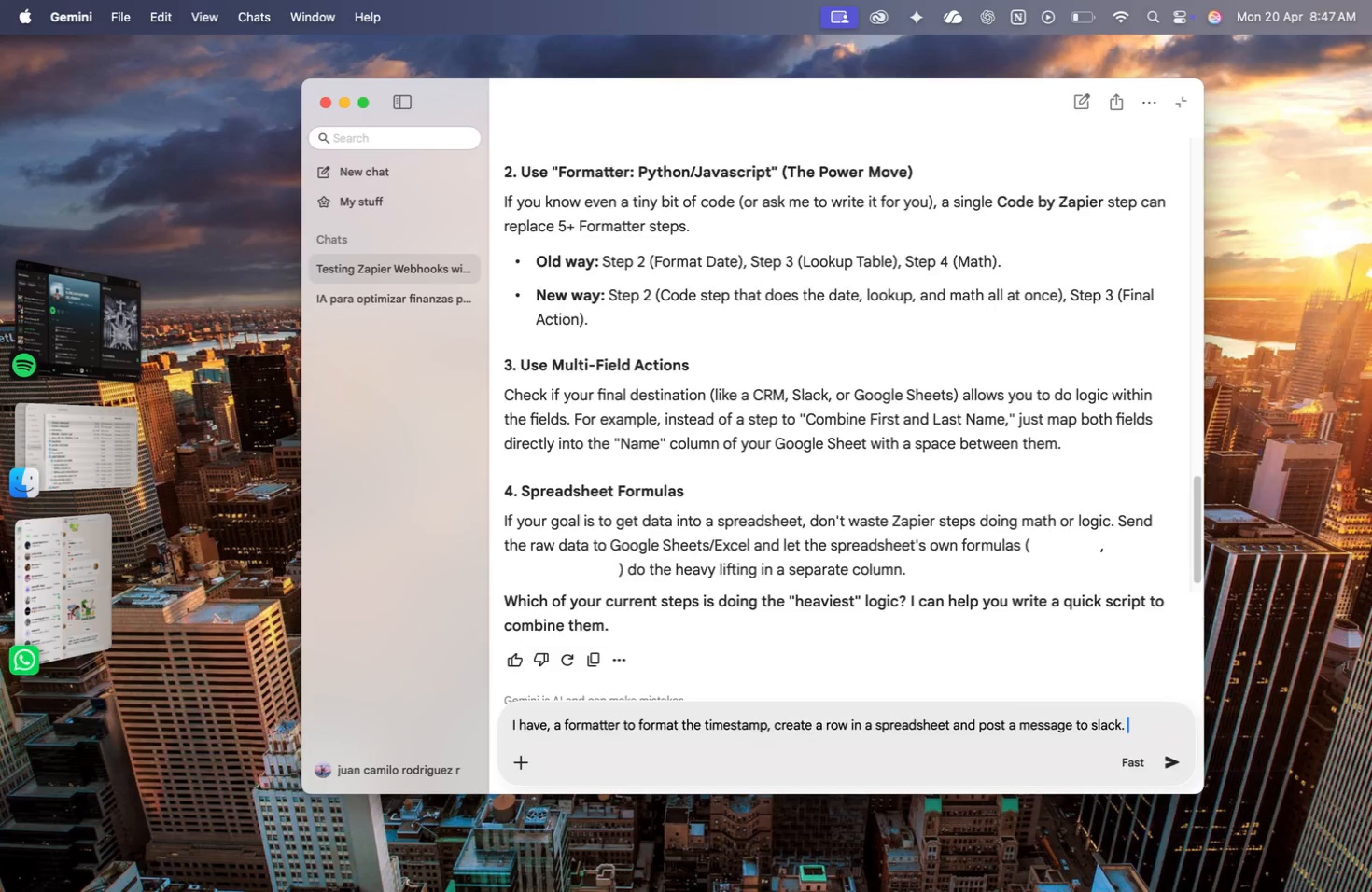 
key(Enter)
 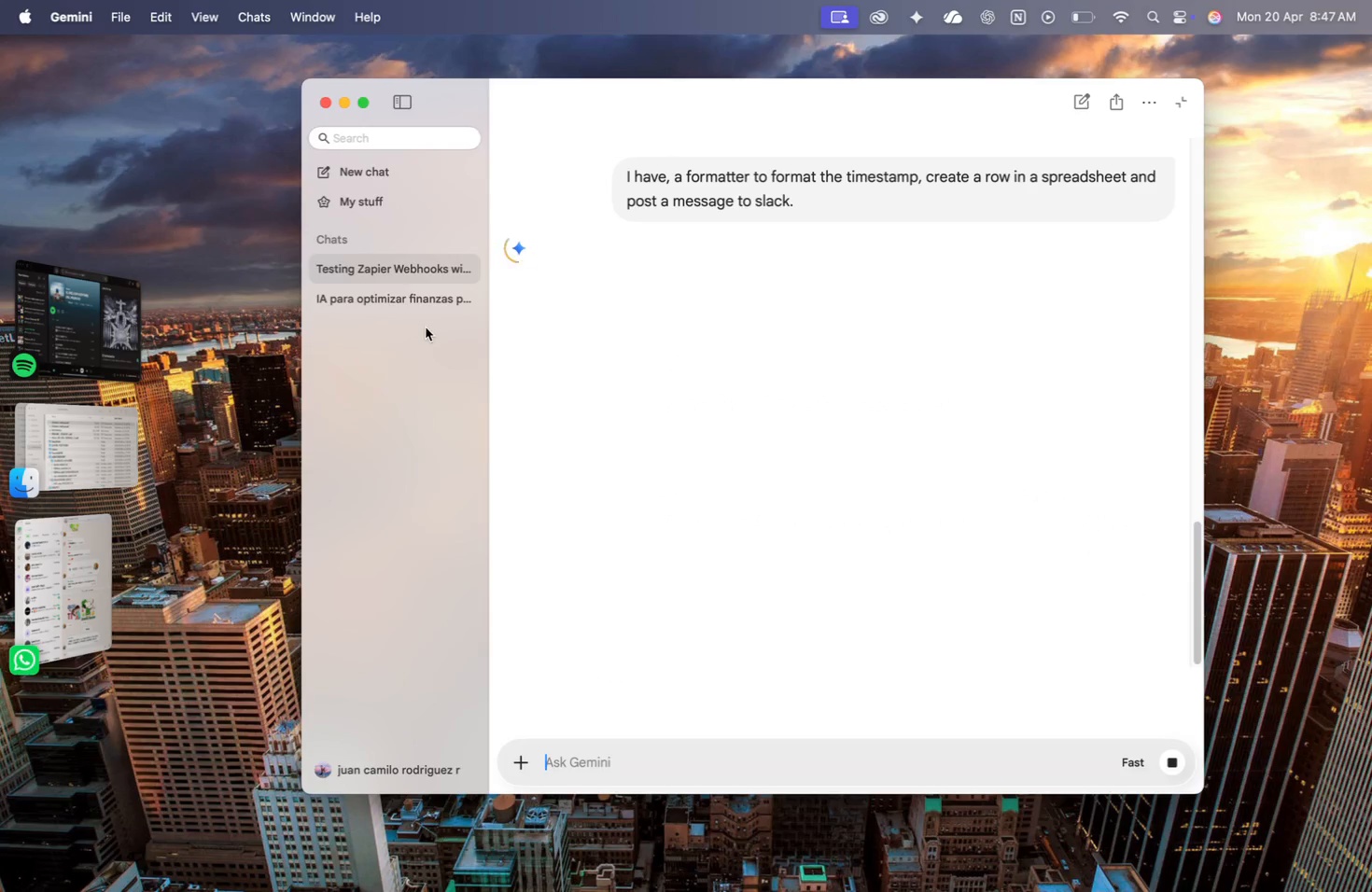 
mouse_move([670, 286])
 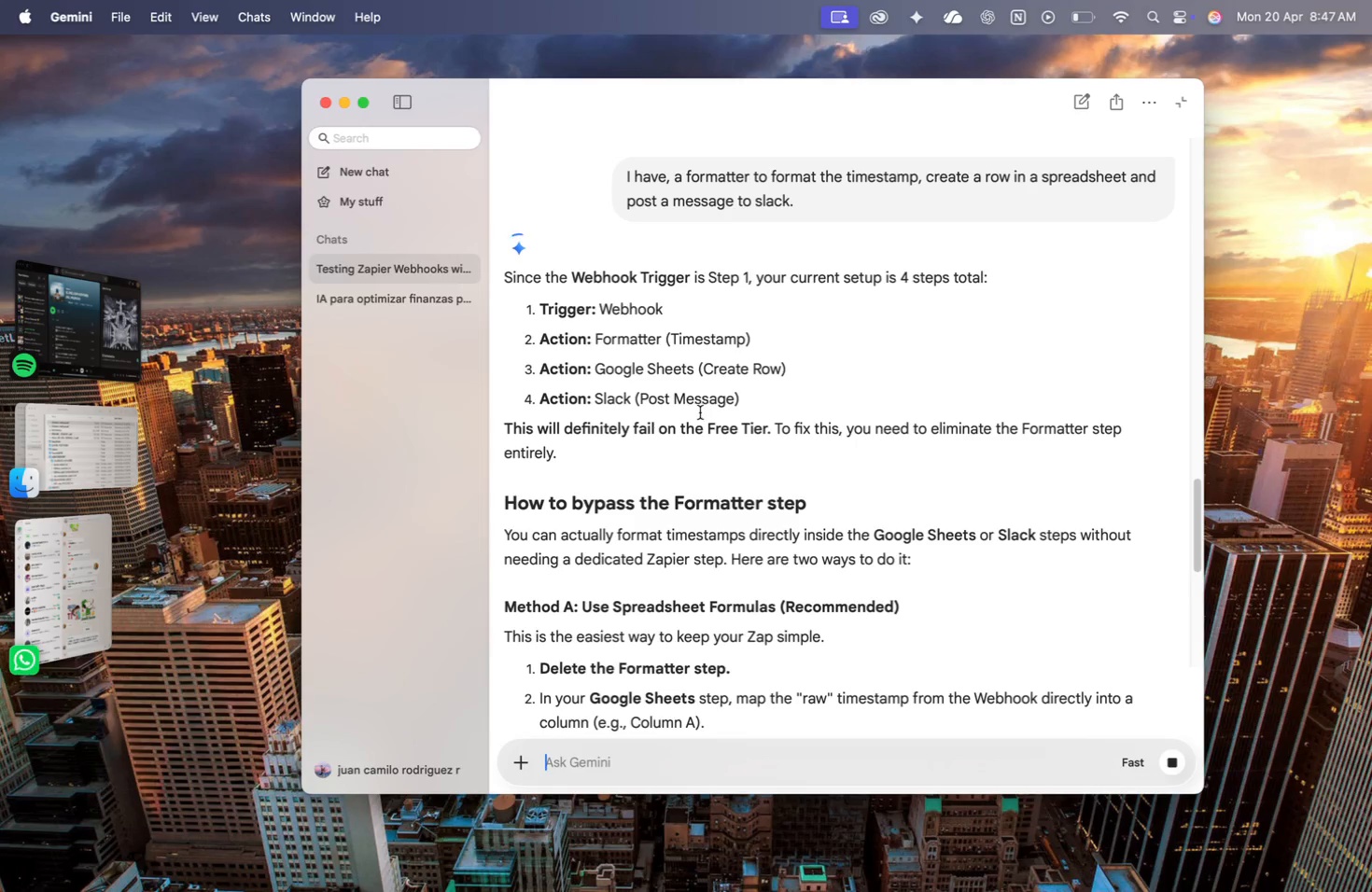 
left_click_drag(start_coordinate=[632, 429], to_coordinate=[775, 428])
 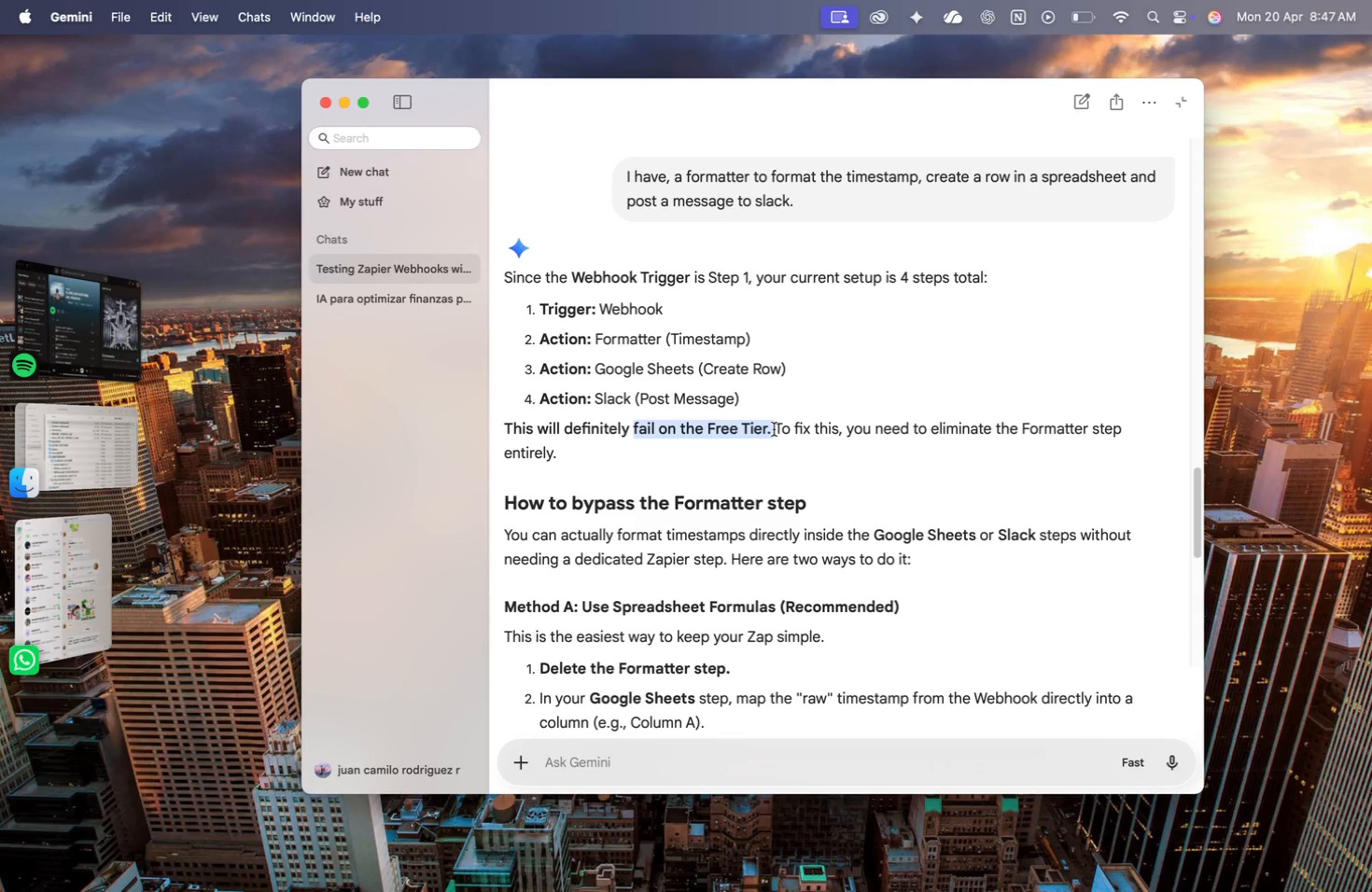 
left_click([774, 429])
 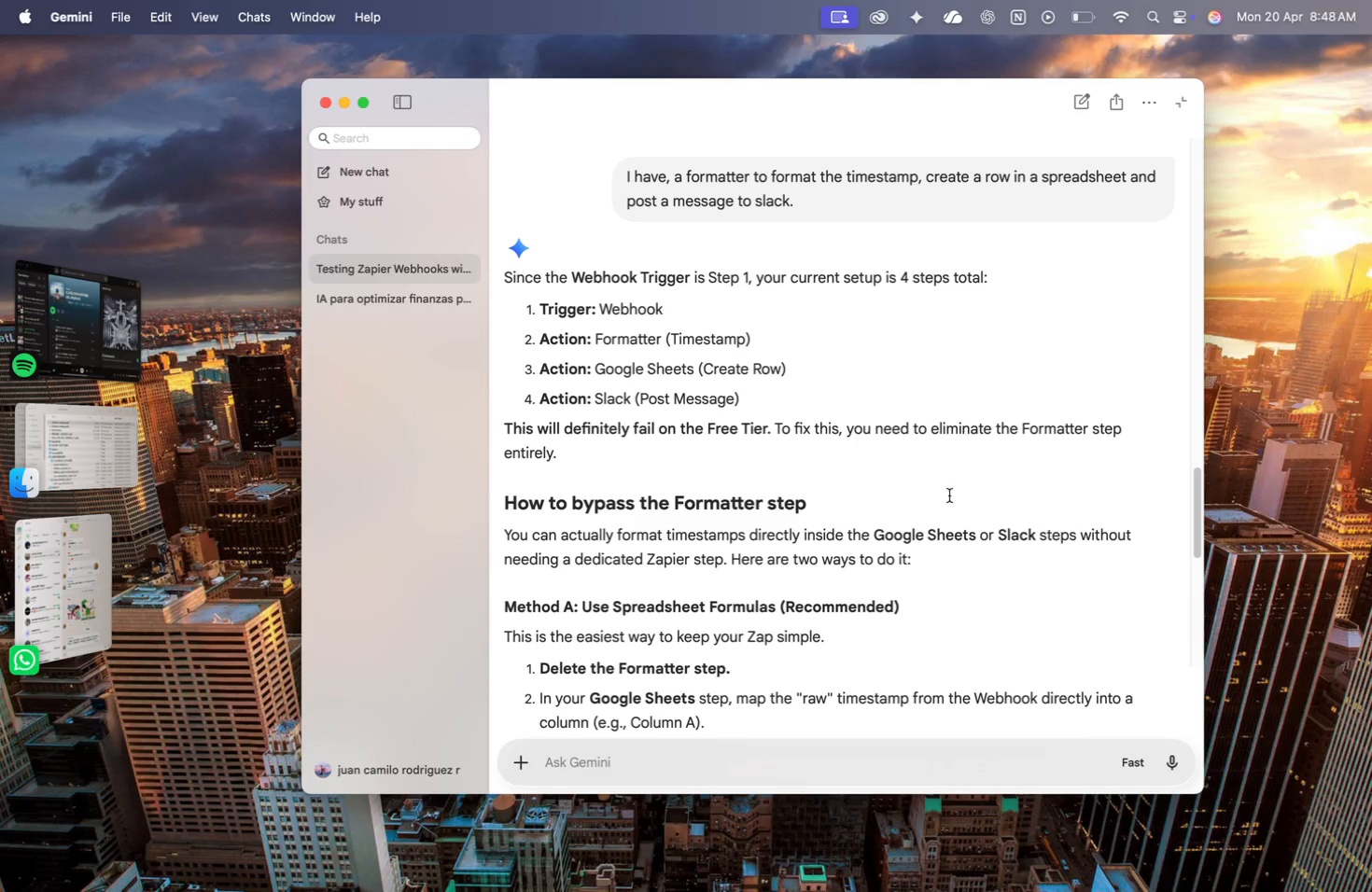 
scroll: coordinate [949, 495], scroll_direction: down, amount: 9.0
 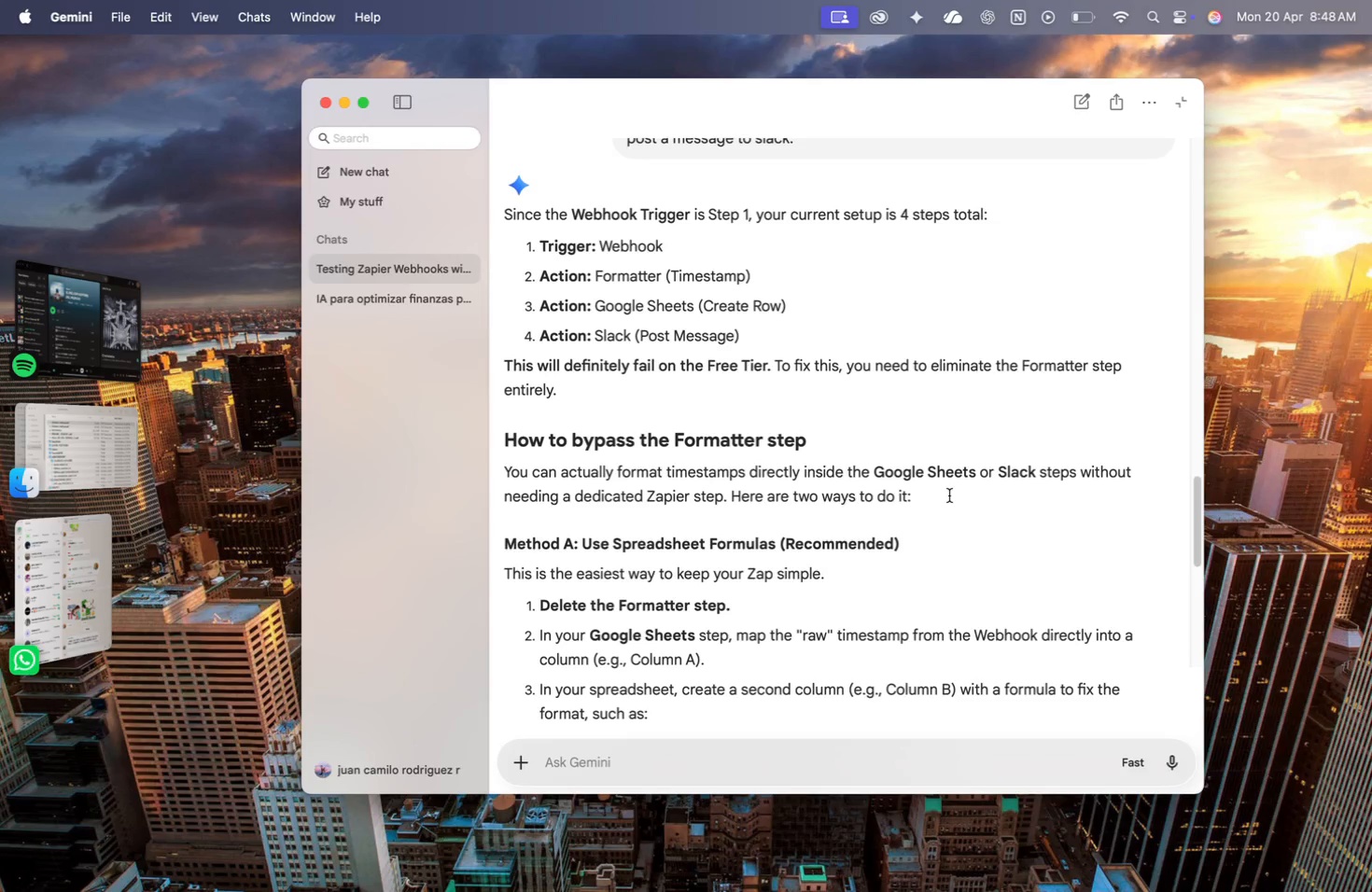 
wait(5.25)
 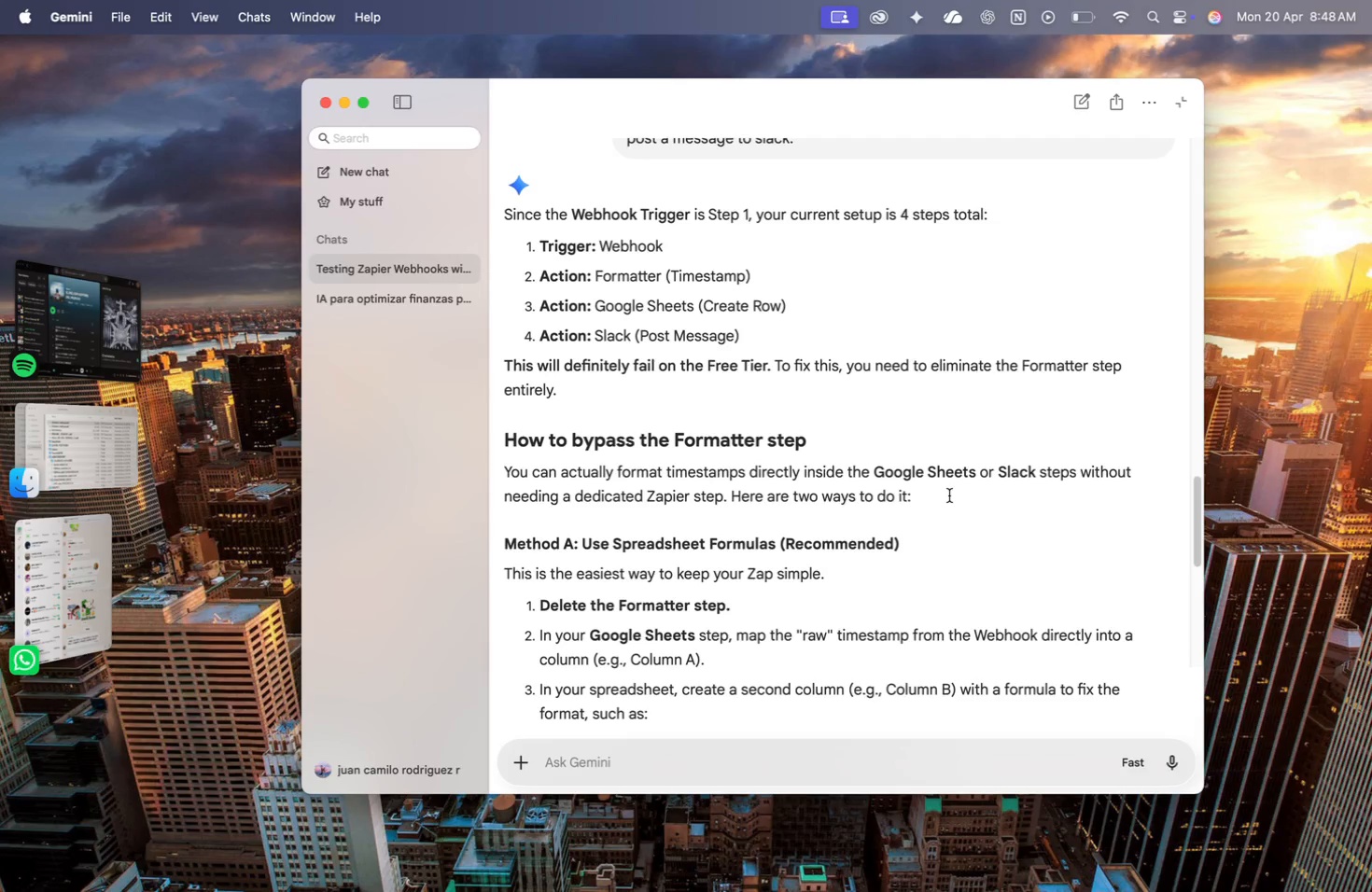 
scroll: coordinate [949, 495], scroll_direction: down, amount: 37.0
 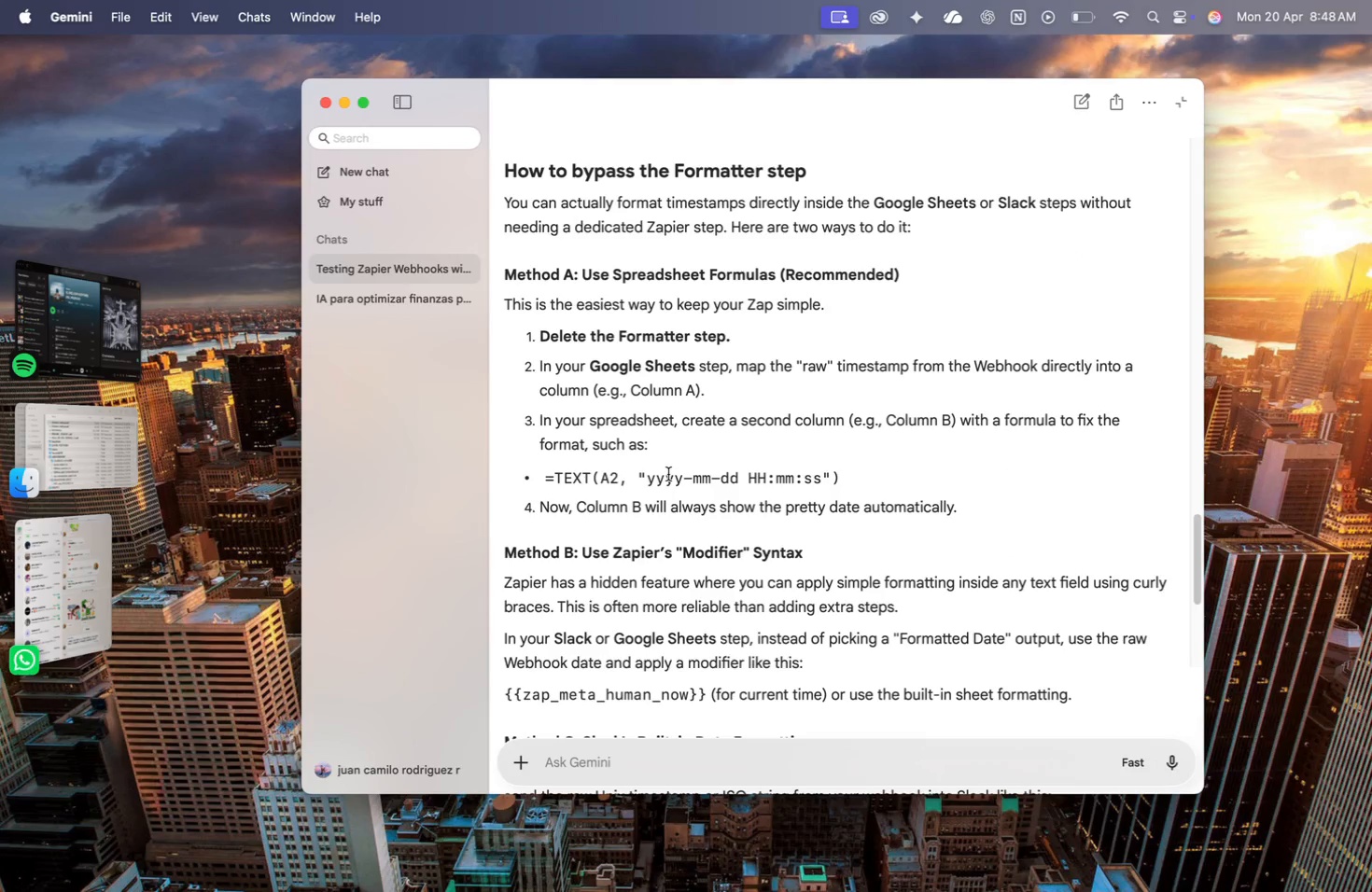 
wait(7.25)
 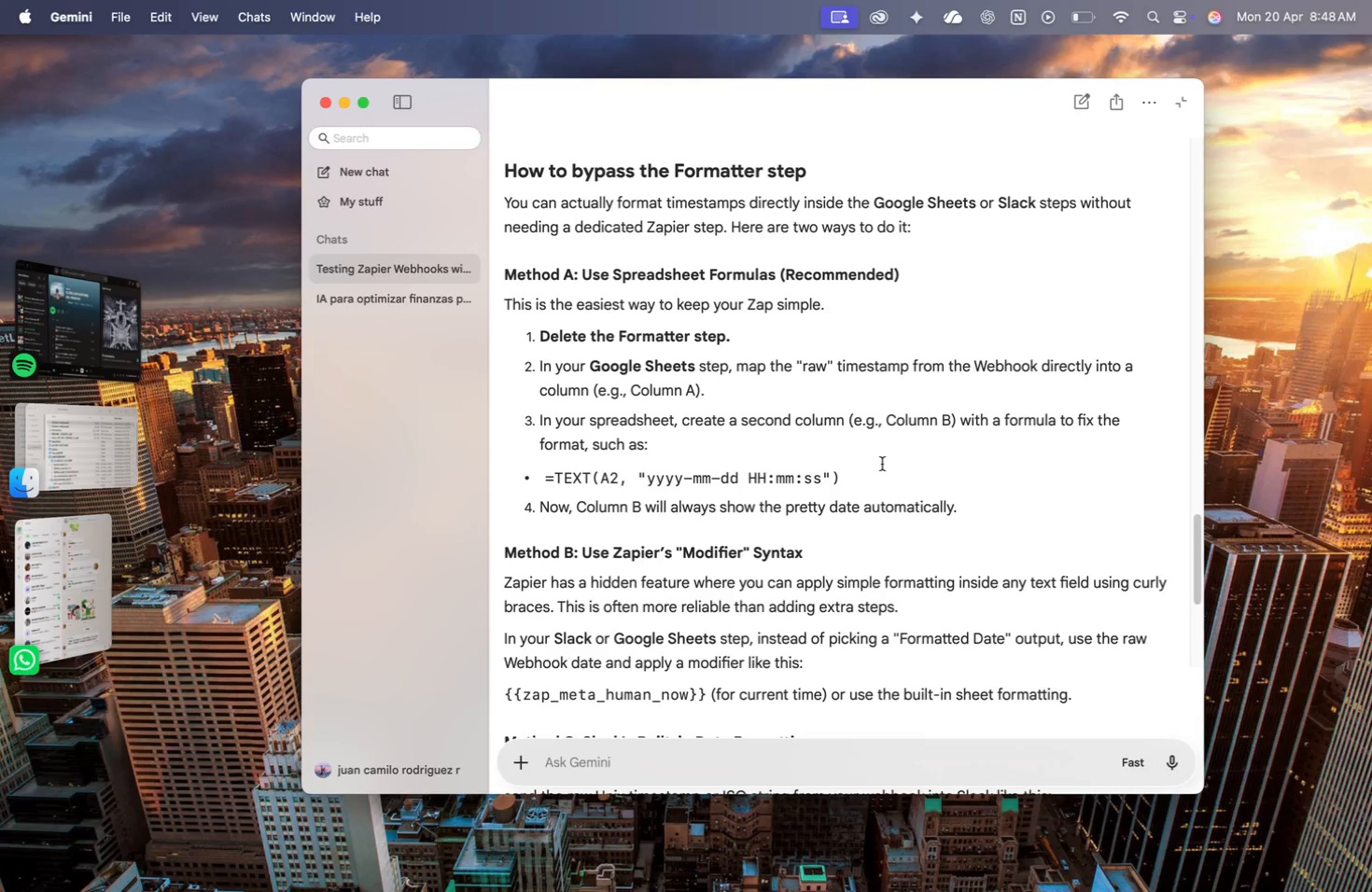 
left_click_drag(start_coordinate=[545, 476], to_coordinate=[858, 476])
 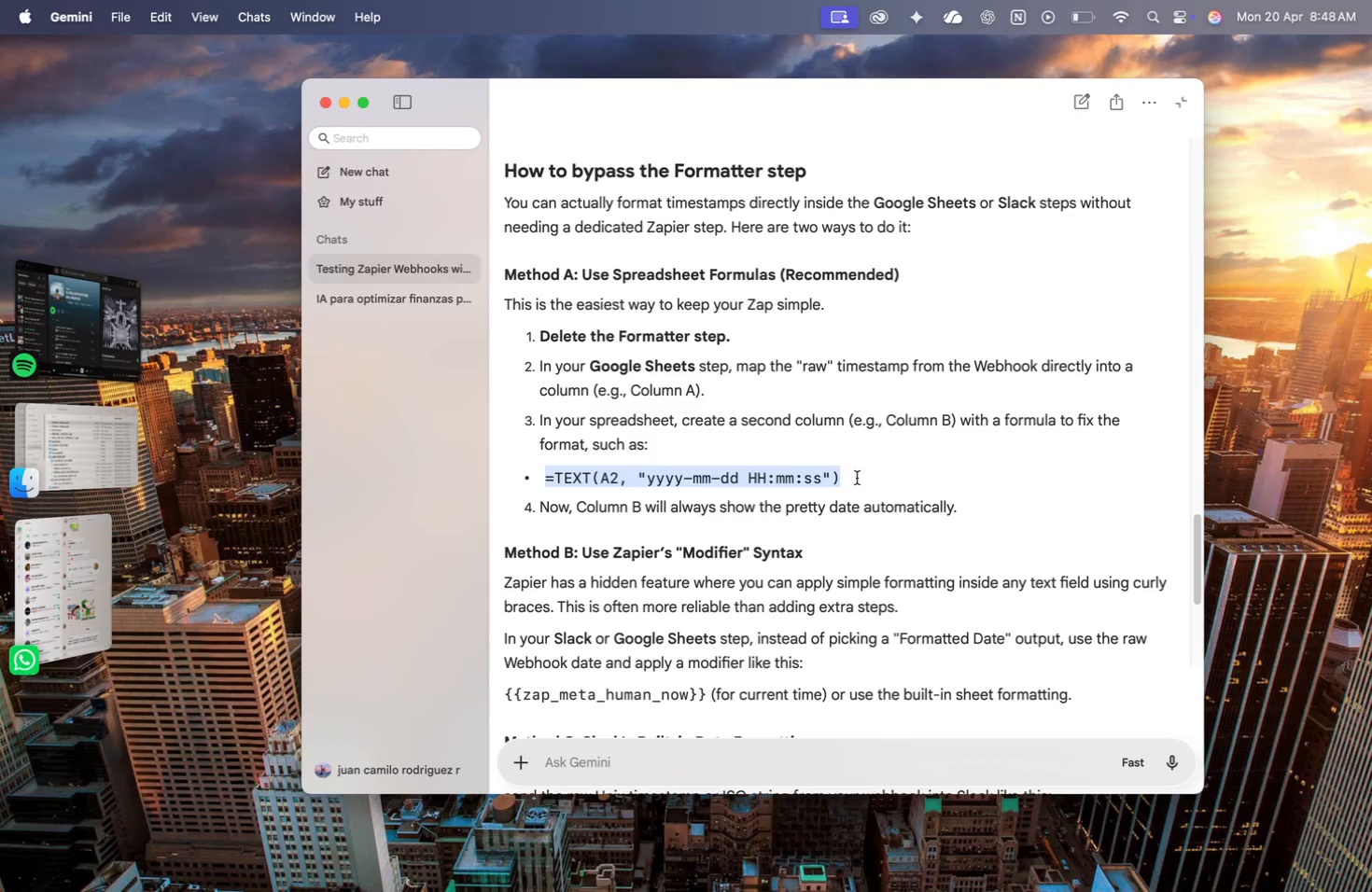 
key(Meta+CommandLeft)
 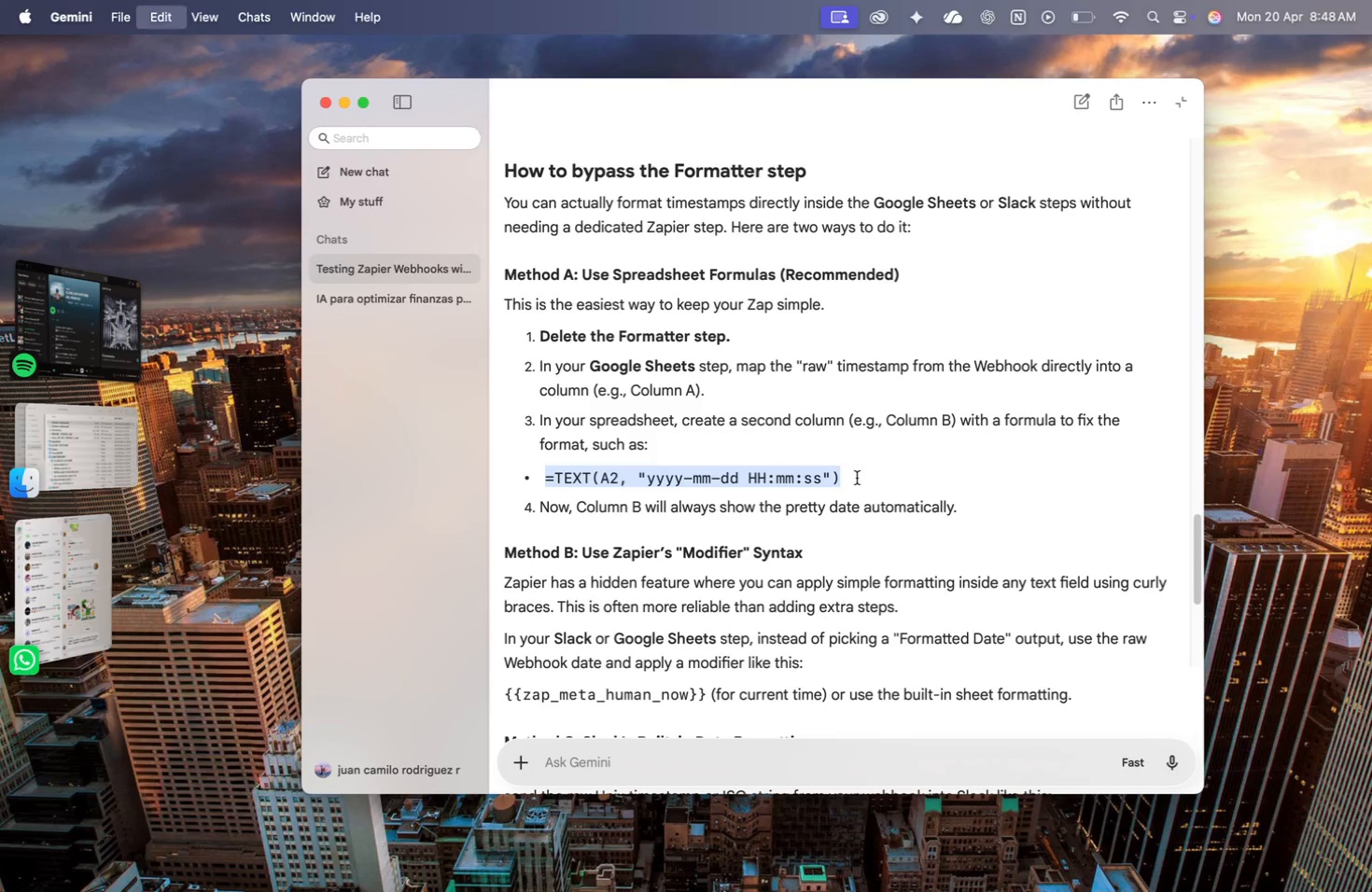 
key(Meta+C)
 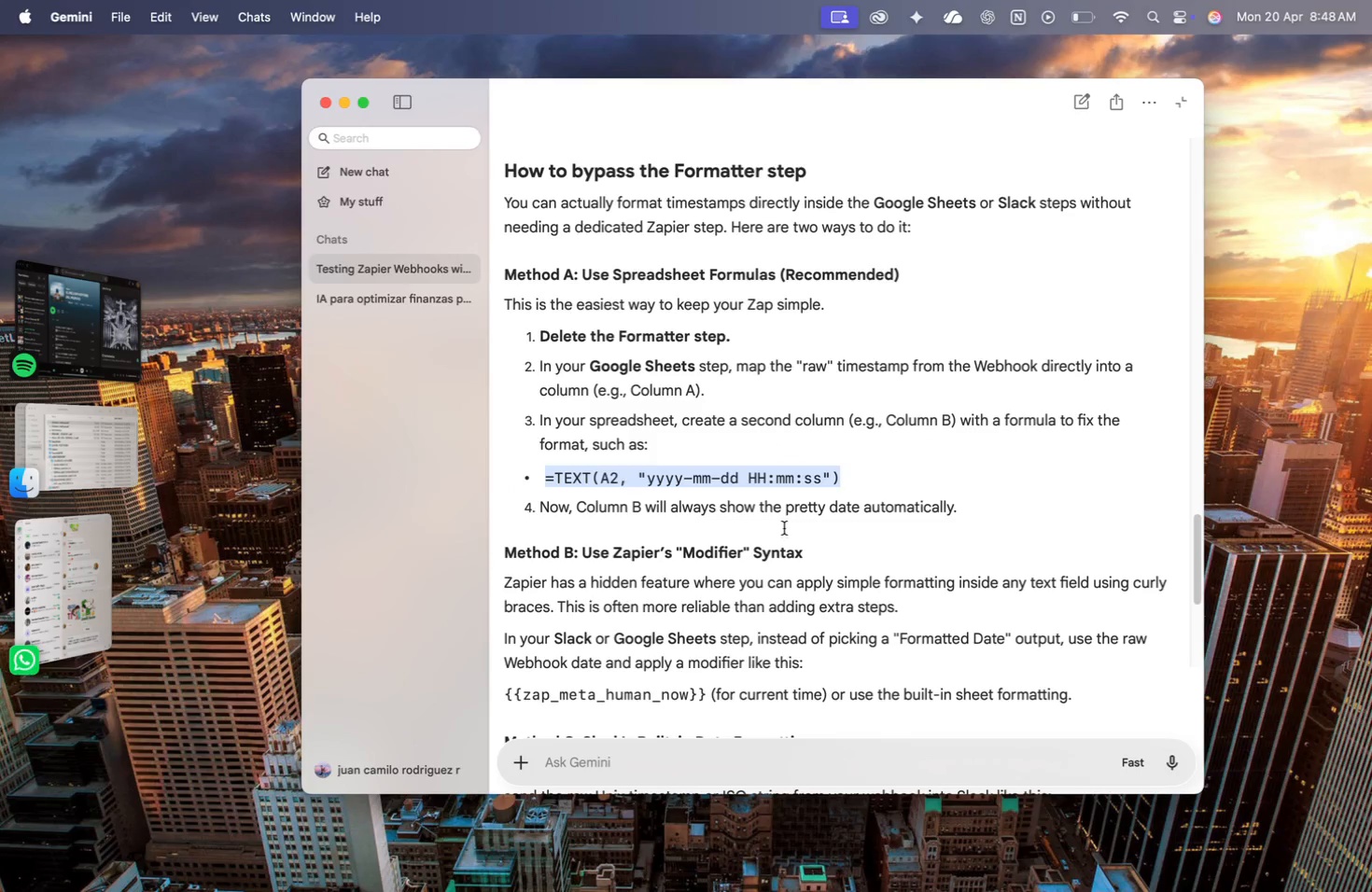 
left_click([808, 504])
 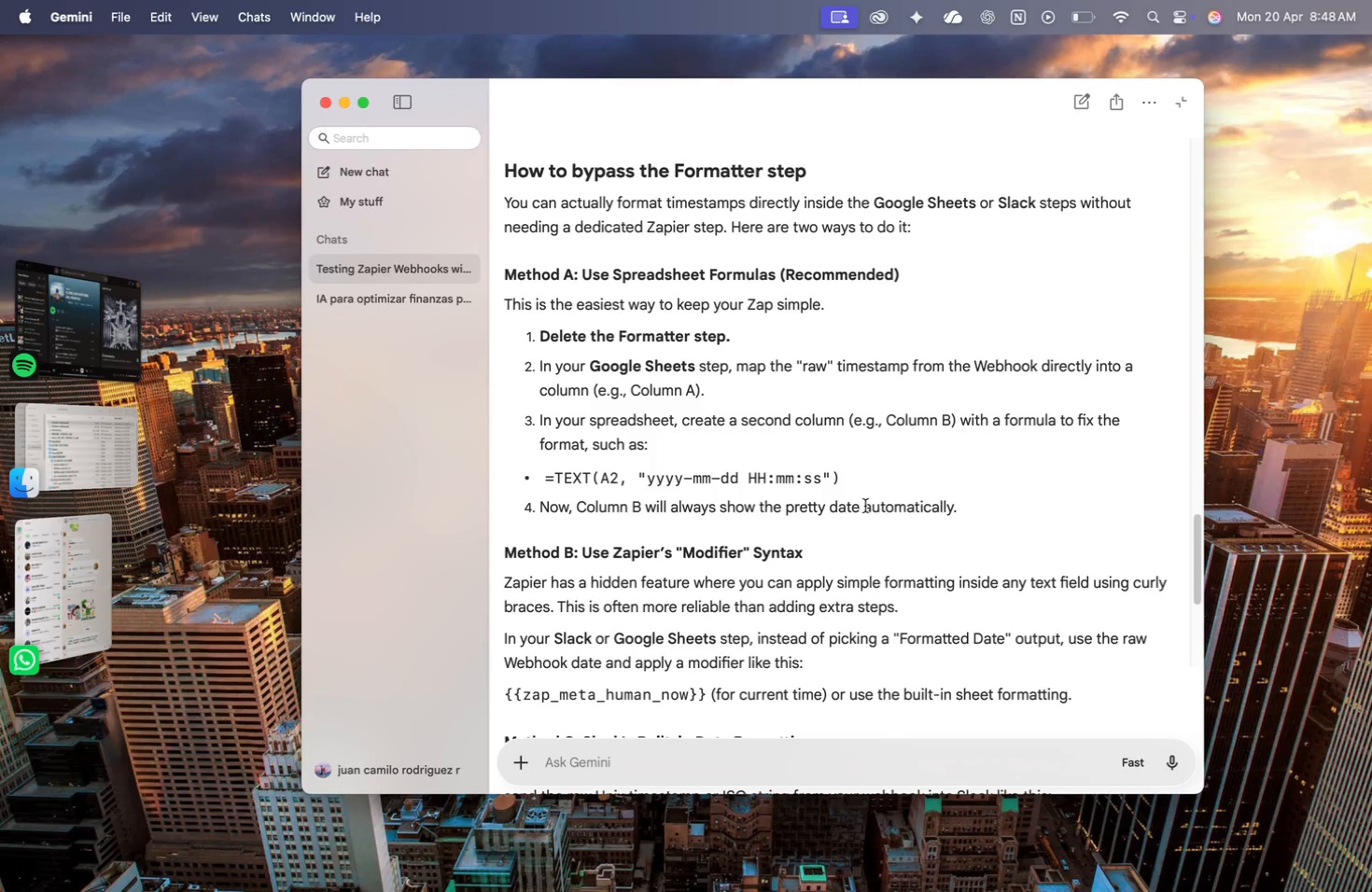 
left_click_drag(start_coordinate=[812, 505], to_coordinate=[879, 505])
 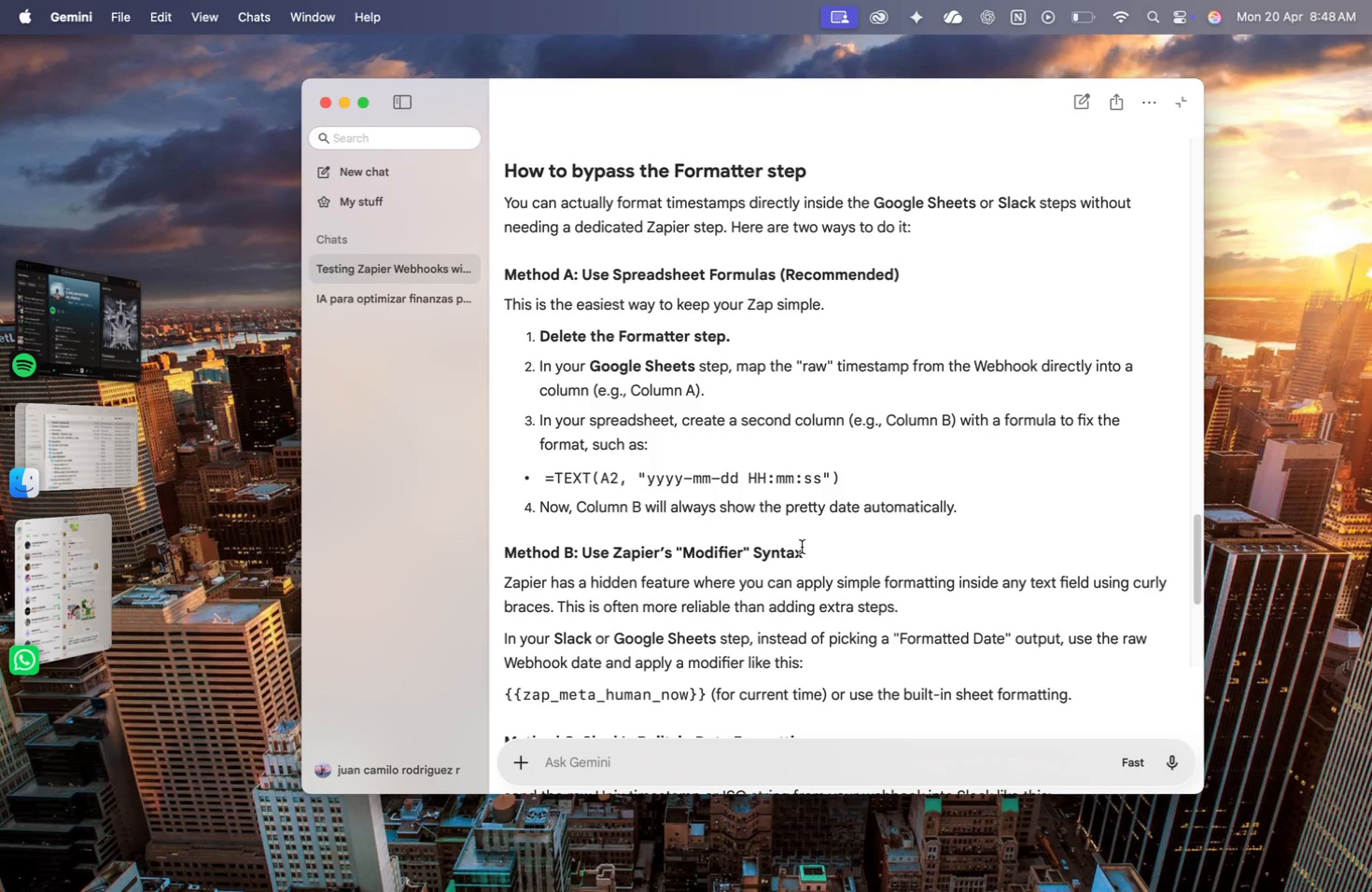 
wait(8.81)
 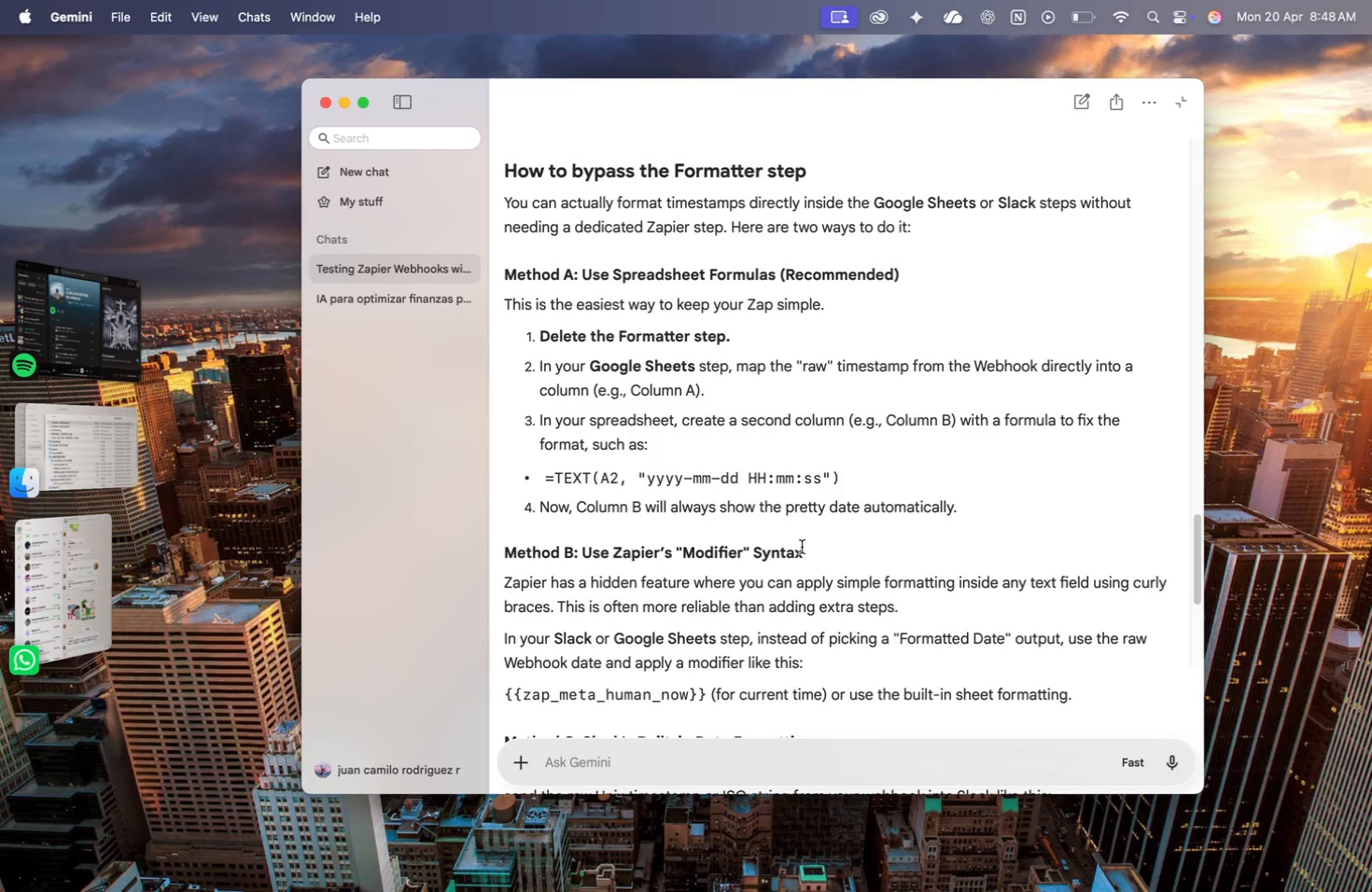 
scroll: coordinate [998, 630], scroll_direction: down, amount: 25.0
 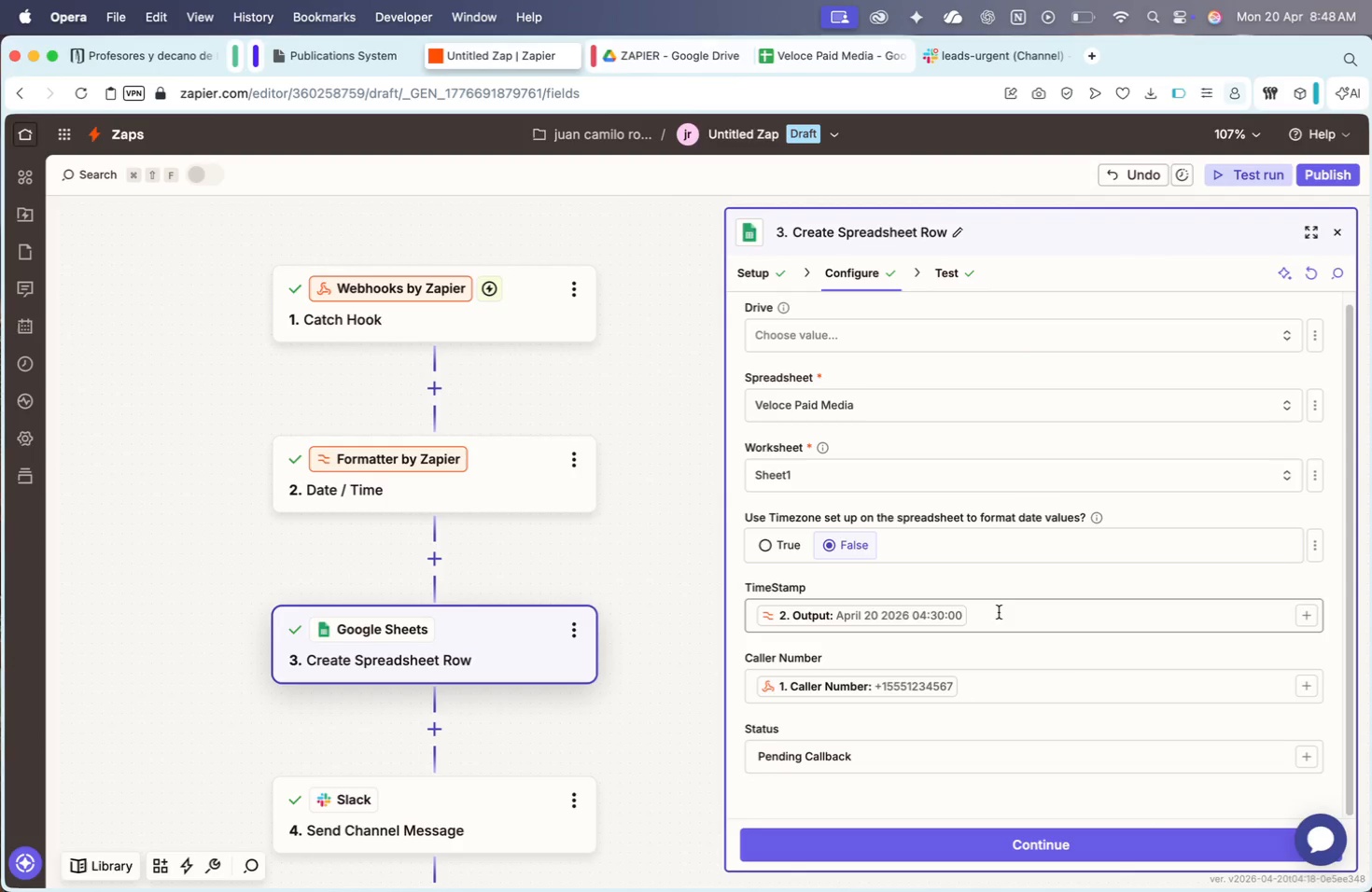 
left_click([999, 612])
 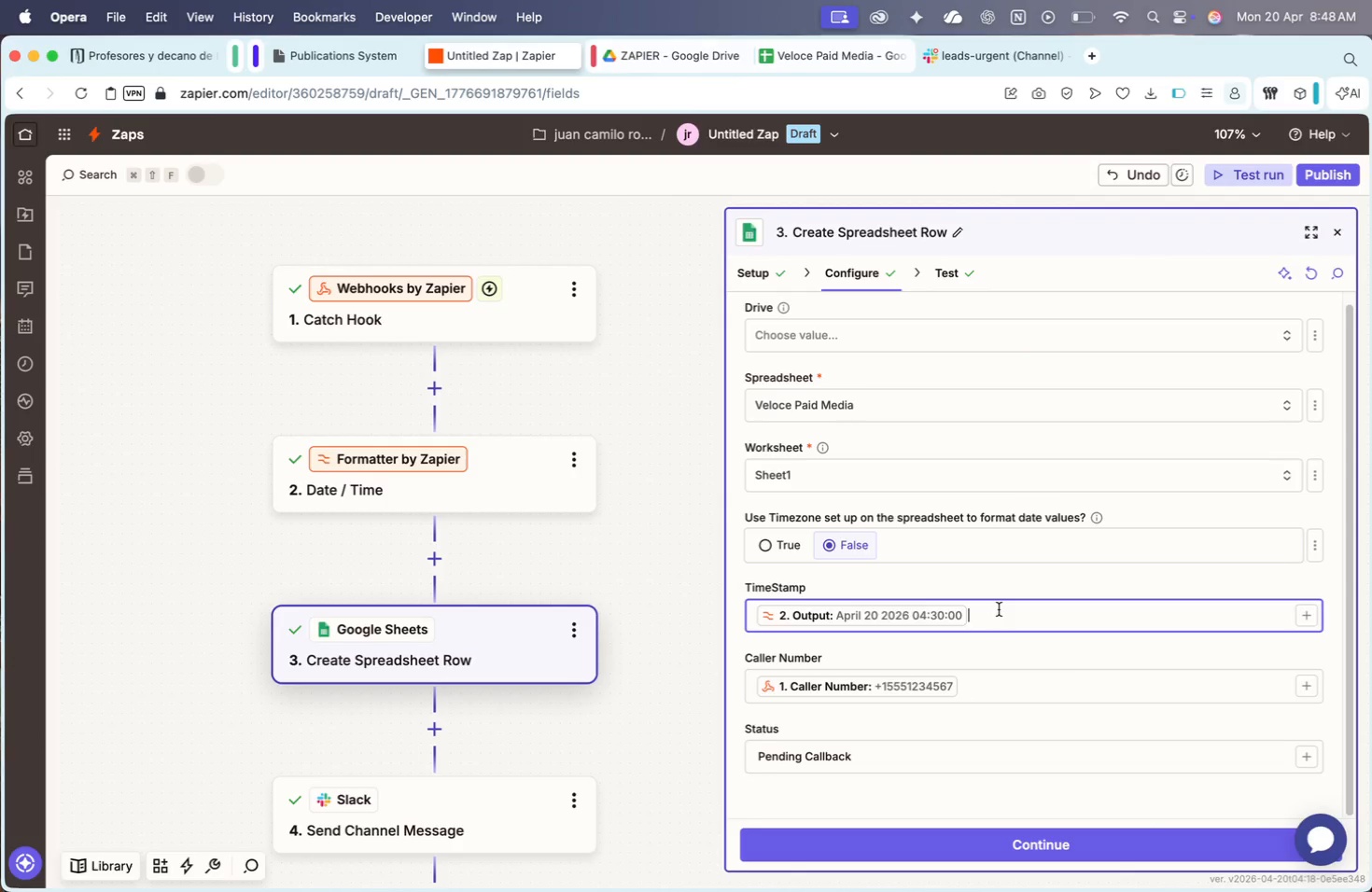 
key(Backspace)
 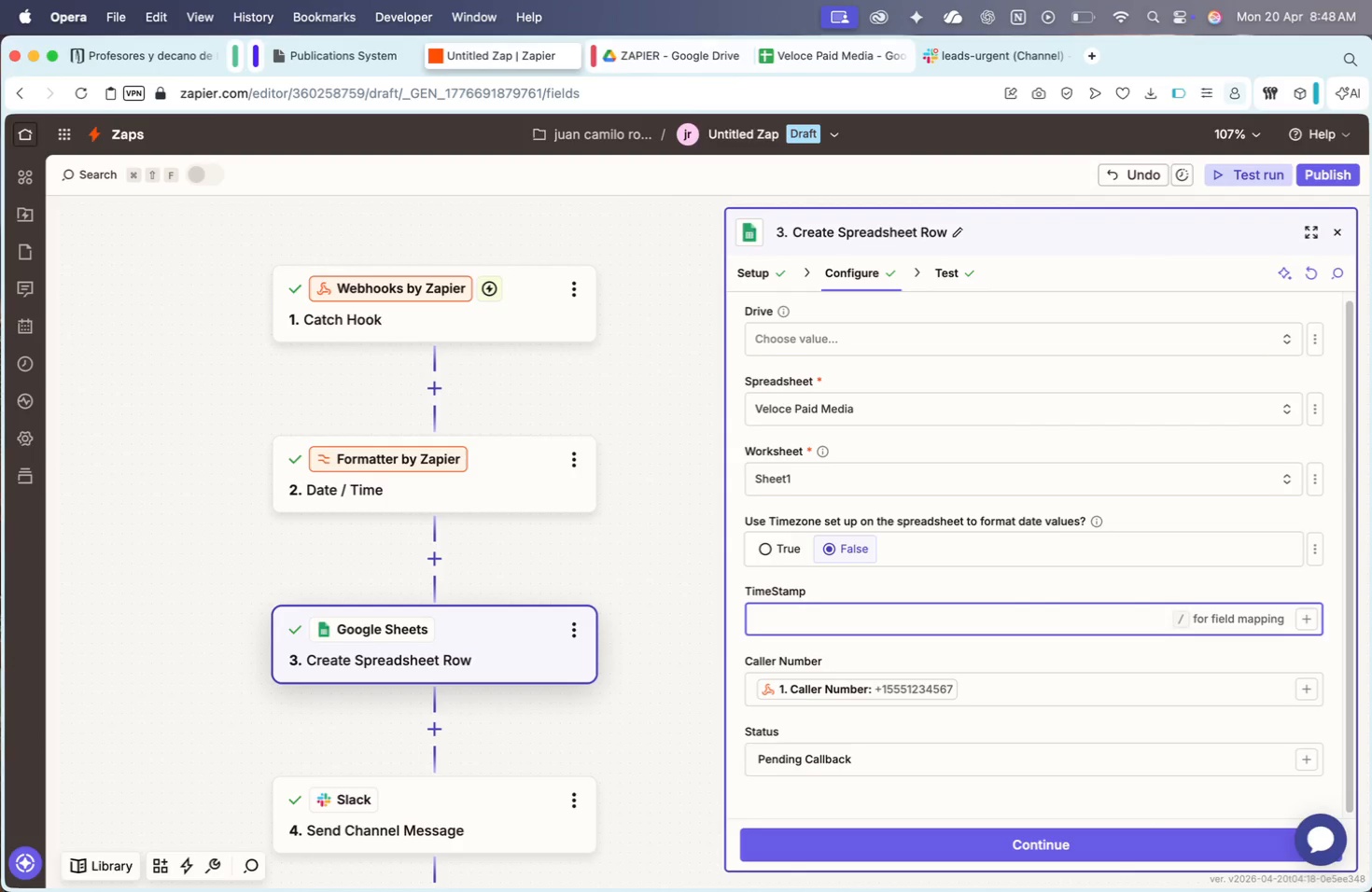 
key(Meta+CommandLeft)
 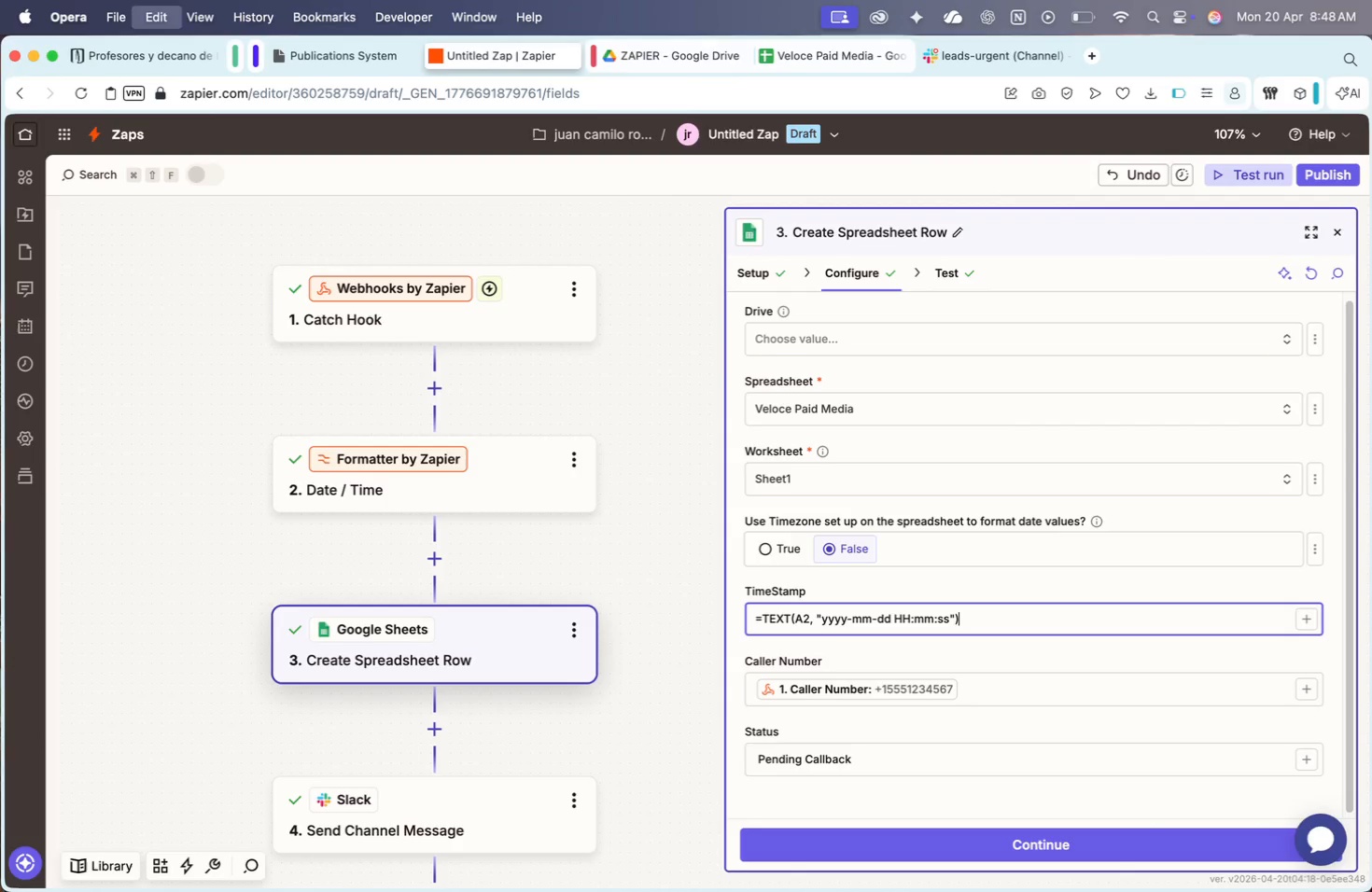 
key(Meta+V)
 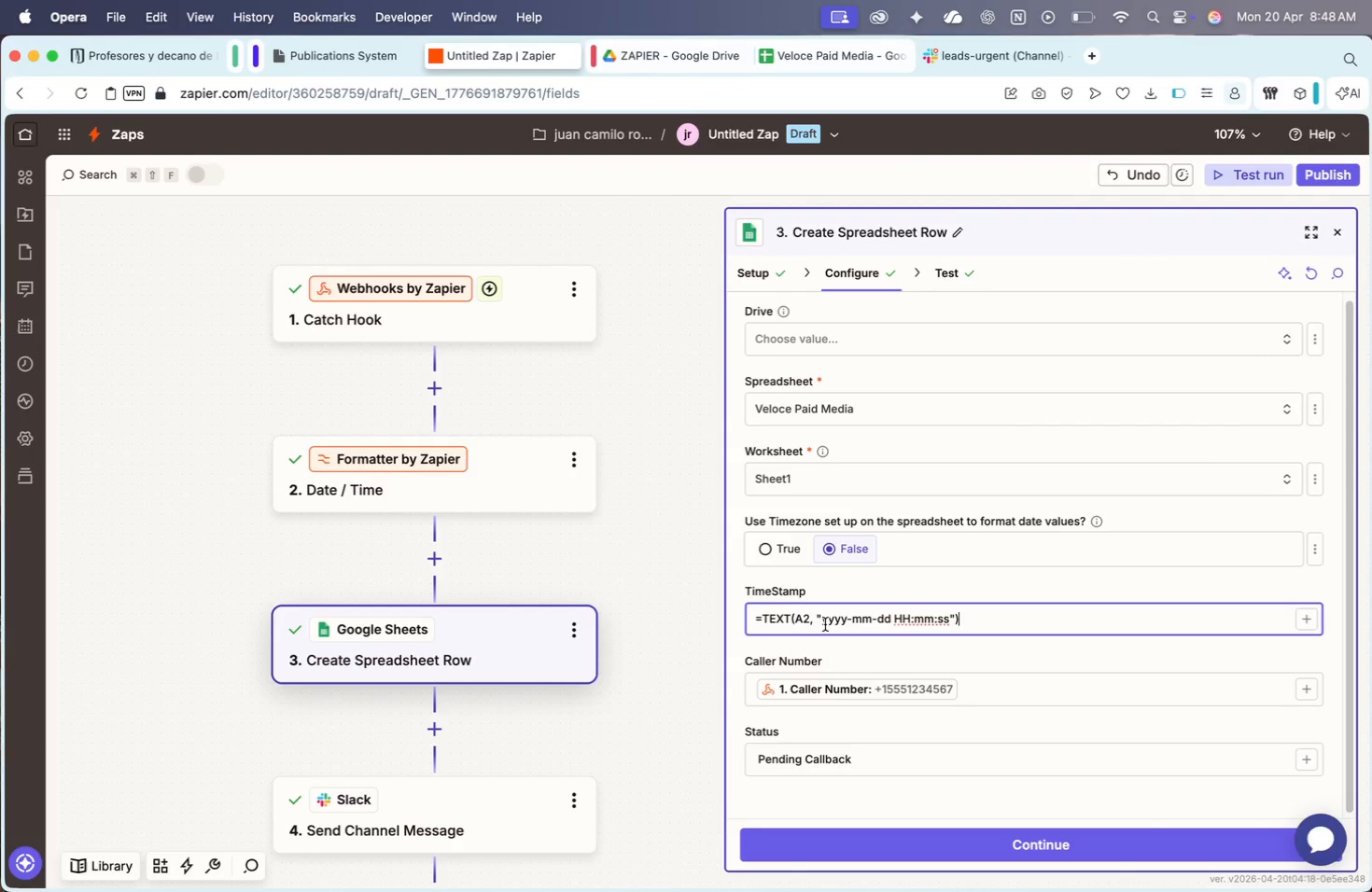 
left_click([809, 622])
 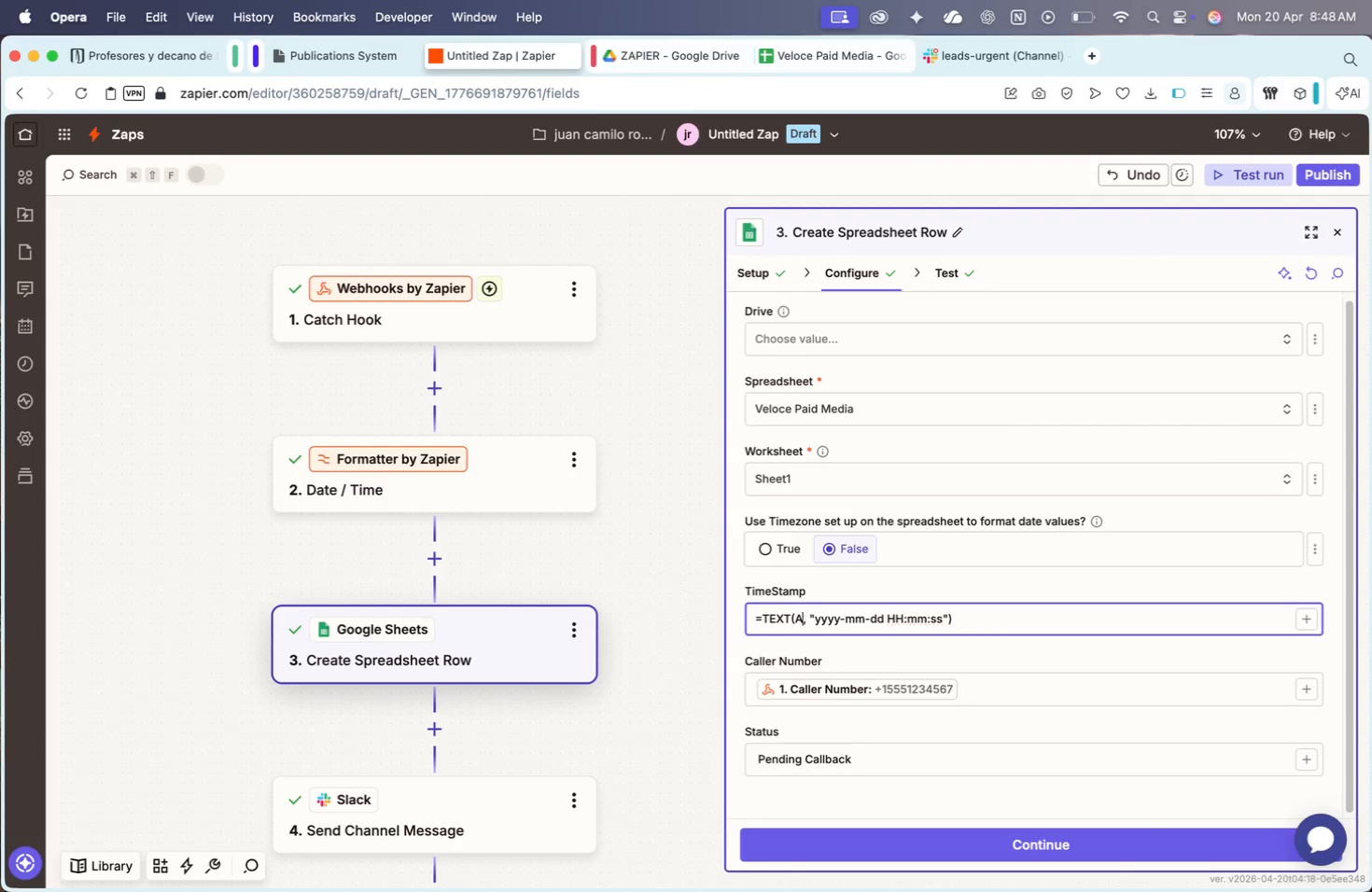 
key(Backspace)
 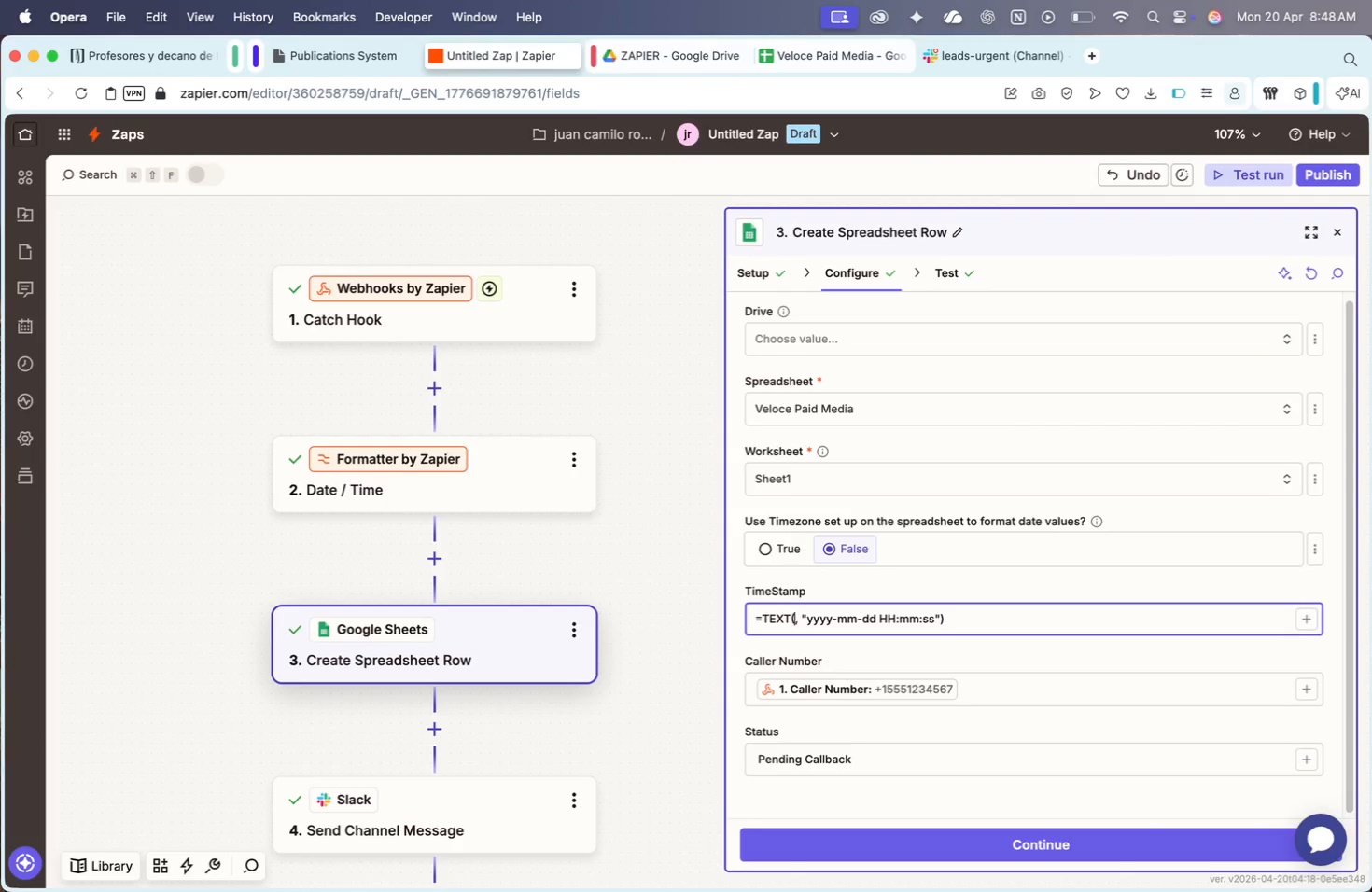 
key(Backspace)
 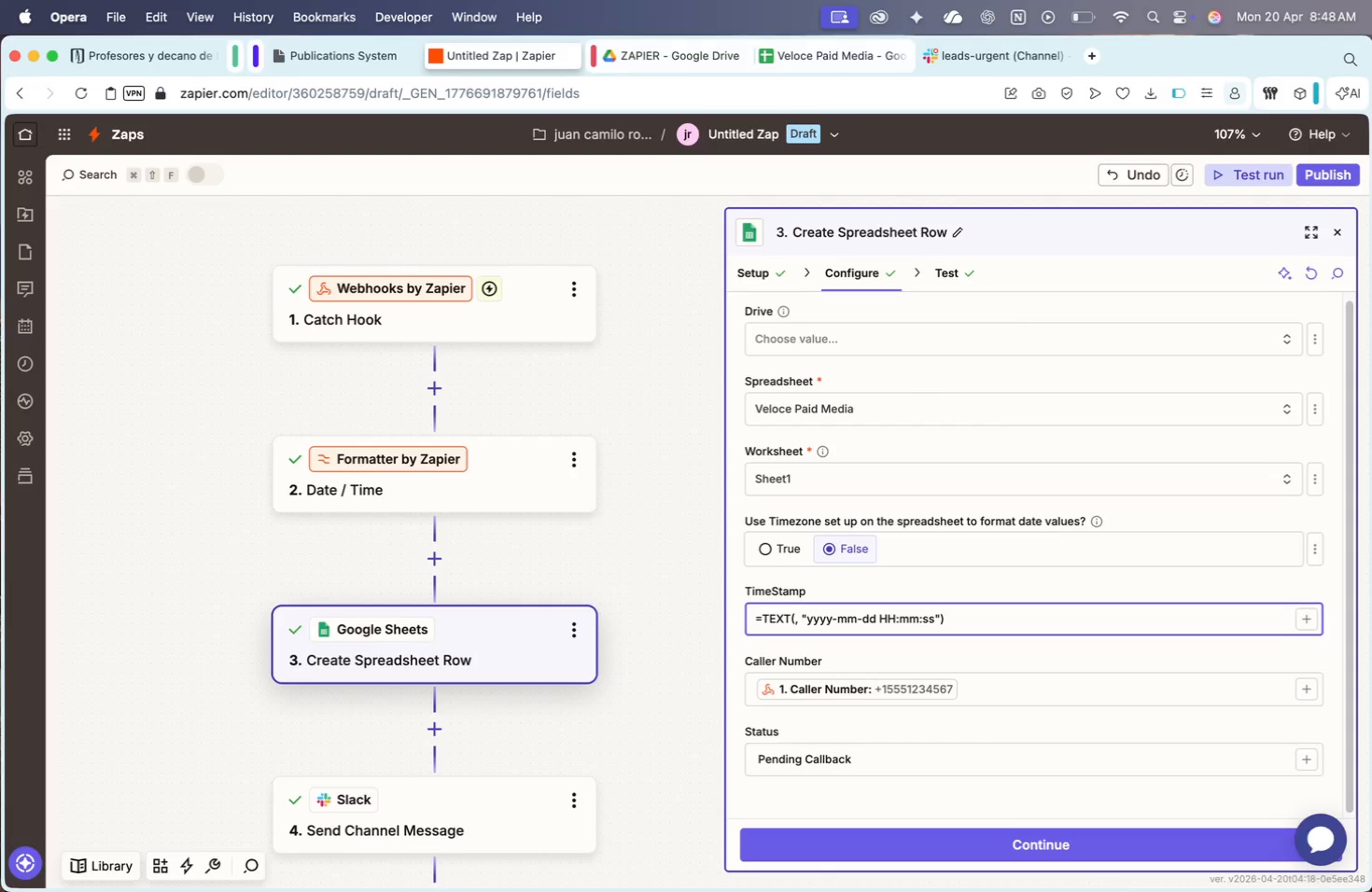 
key(Slash)
 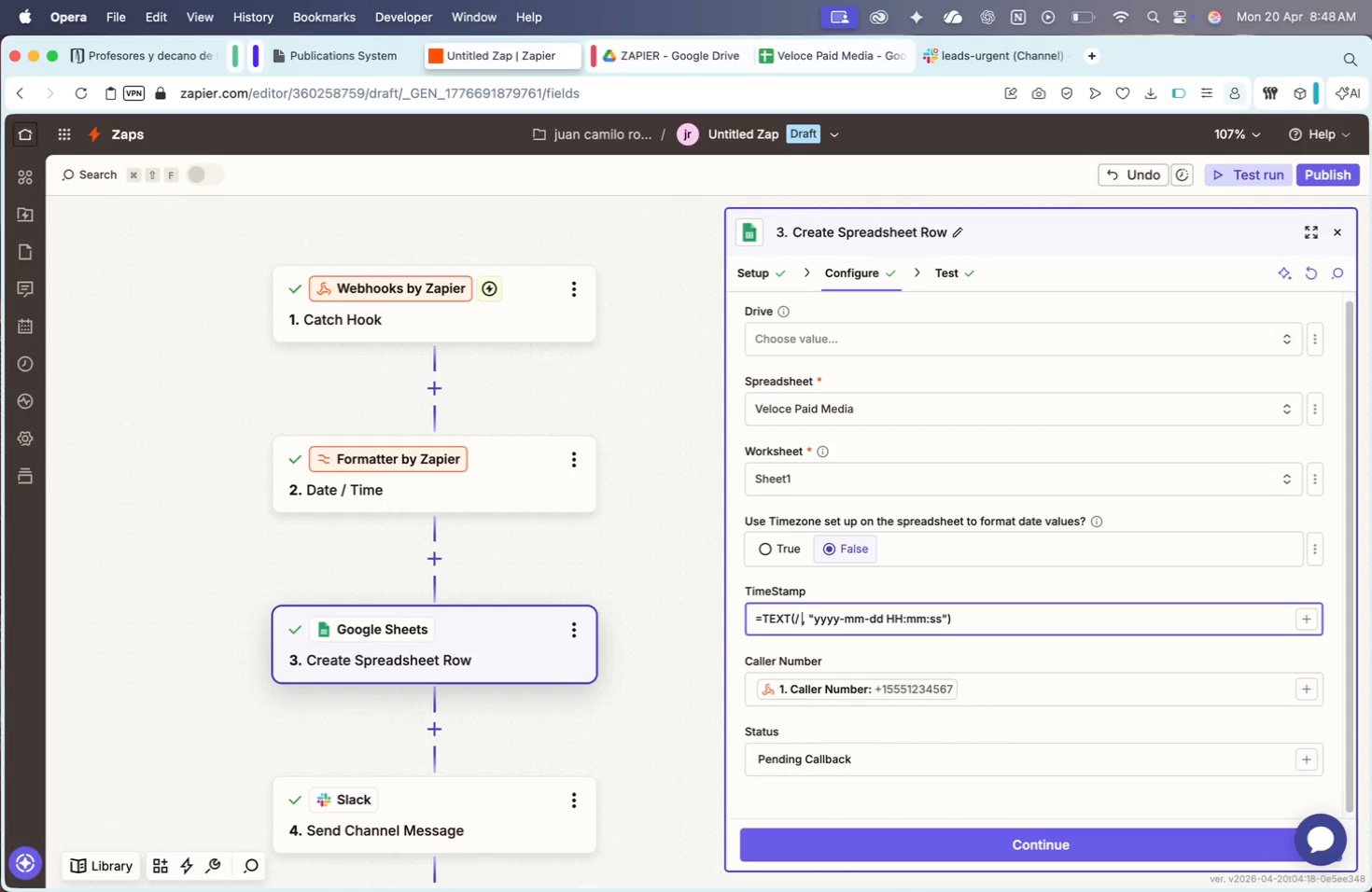 
key(Space)
 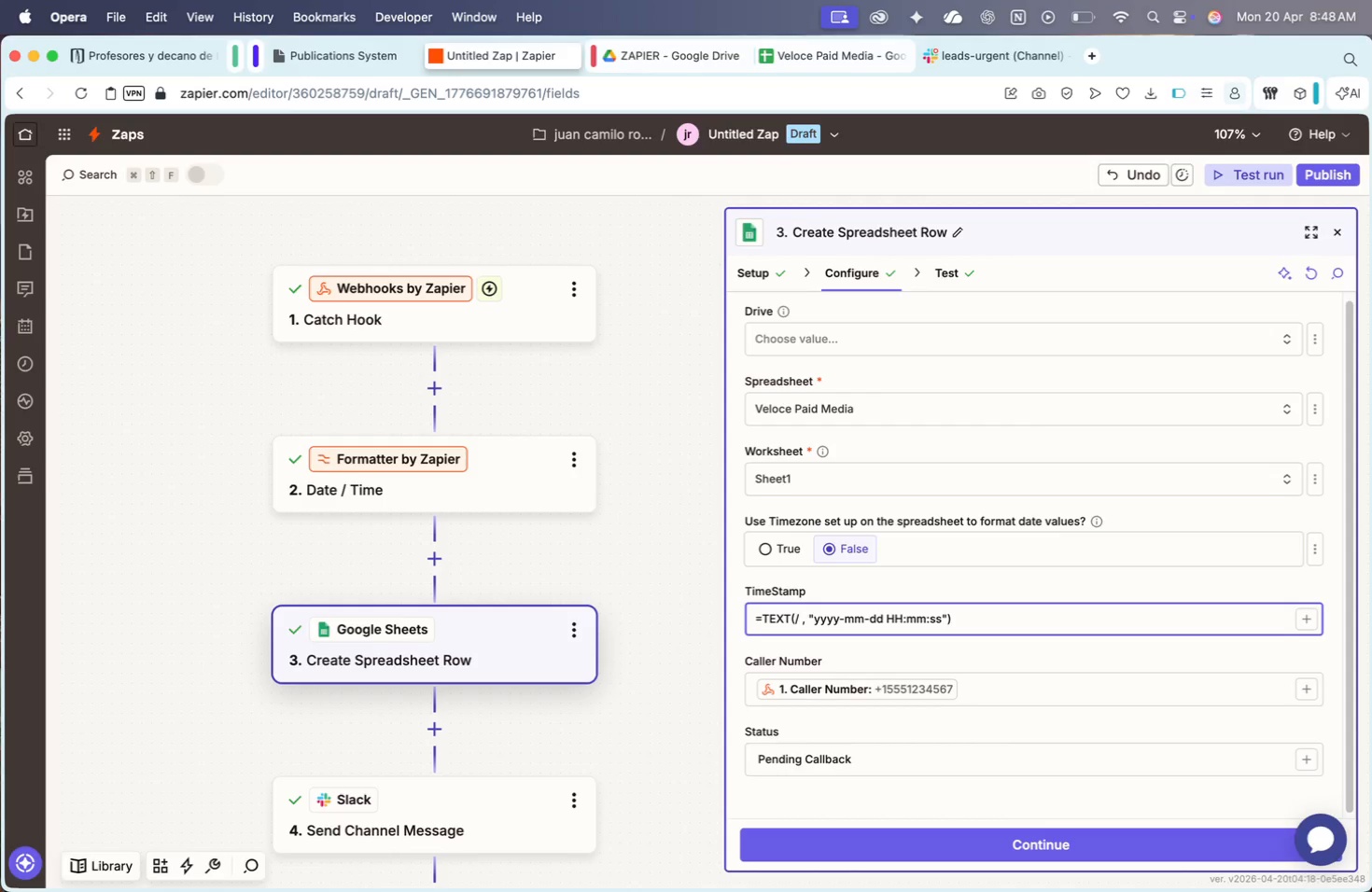 
key(Backspace)
 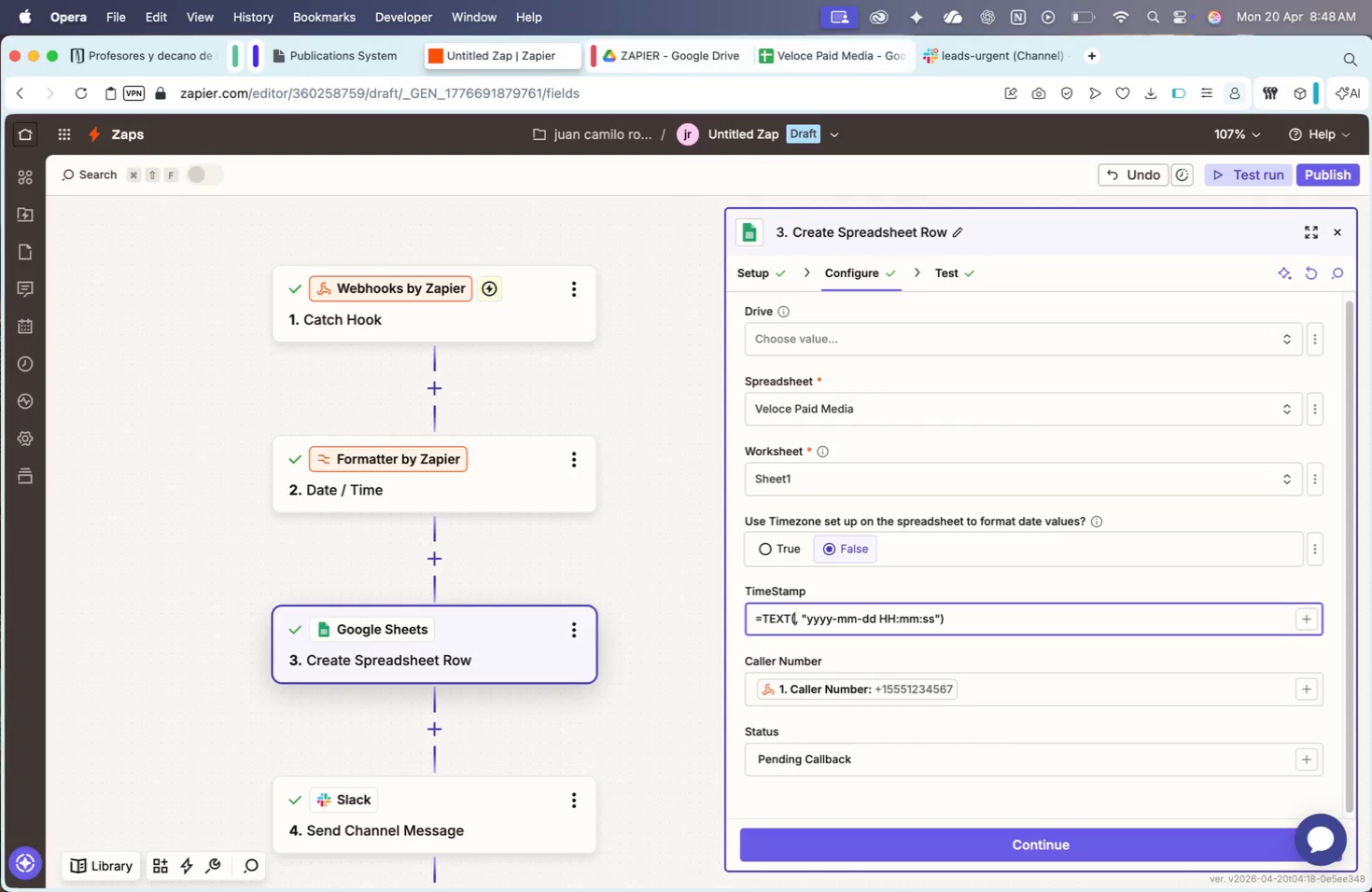 
key(Backspace)
 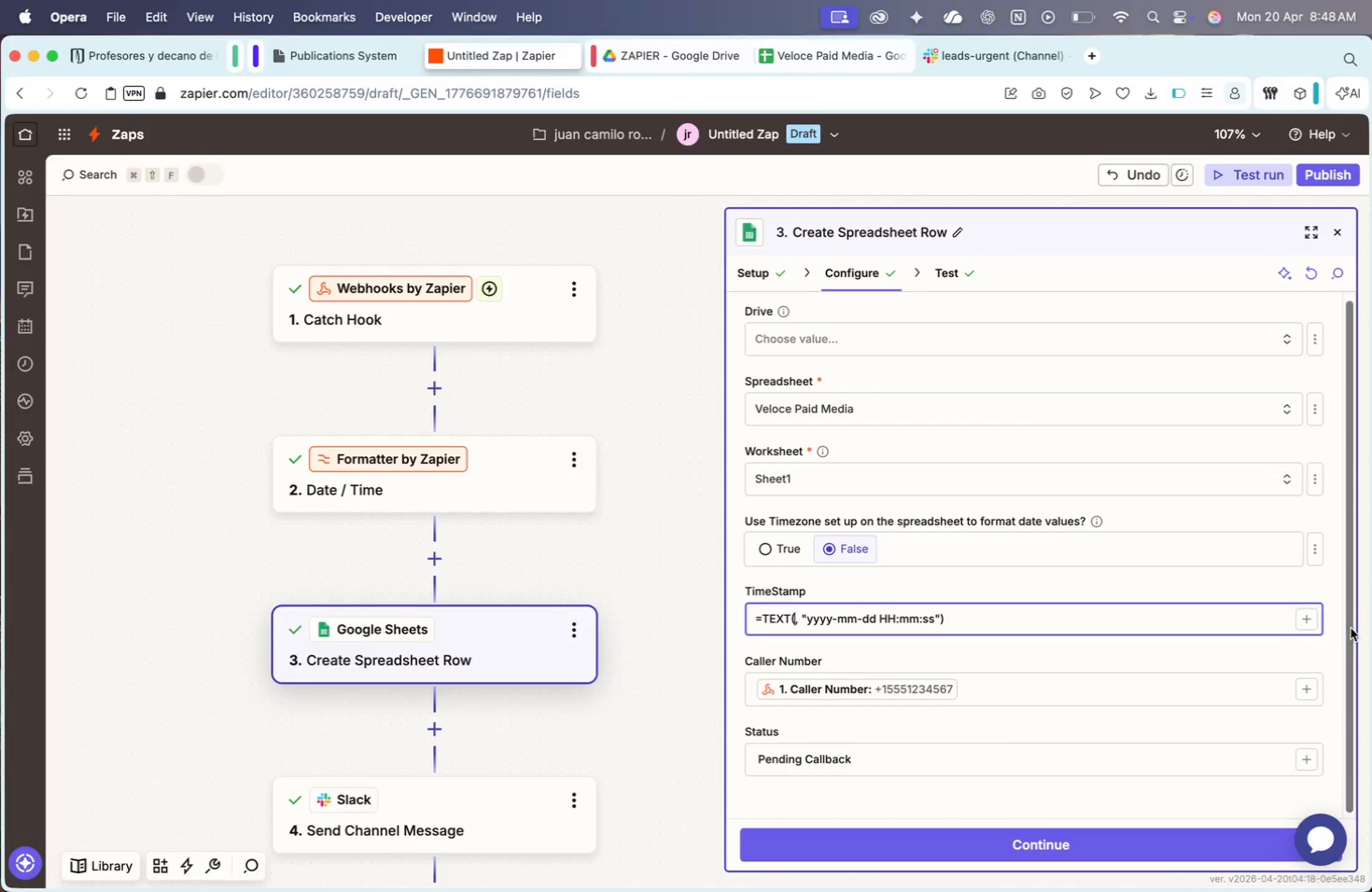 
left_click([1313, 619])
 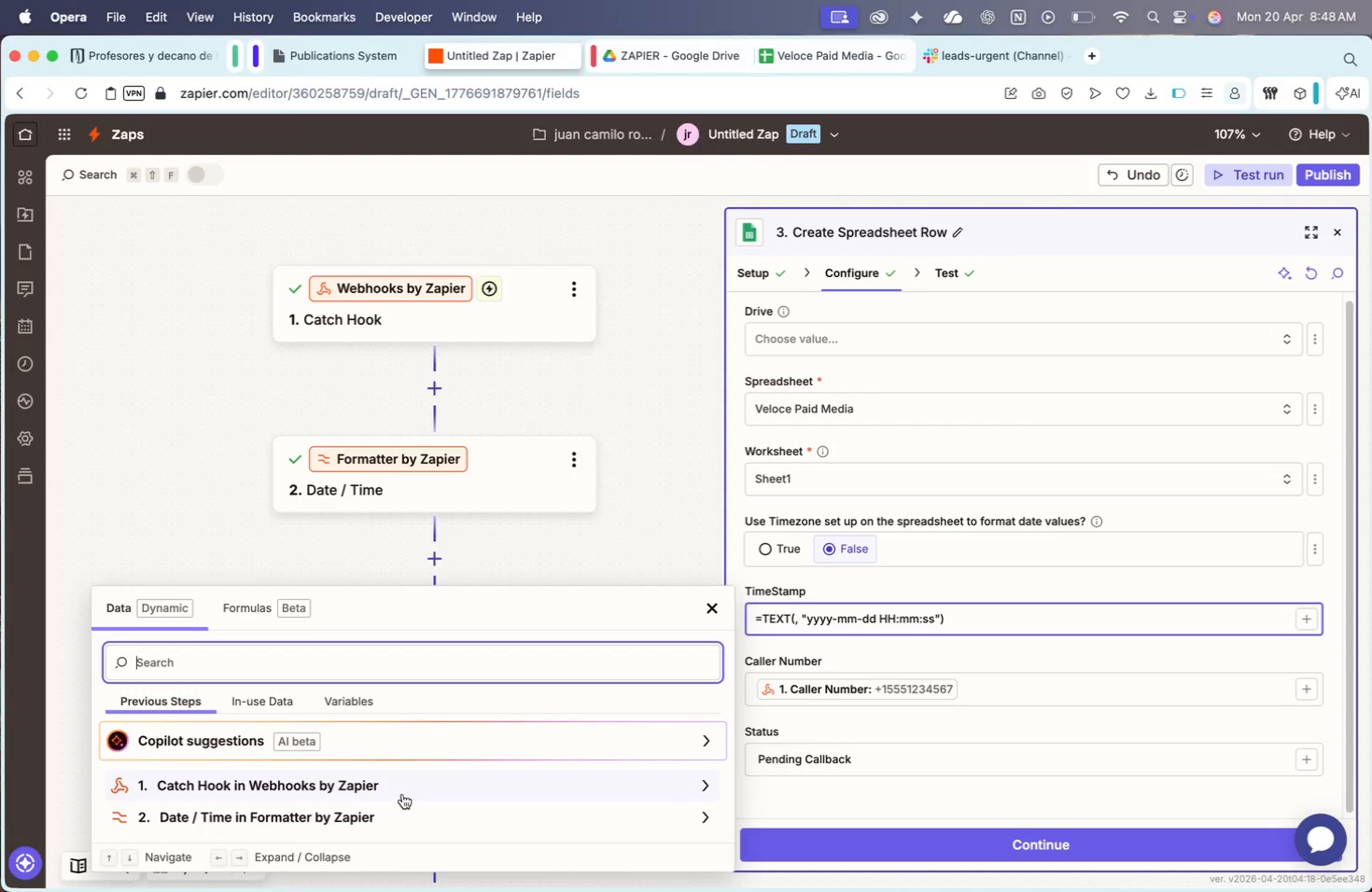 
wait(8.47)
 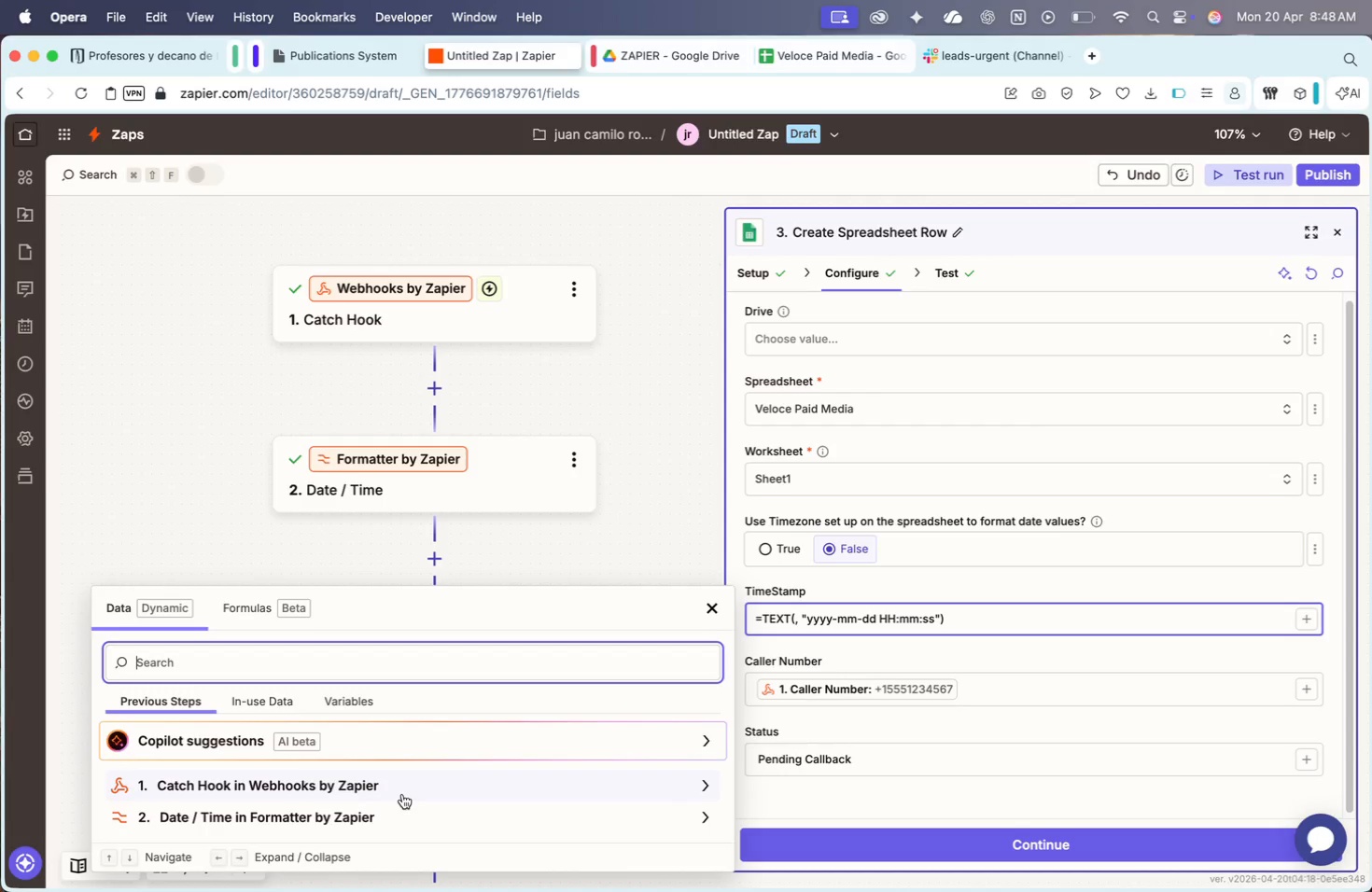 
left_click([402, 794])
 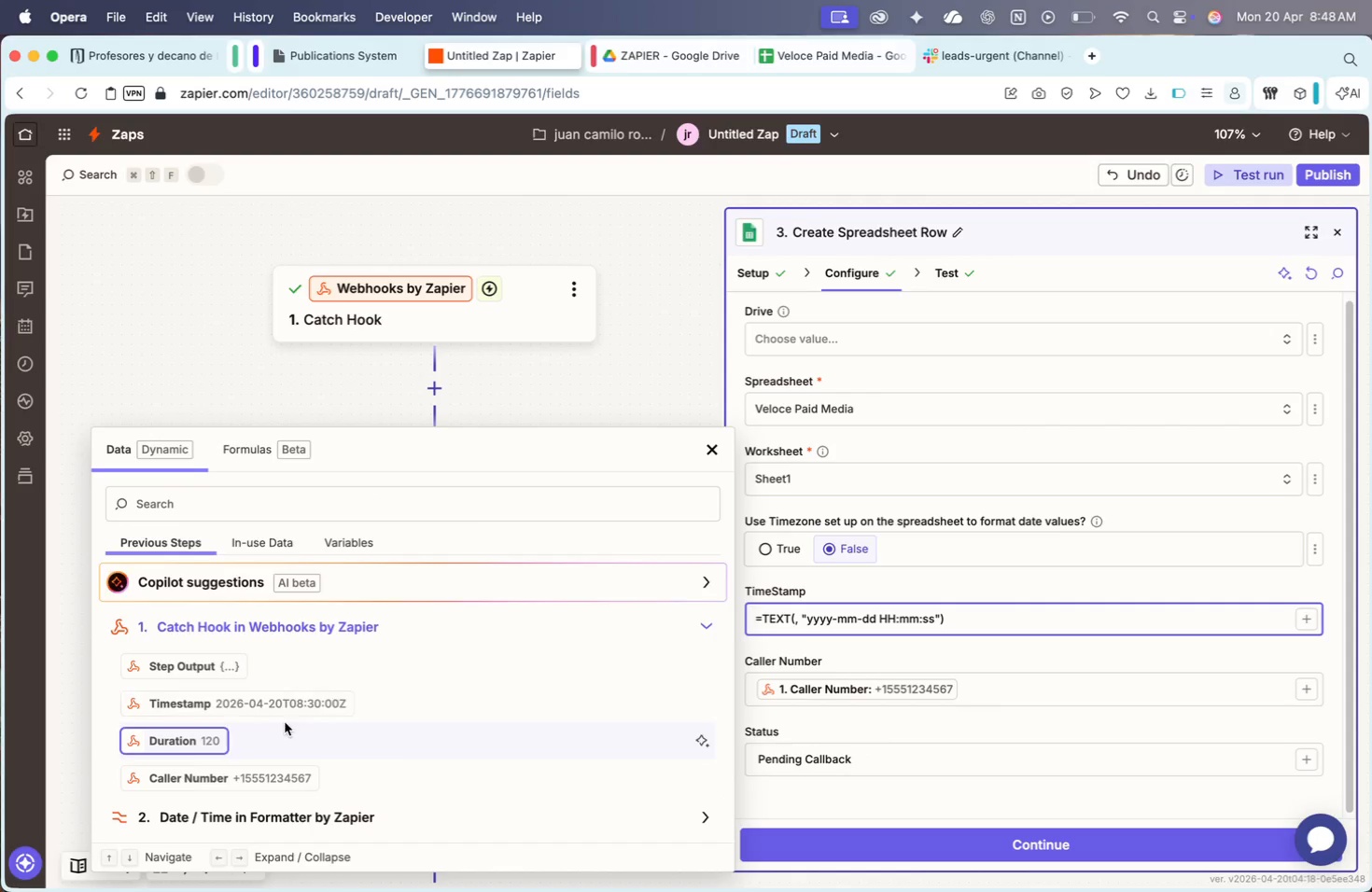 
left_click([299, 711])
 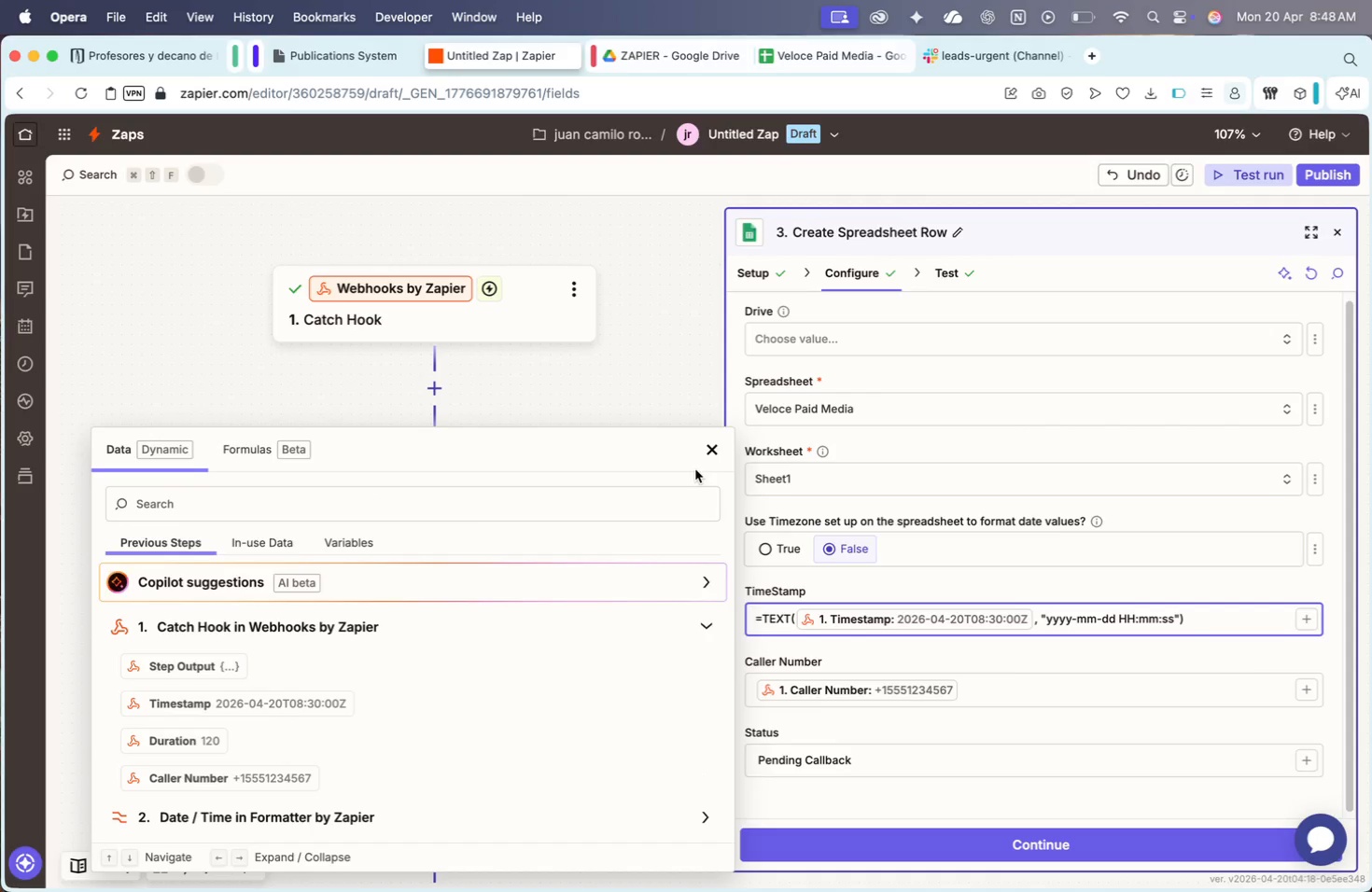 
left_click([714, 444])
 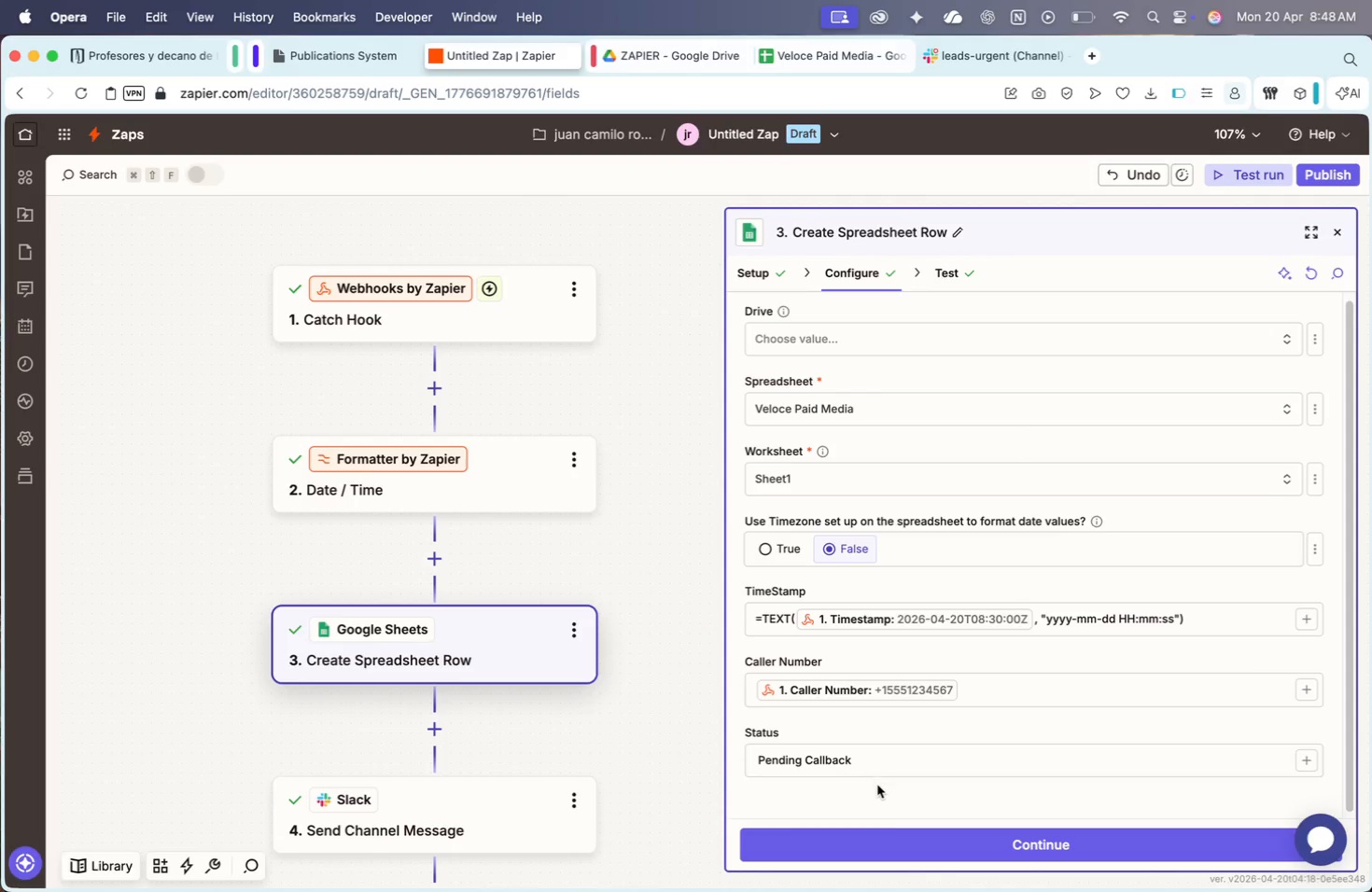 
left_click([894, 842])
 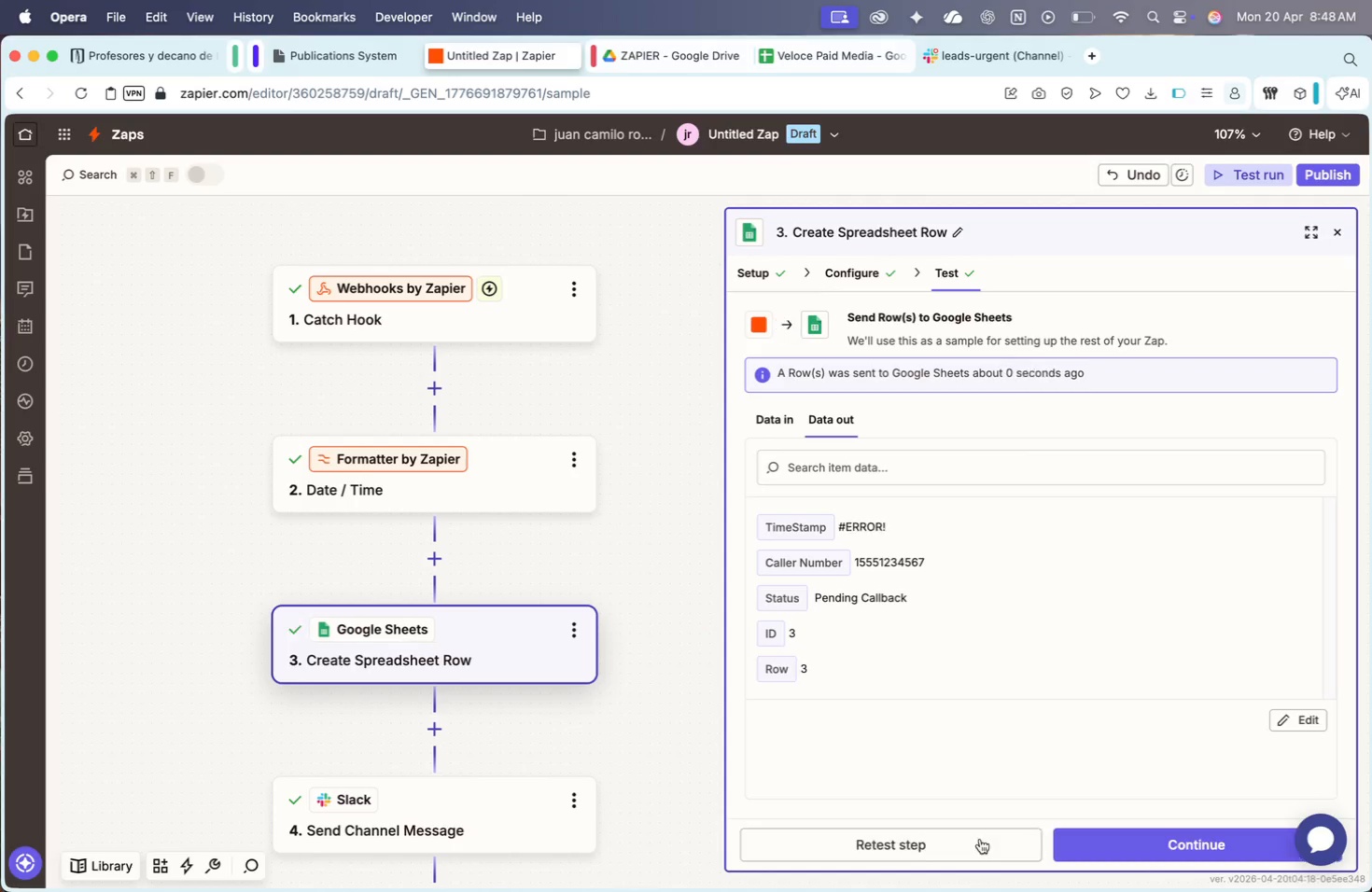 
wait(5.25)
 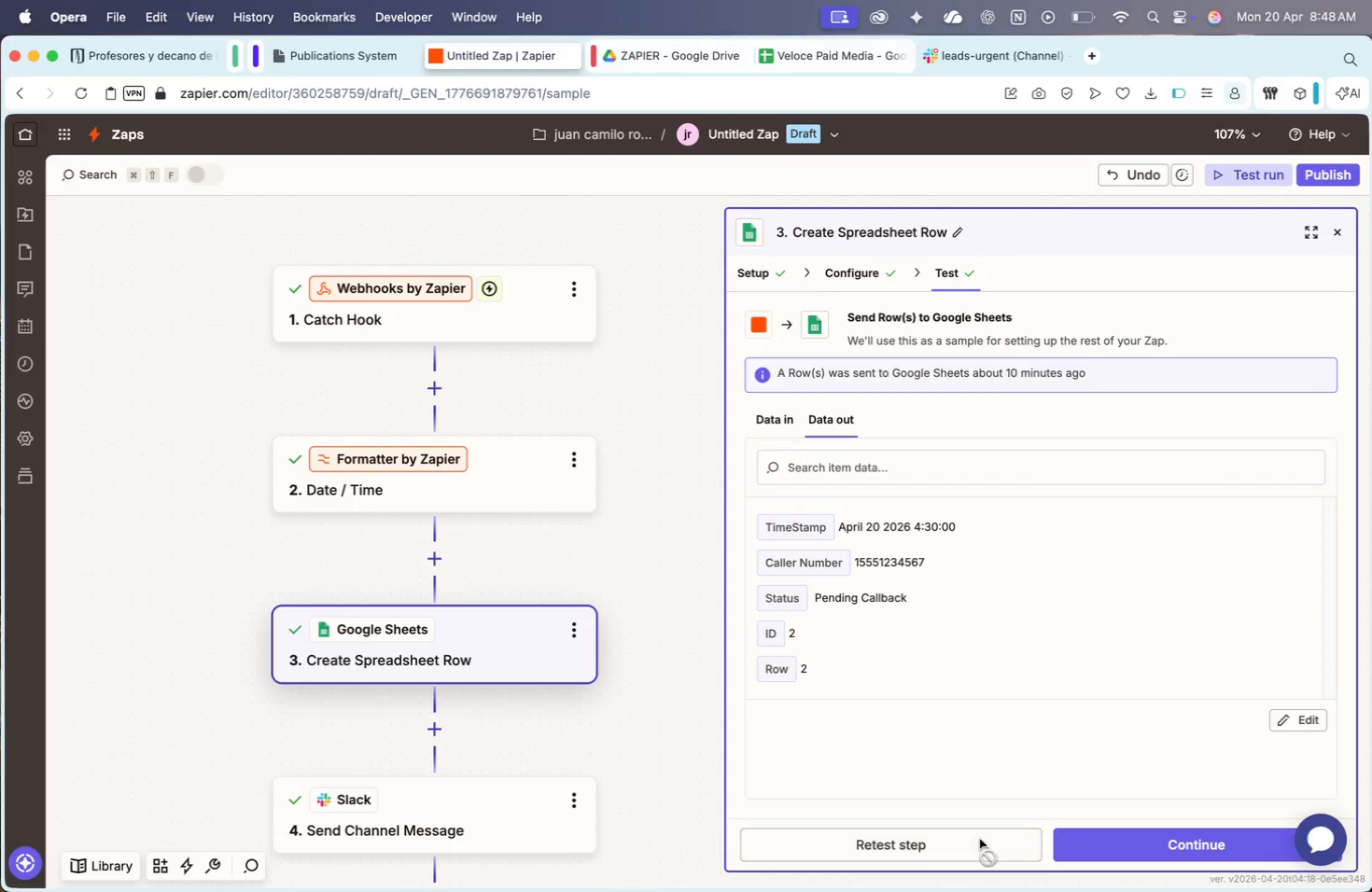 
left_click_drag(start_coordinate=[852, 518], to_coordinate=[861, 518])
 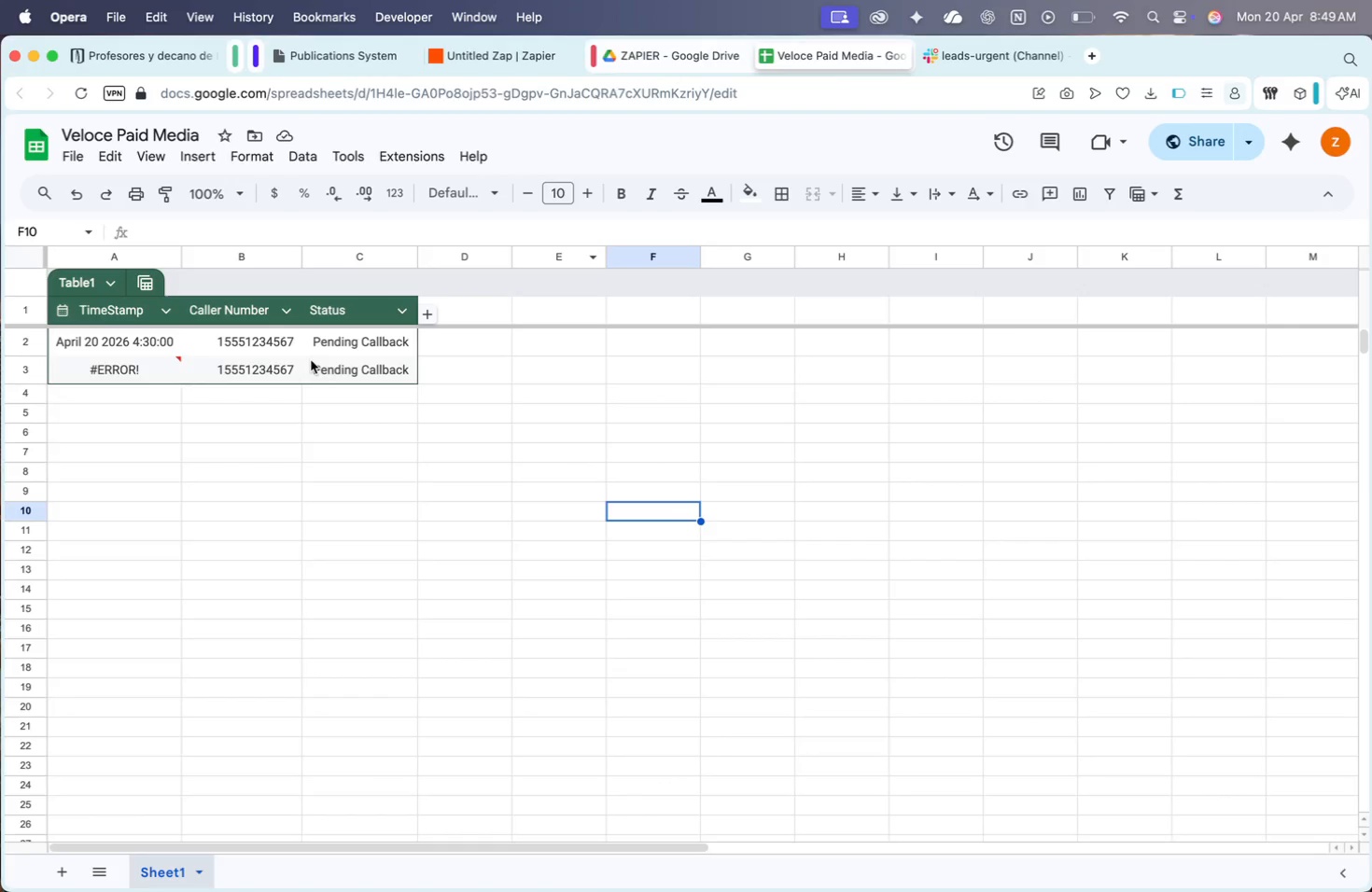 
left_click([137, 373])
 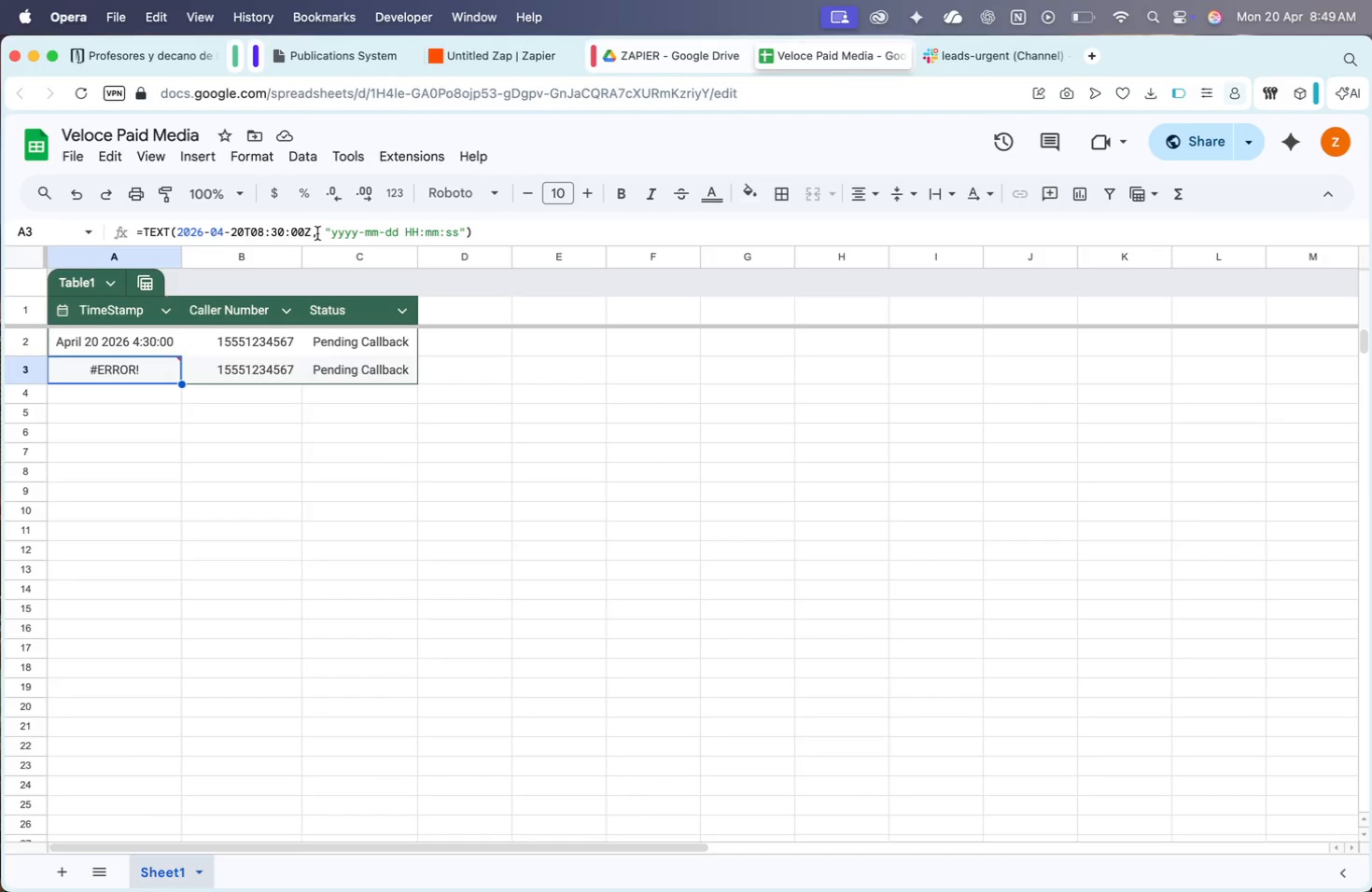 
left_click([315, 232])
 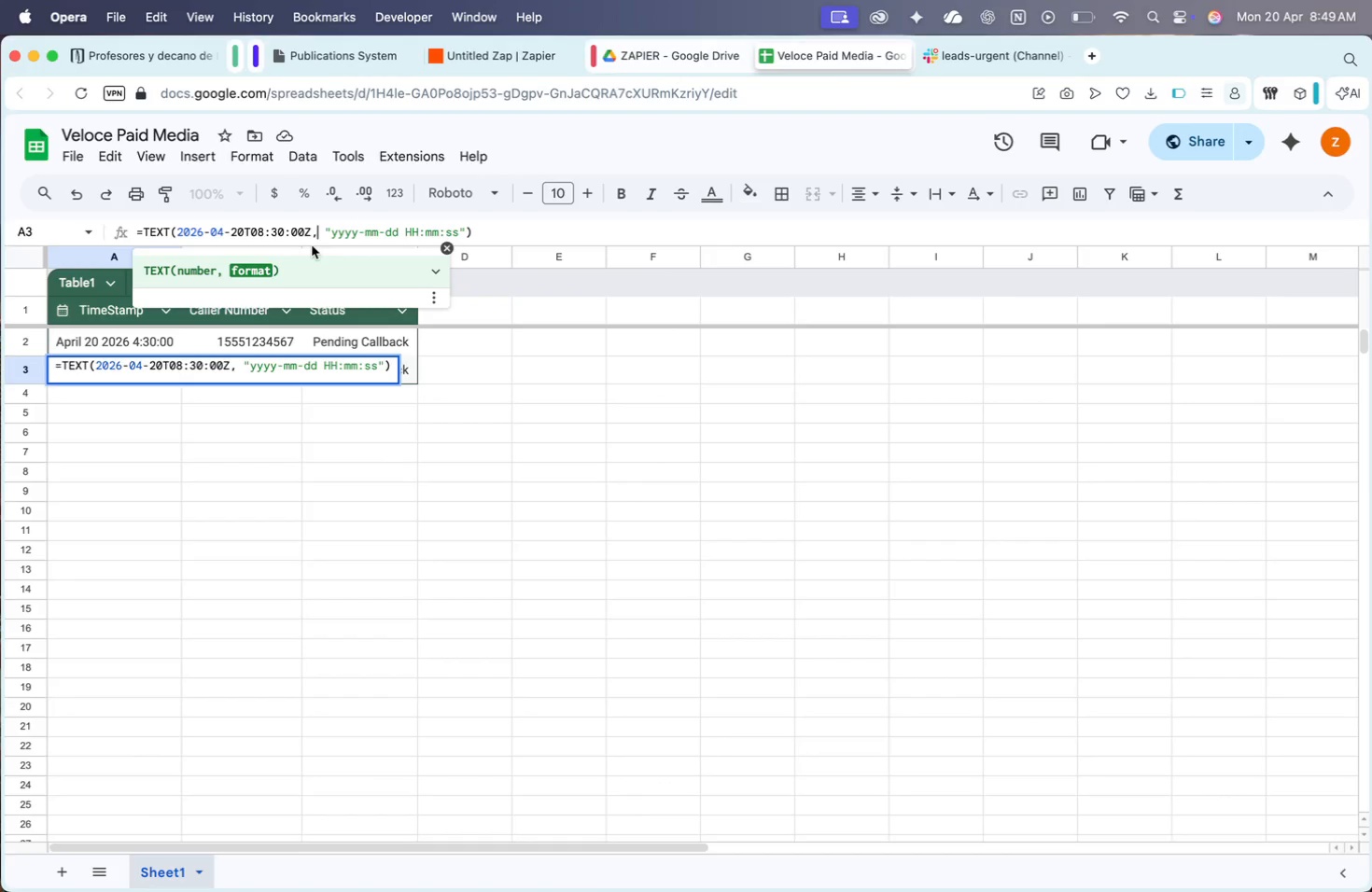 
left_click([312, 235])
 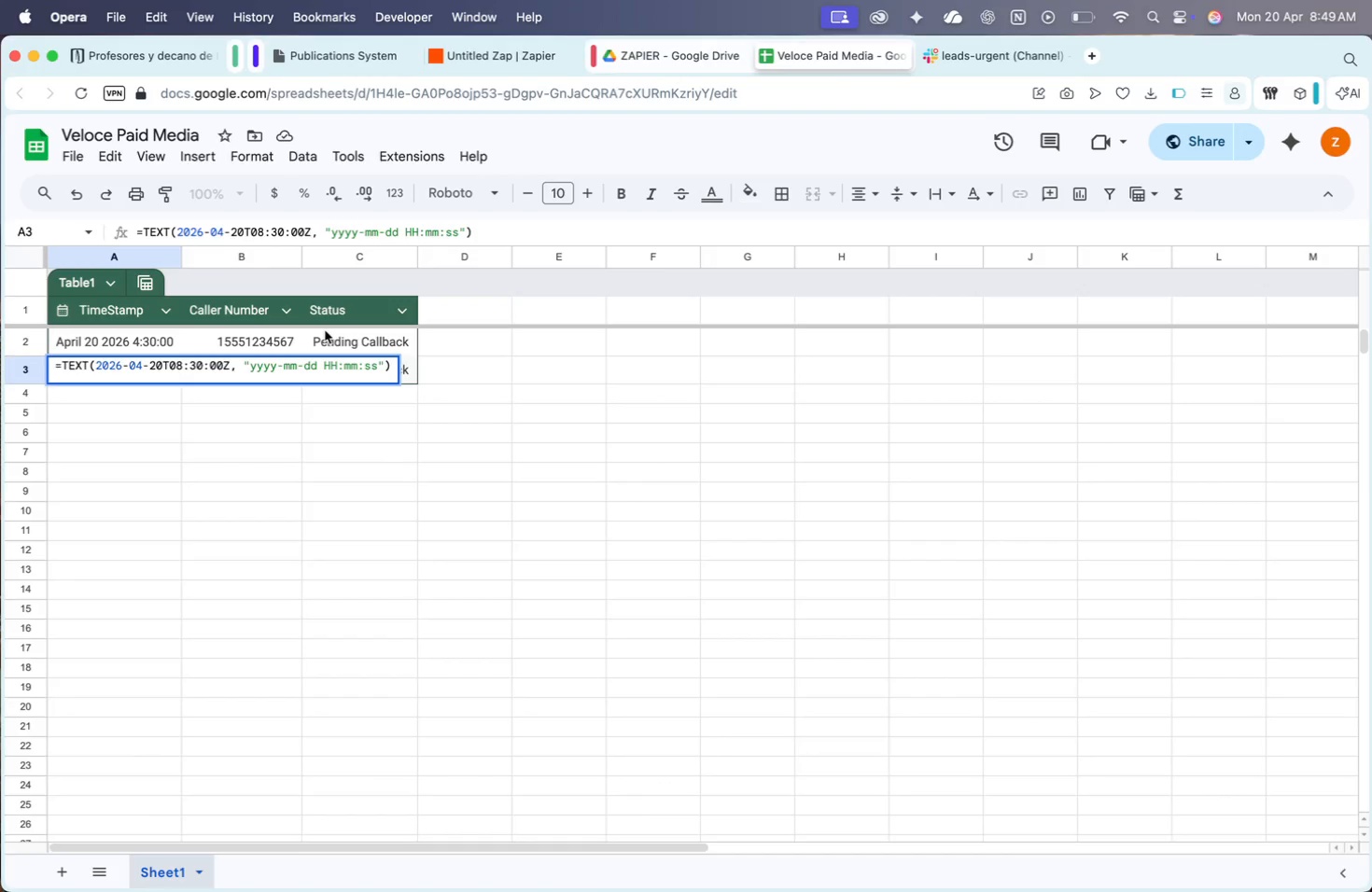 
key(Shift+ShiftRight)
 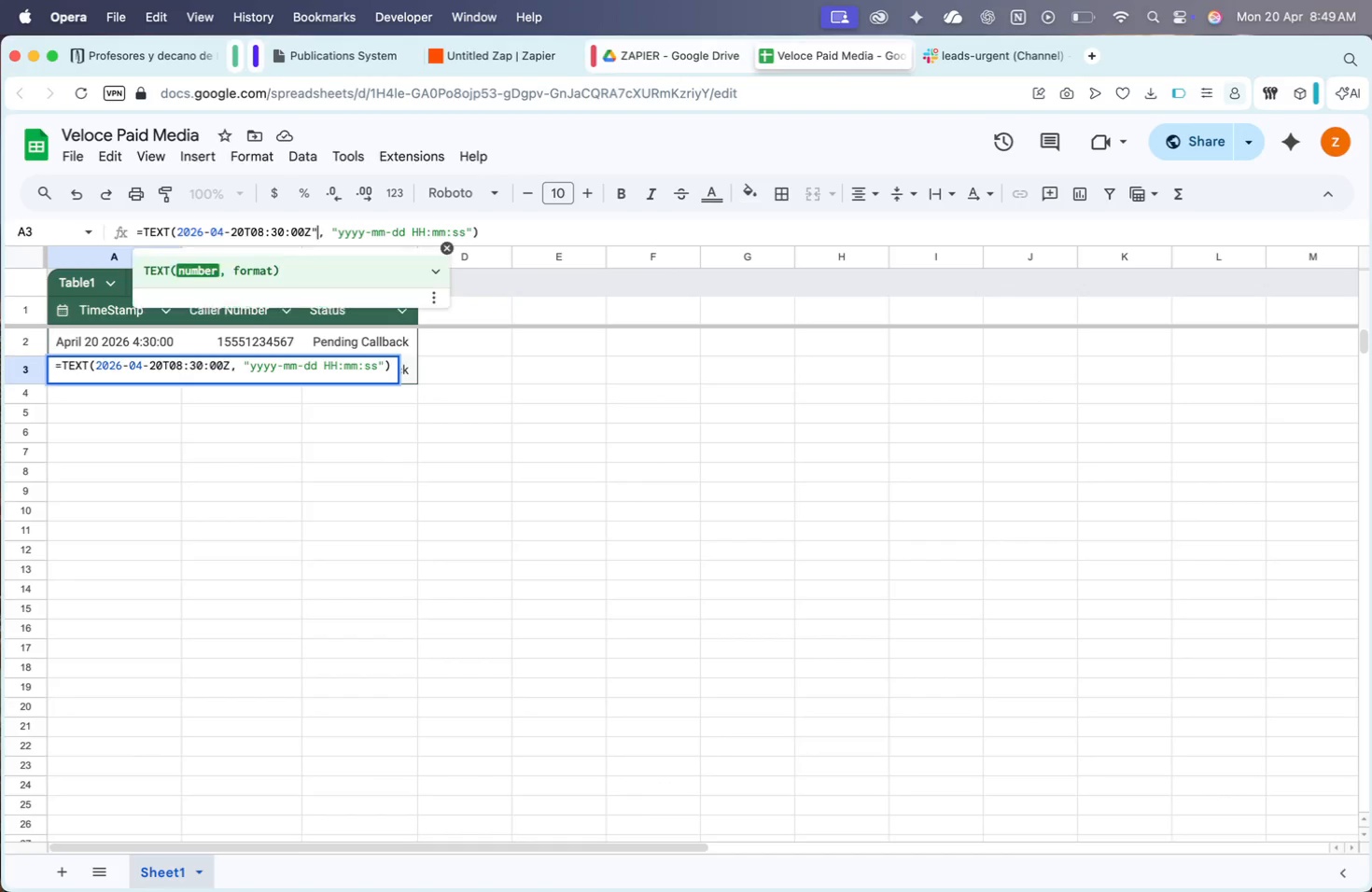 
key(Shift+Quote)
 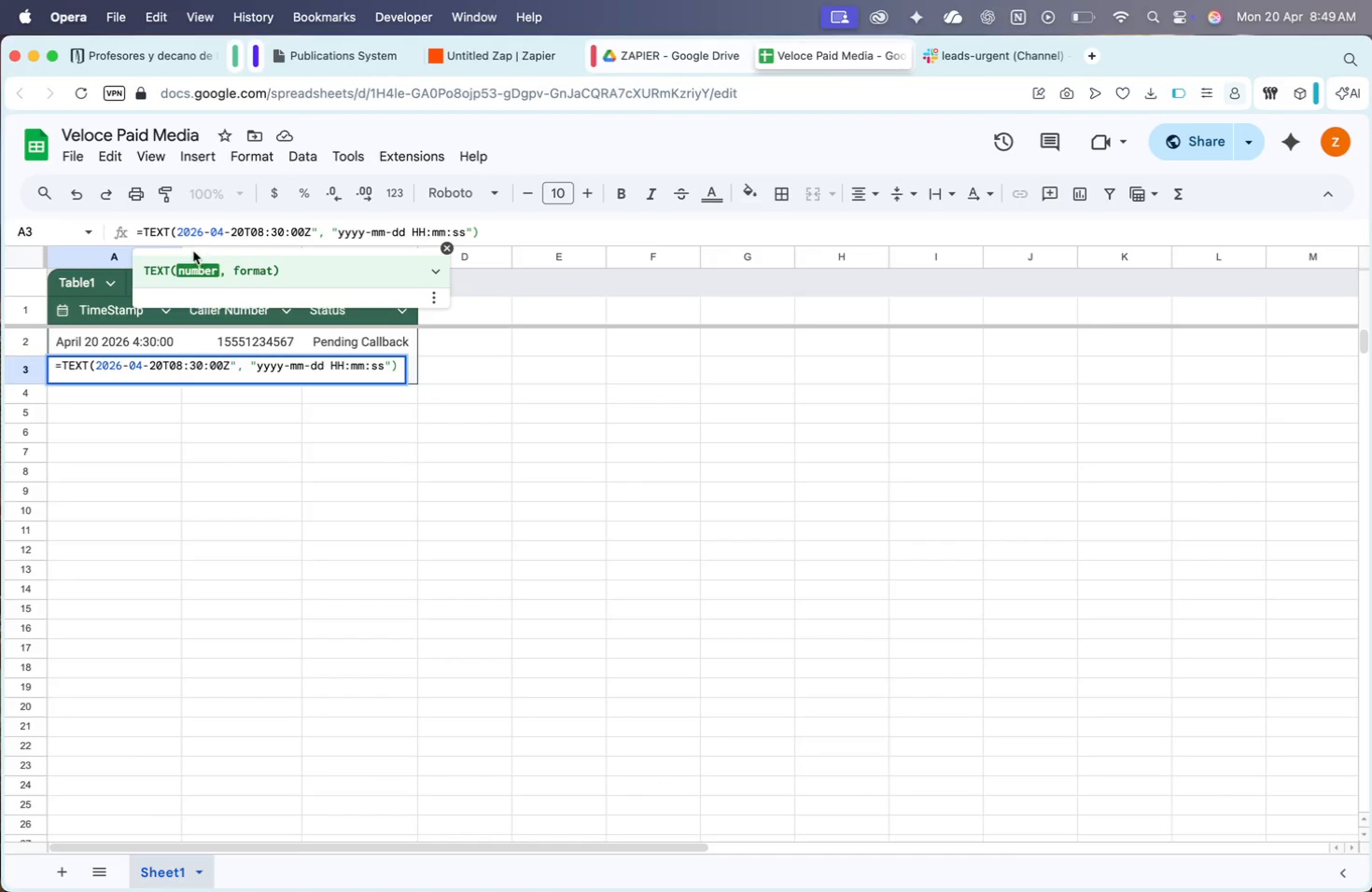 
left_click([183, 235])
 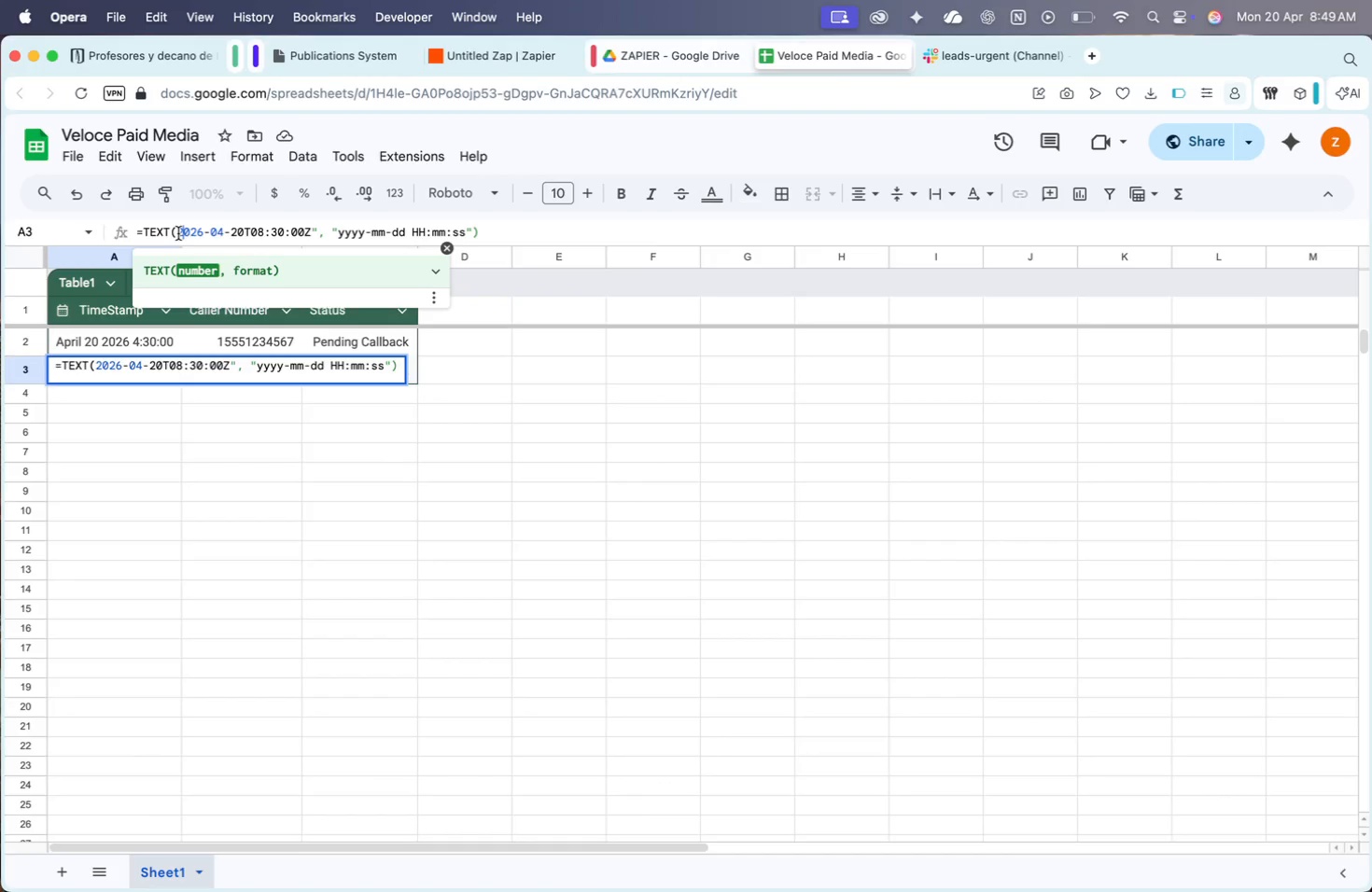 
left_click([177, 232])
 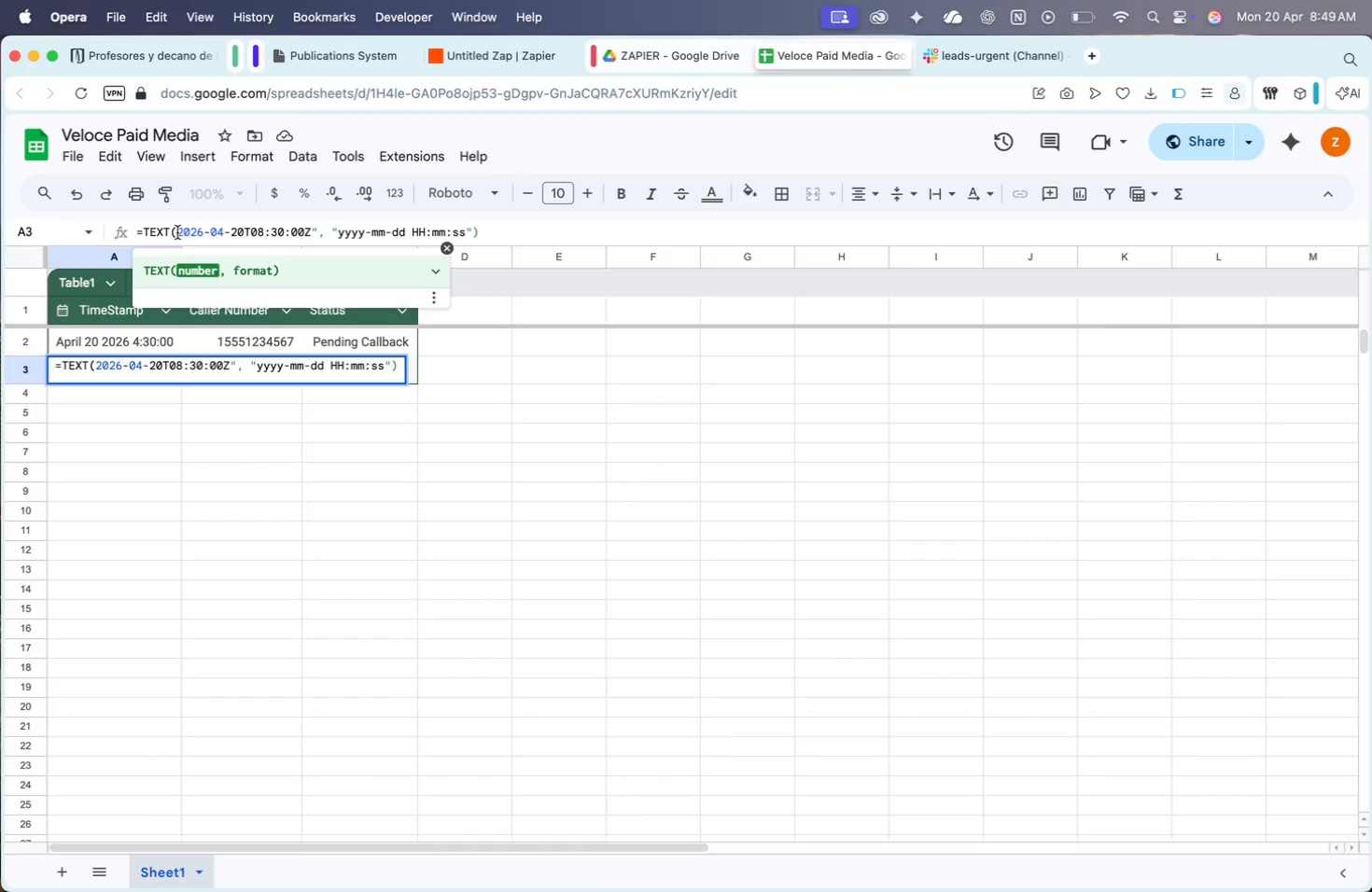 
key(Shift+ShiftRight)
 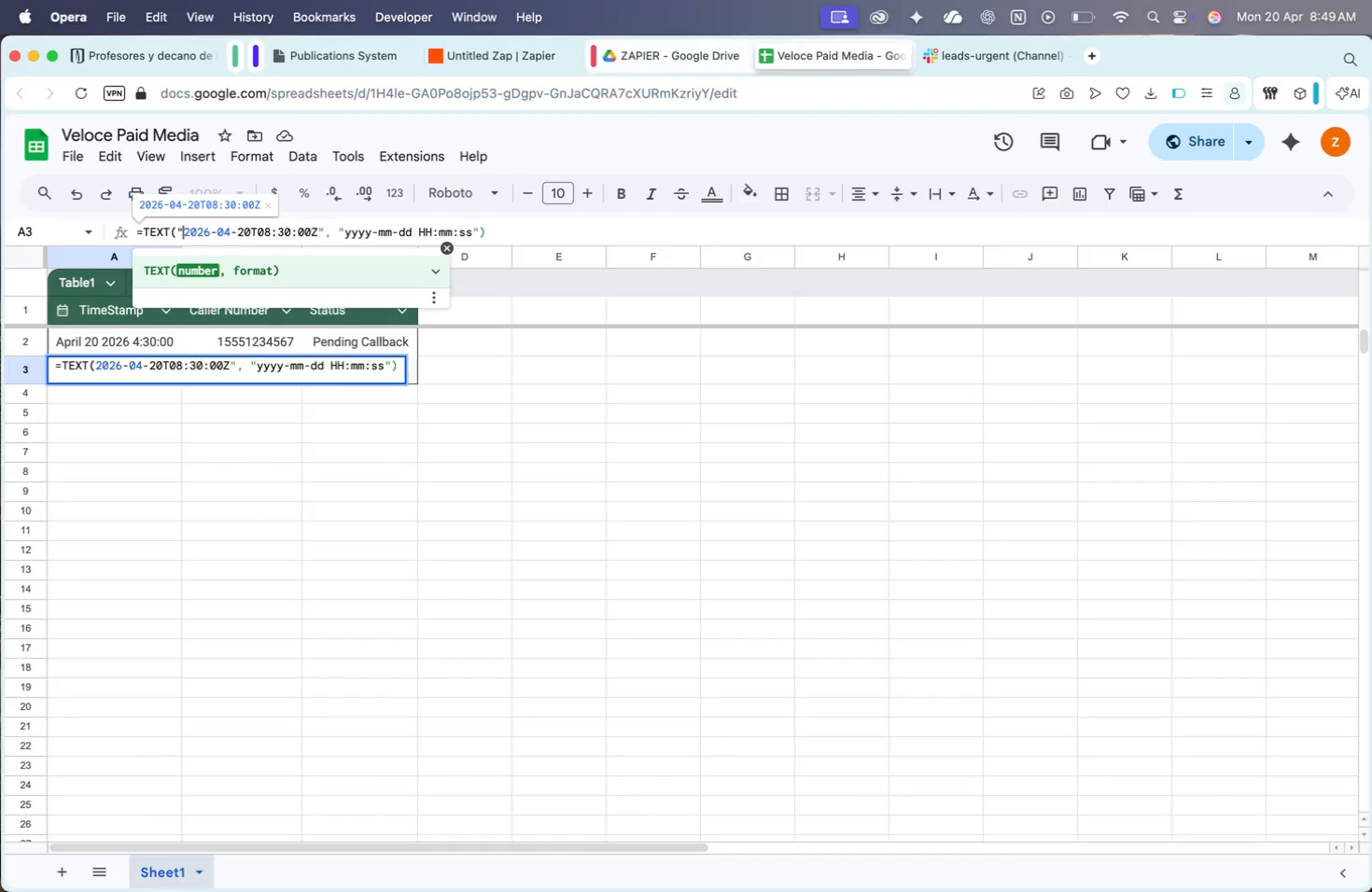 
key(Shift+Quote)
 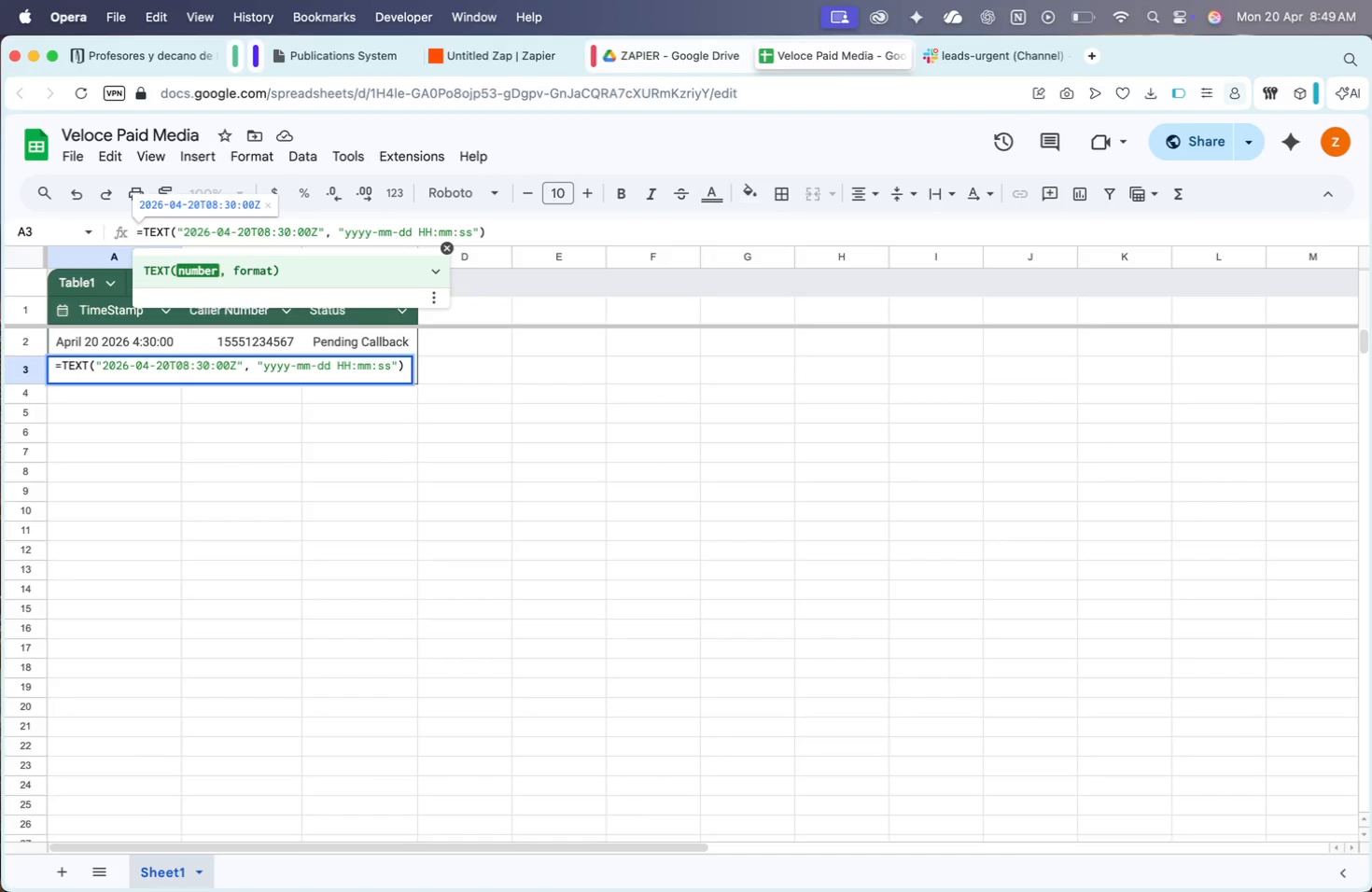 
key(Enter)
 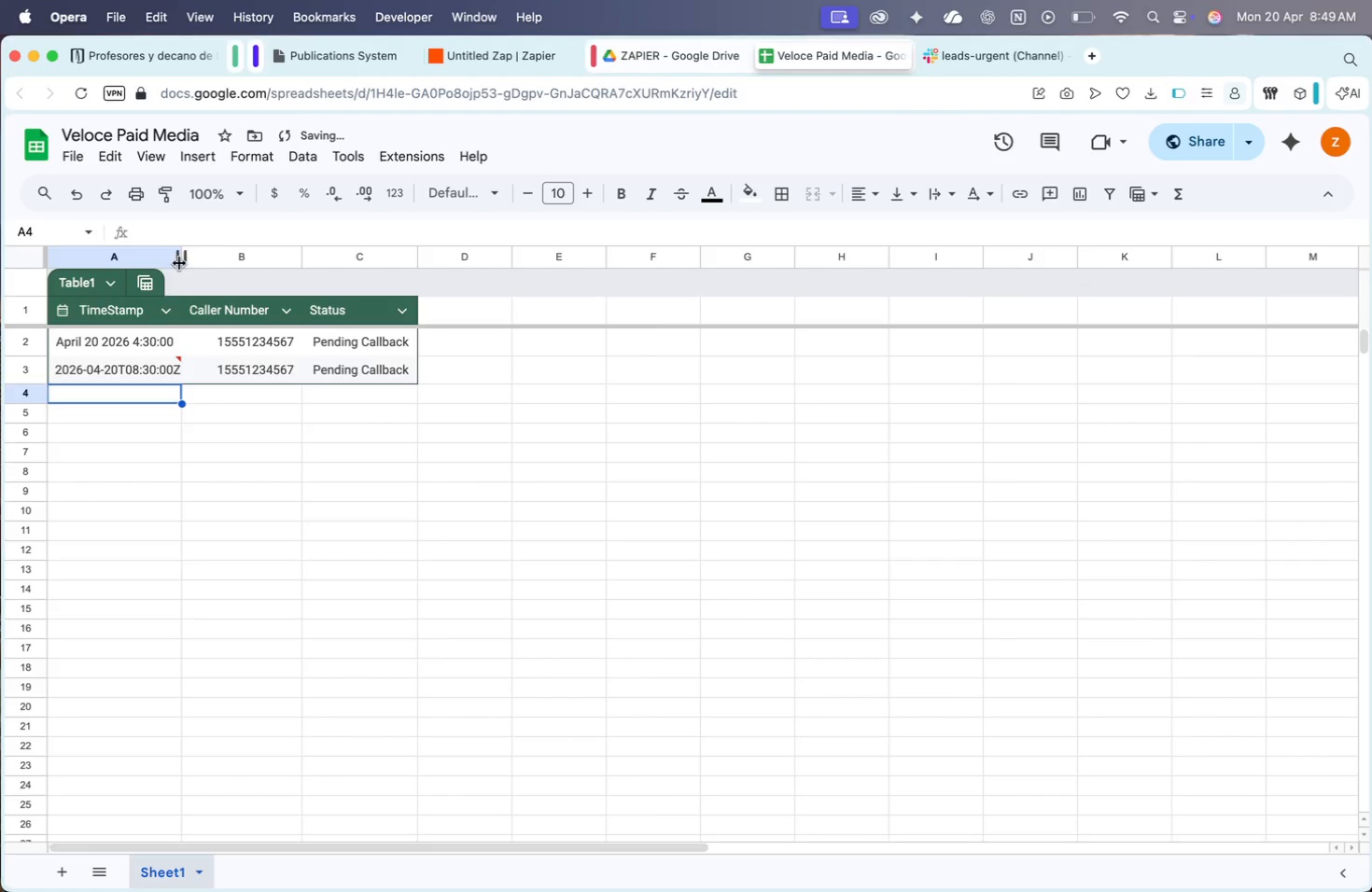 
double_click([179, 258])
 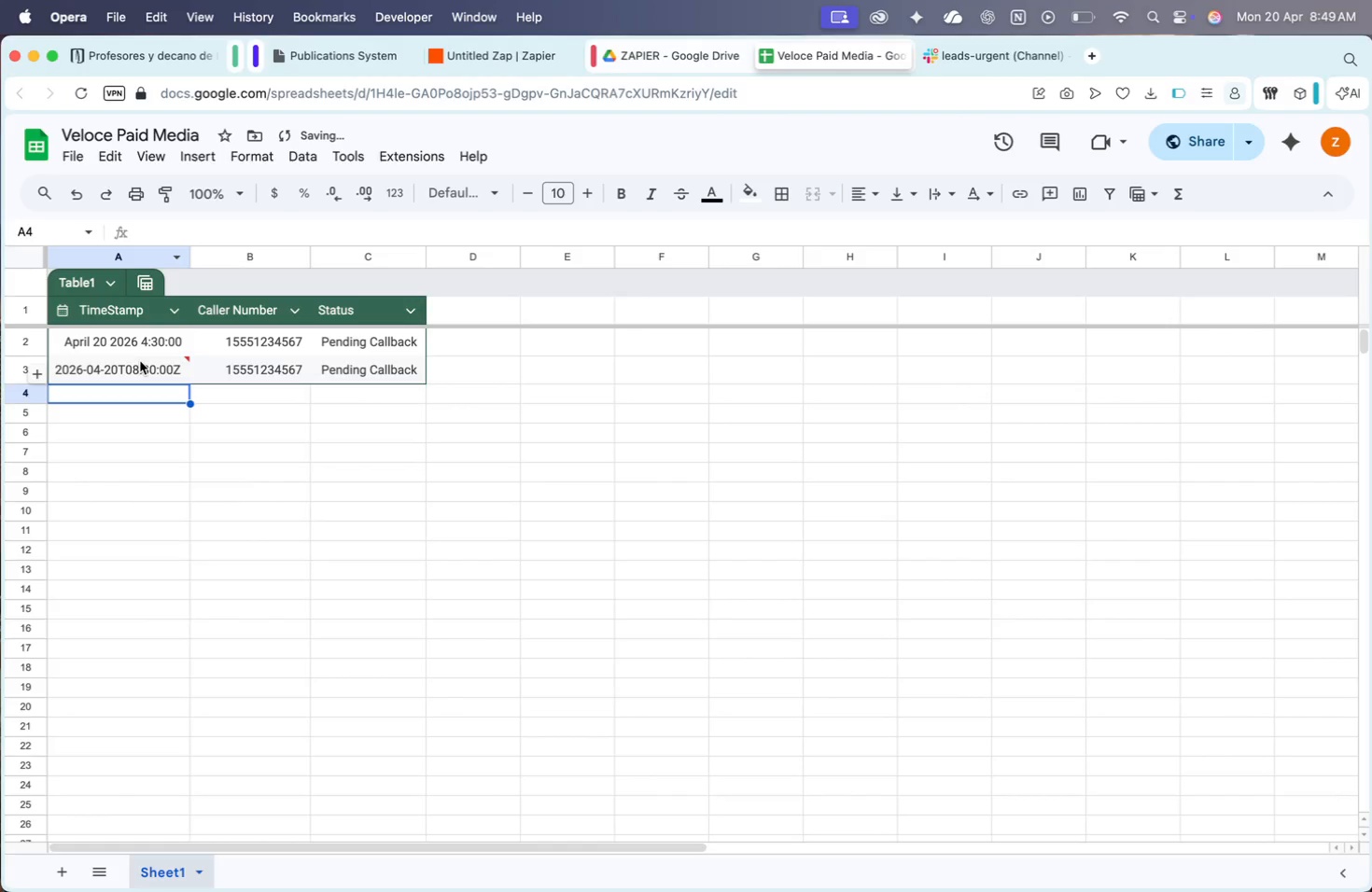 
double_click([140, 361])
 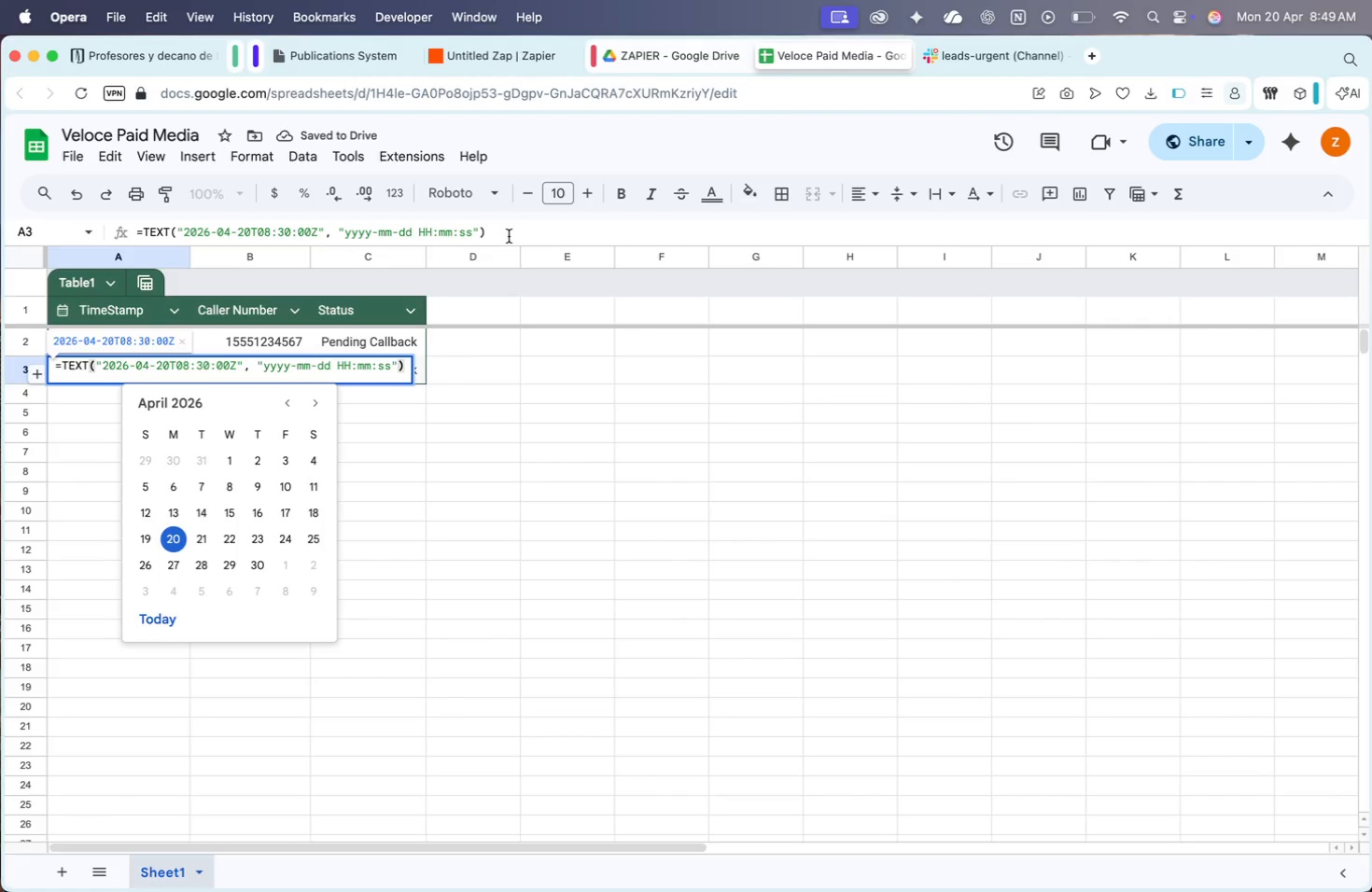 
left_click([509, 236])
 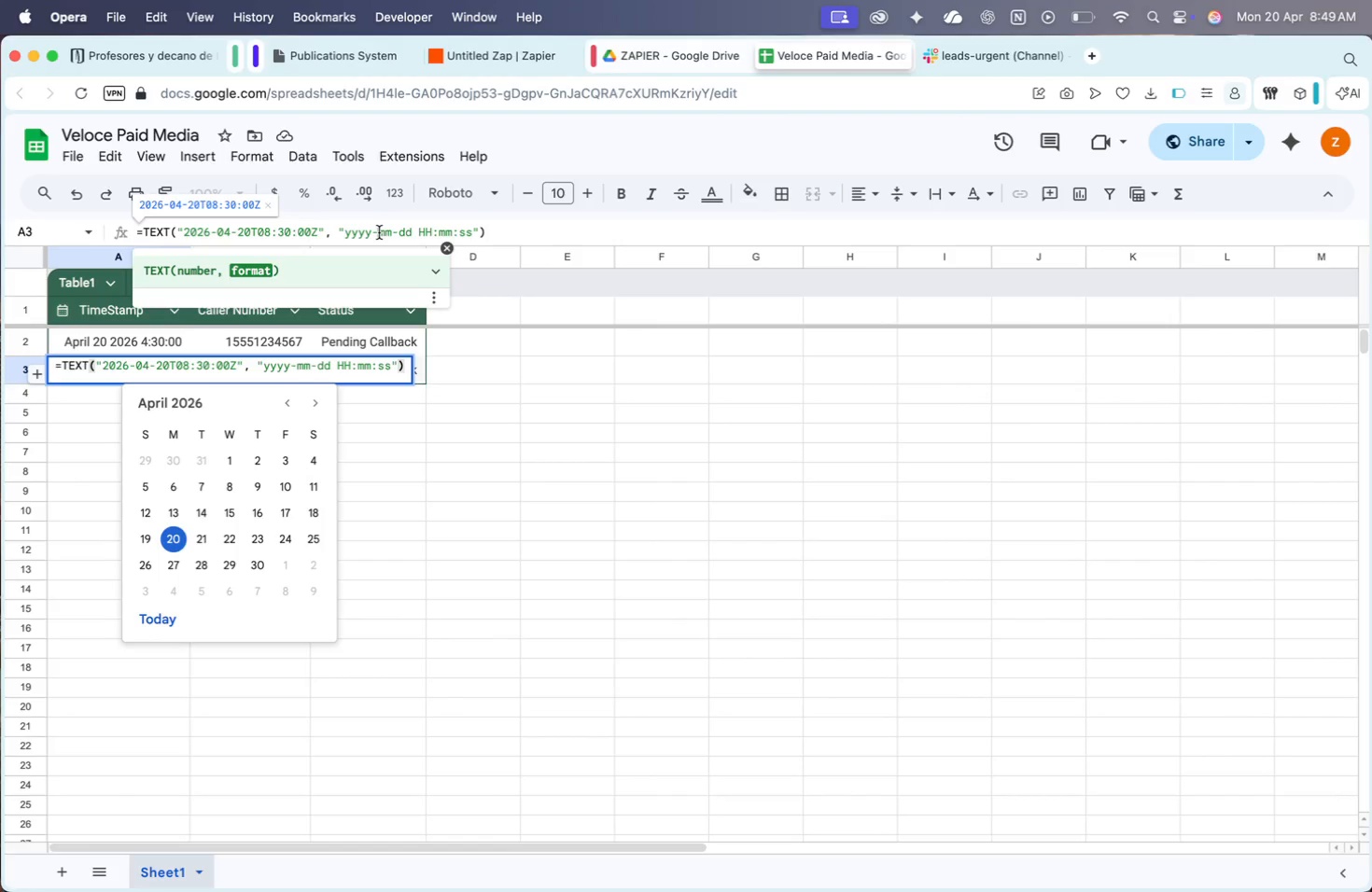 
key(Backspace)
 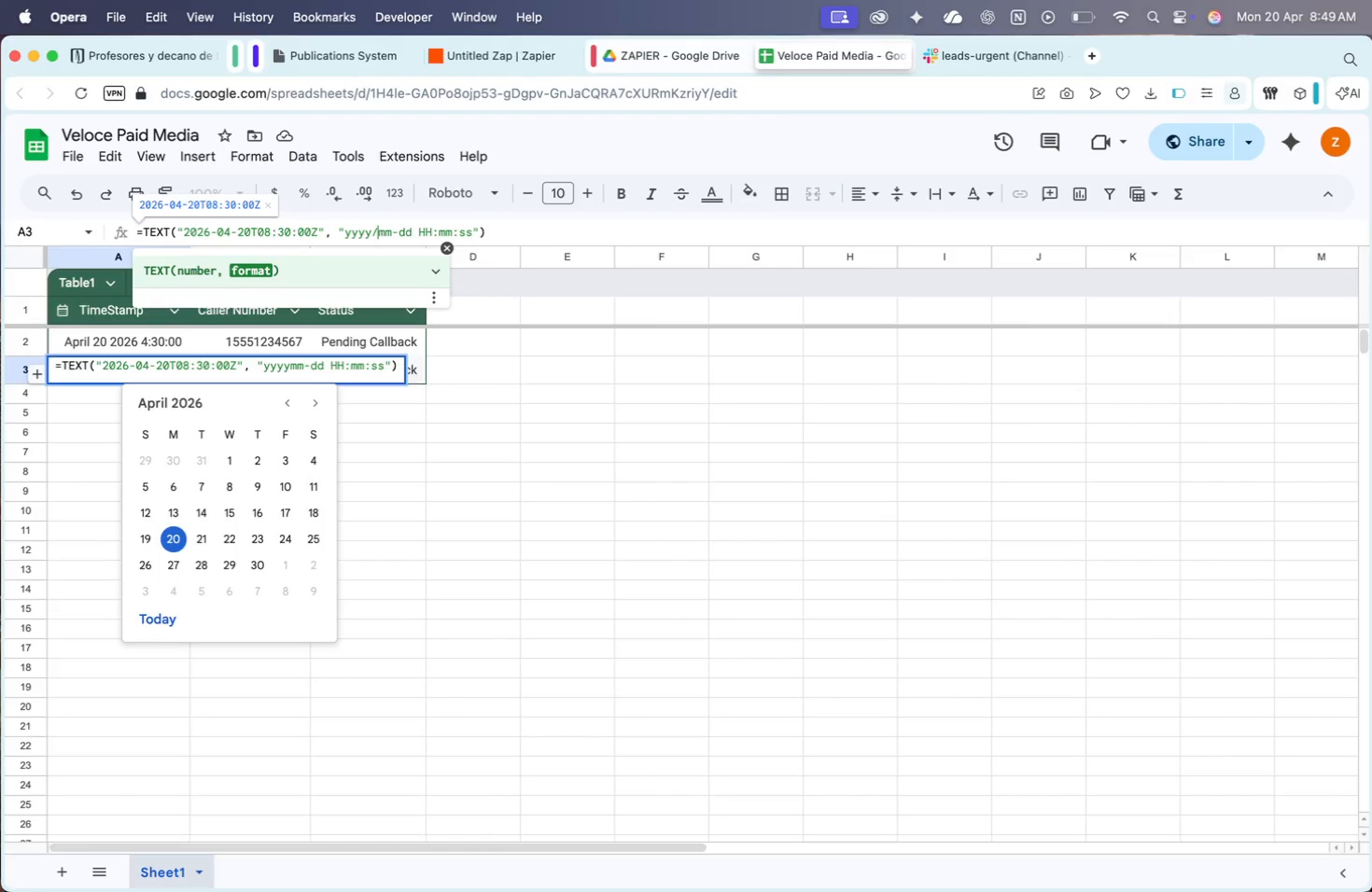 
key(Slash)
 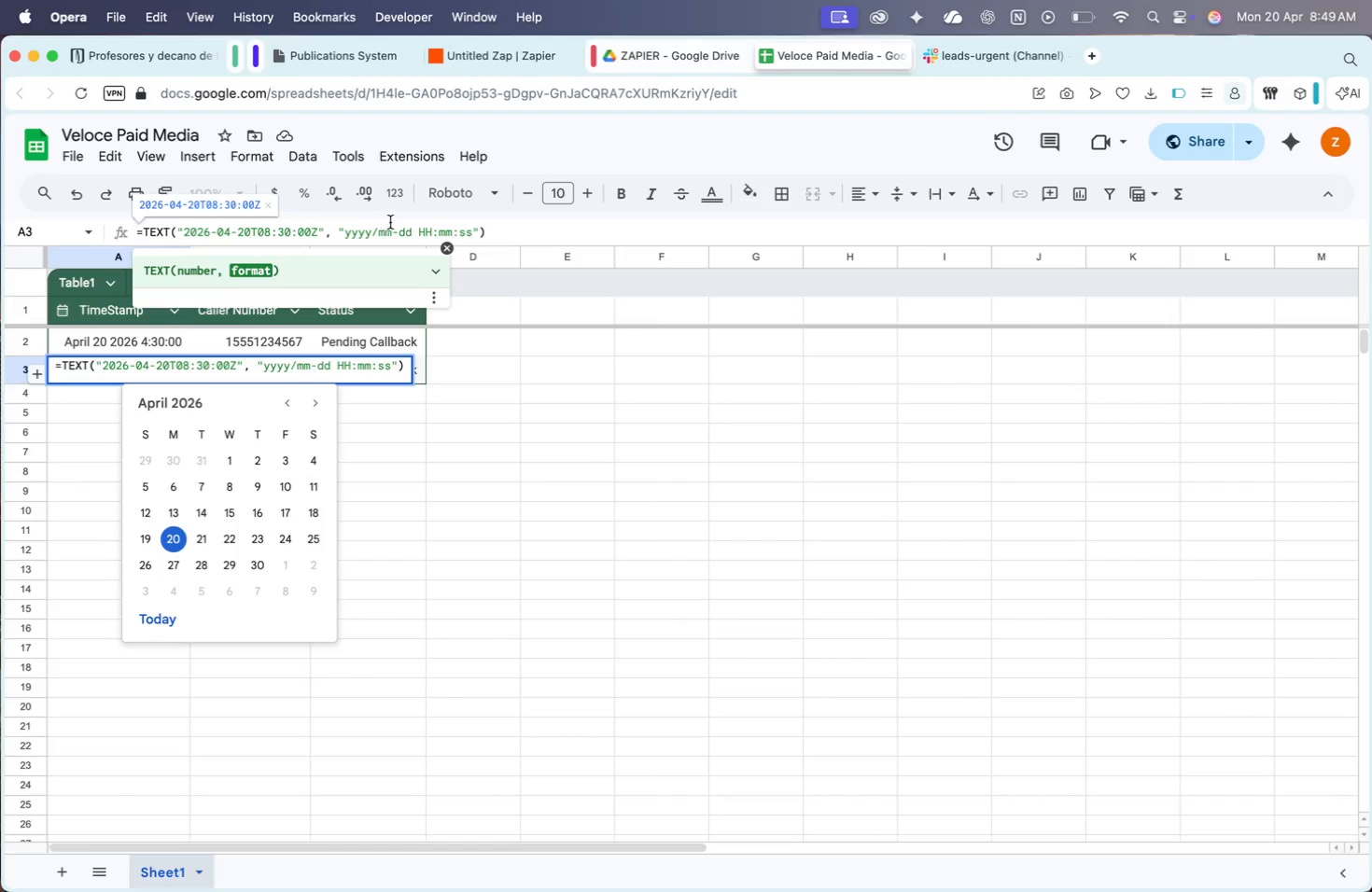 
left_click([402, 233])
 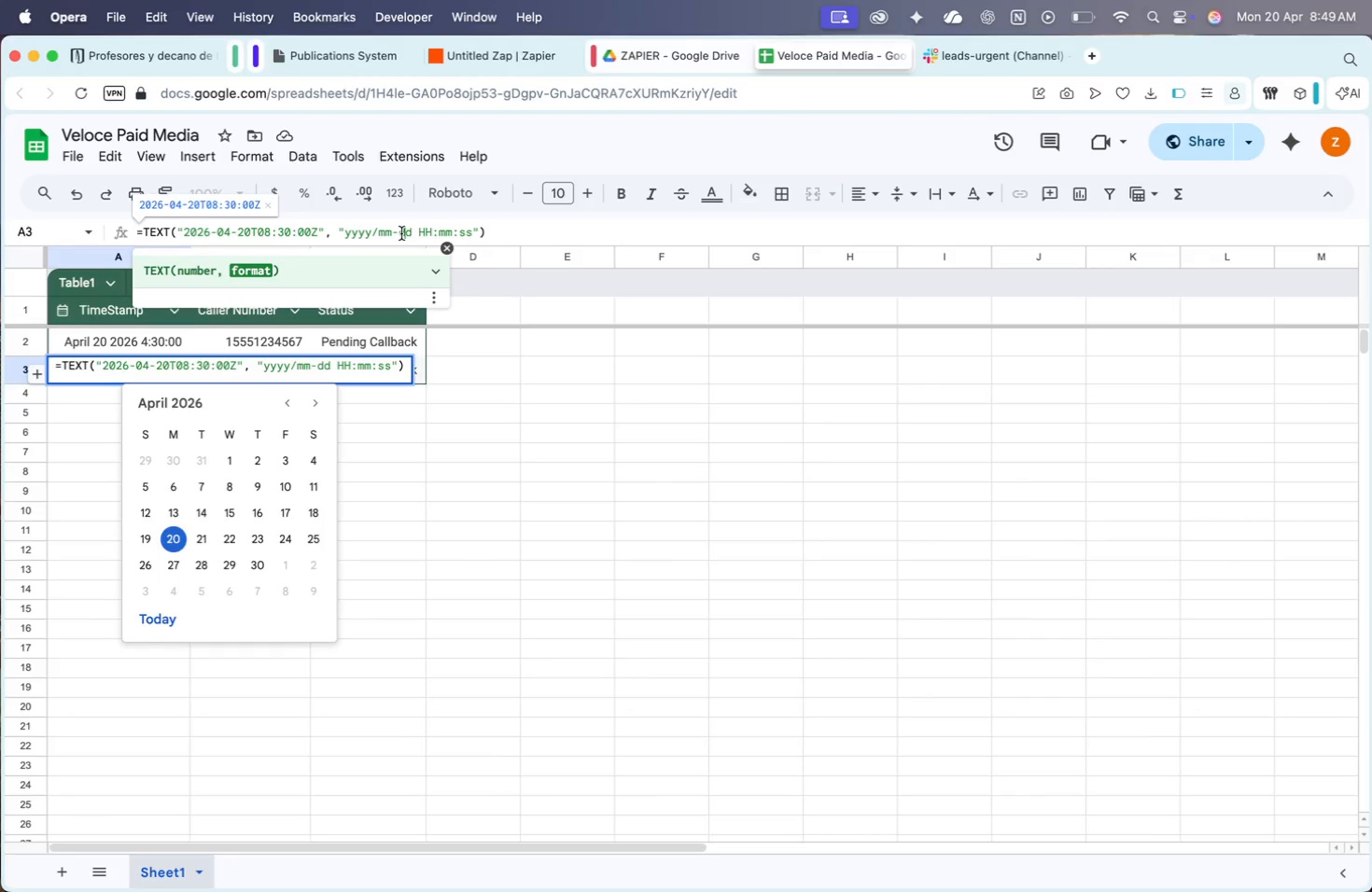 
left_click([401, 233])
 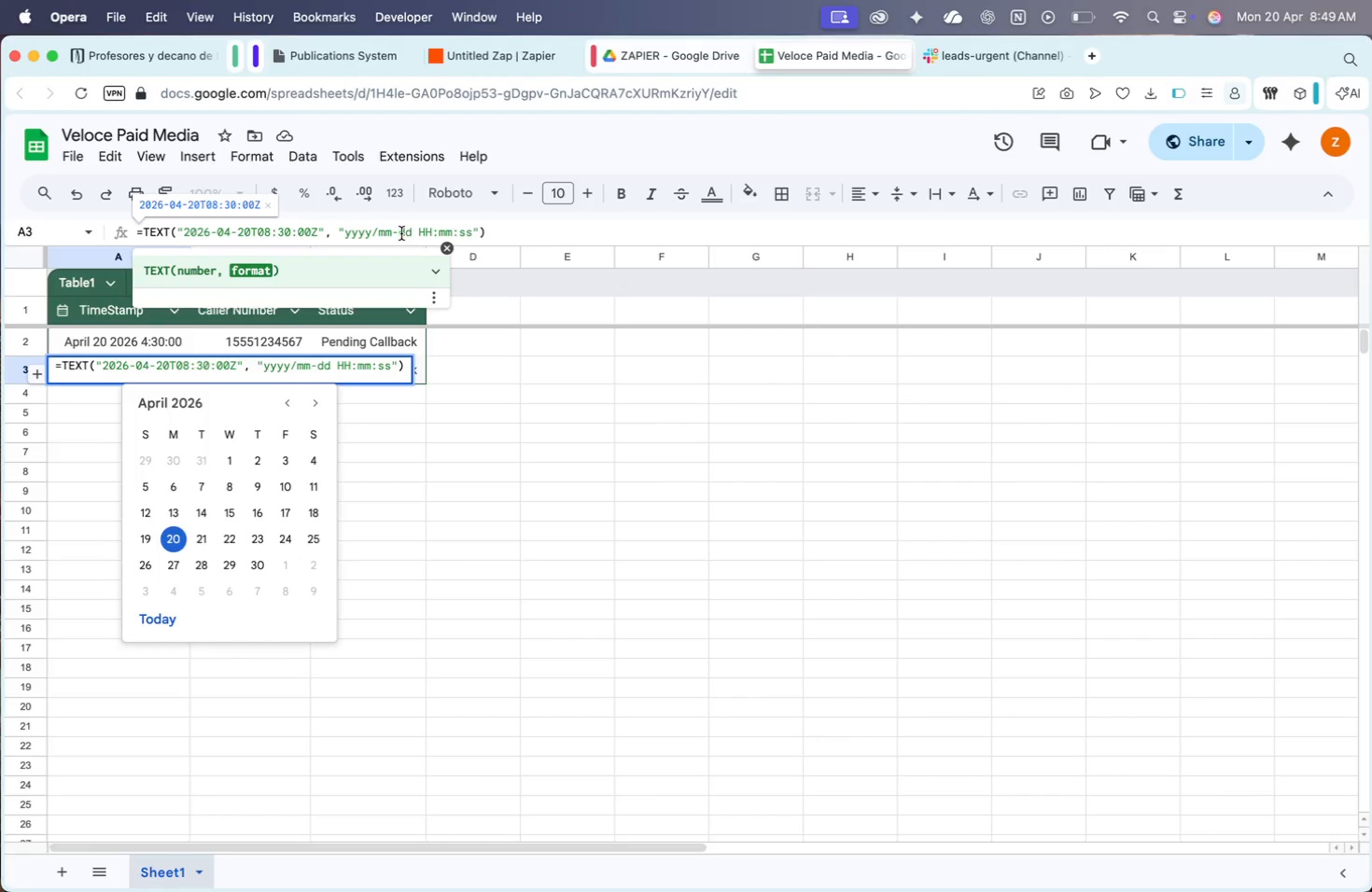 
key(Backspace)
 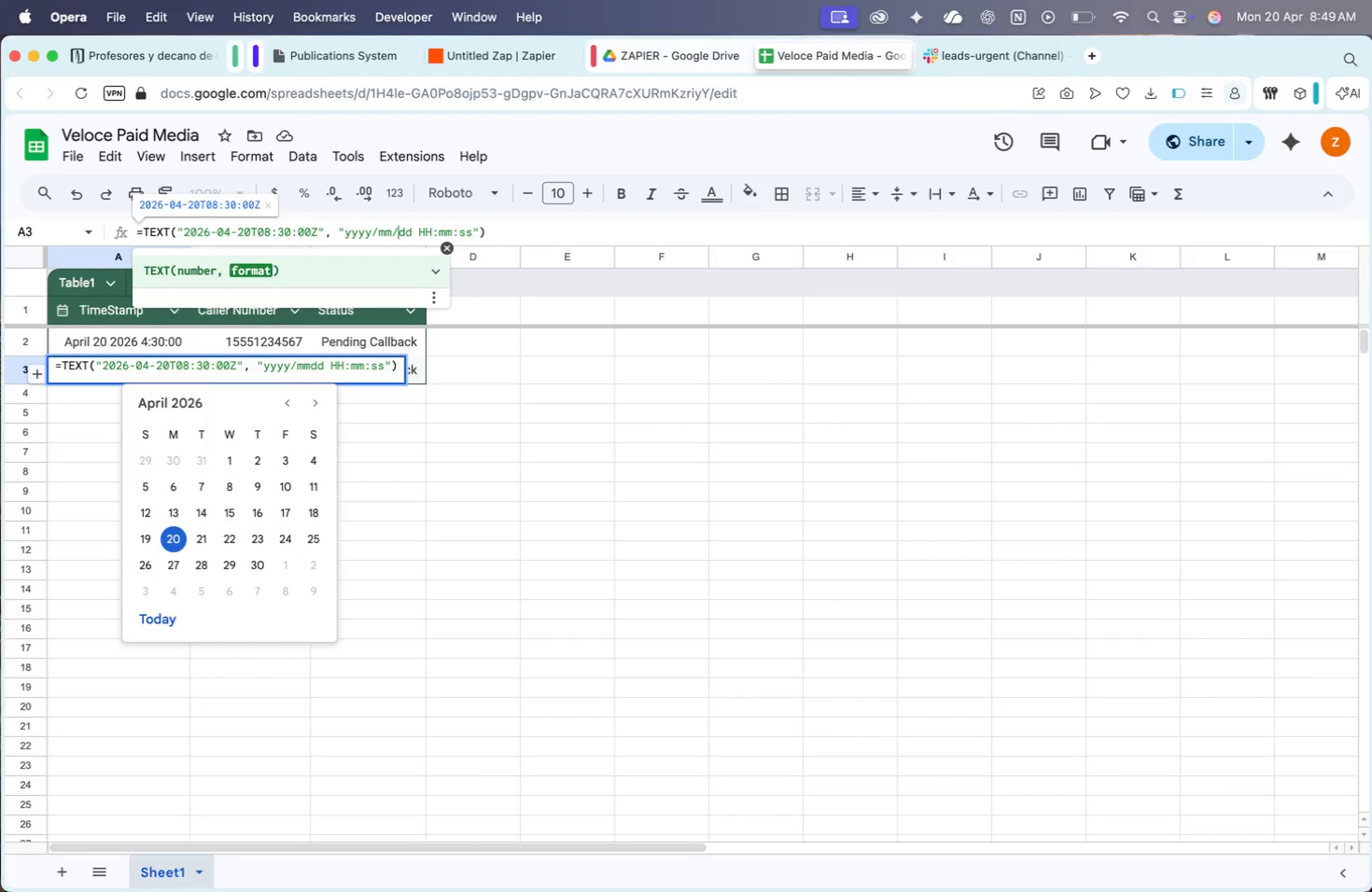 
key(Slash)
 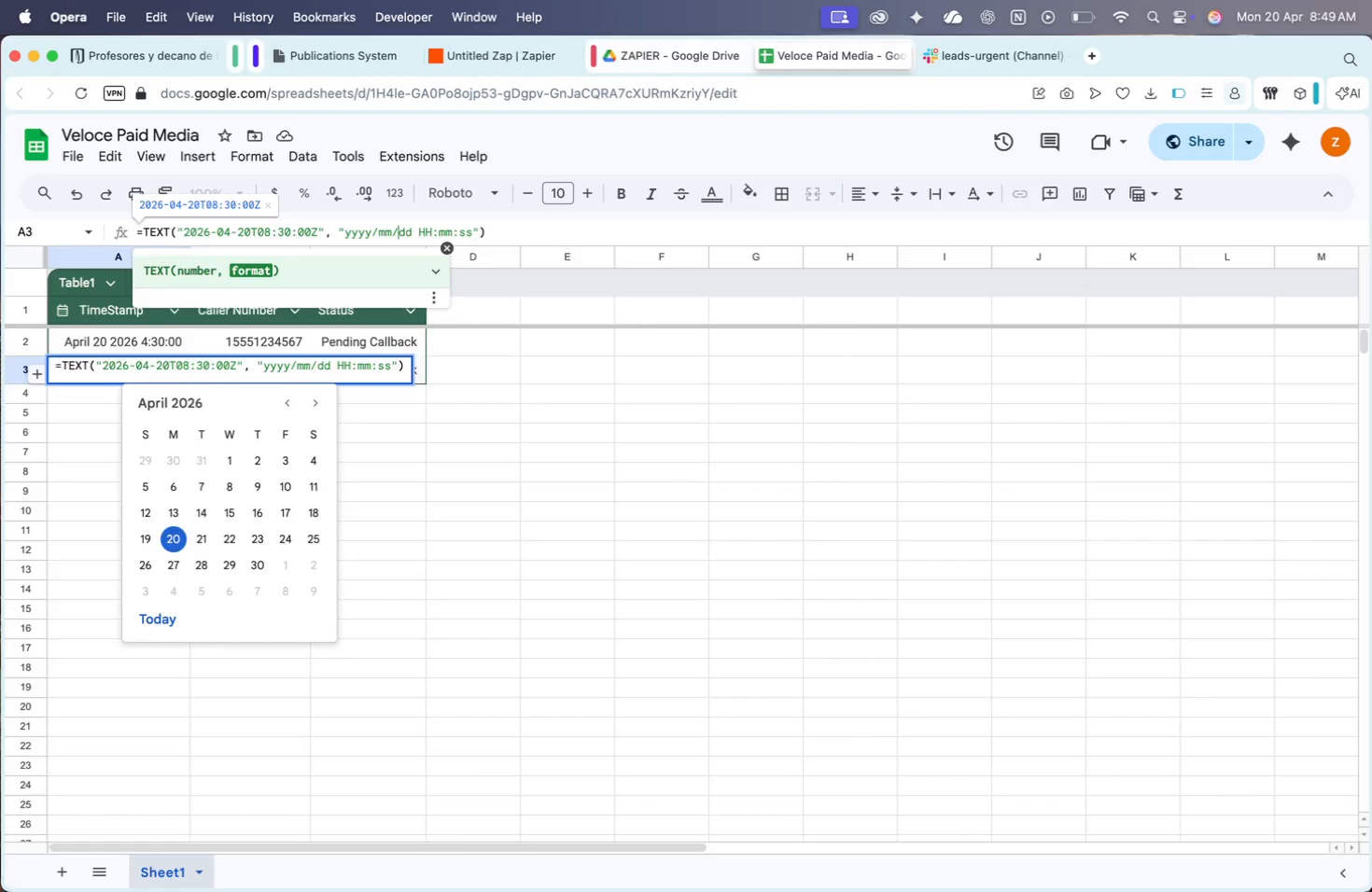 
key(Enter)
 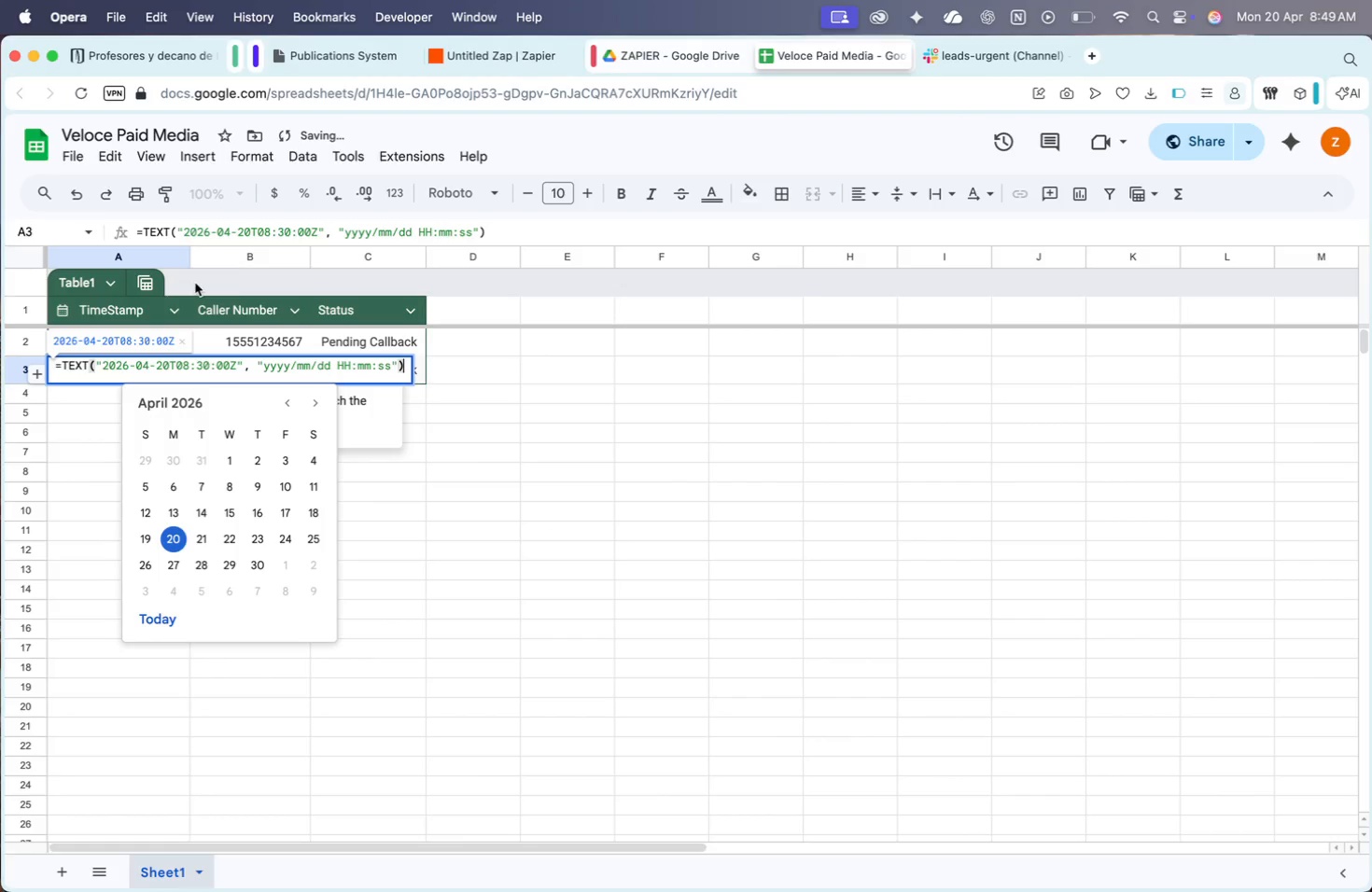 
left_click([320, 232])
 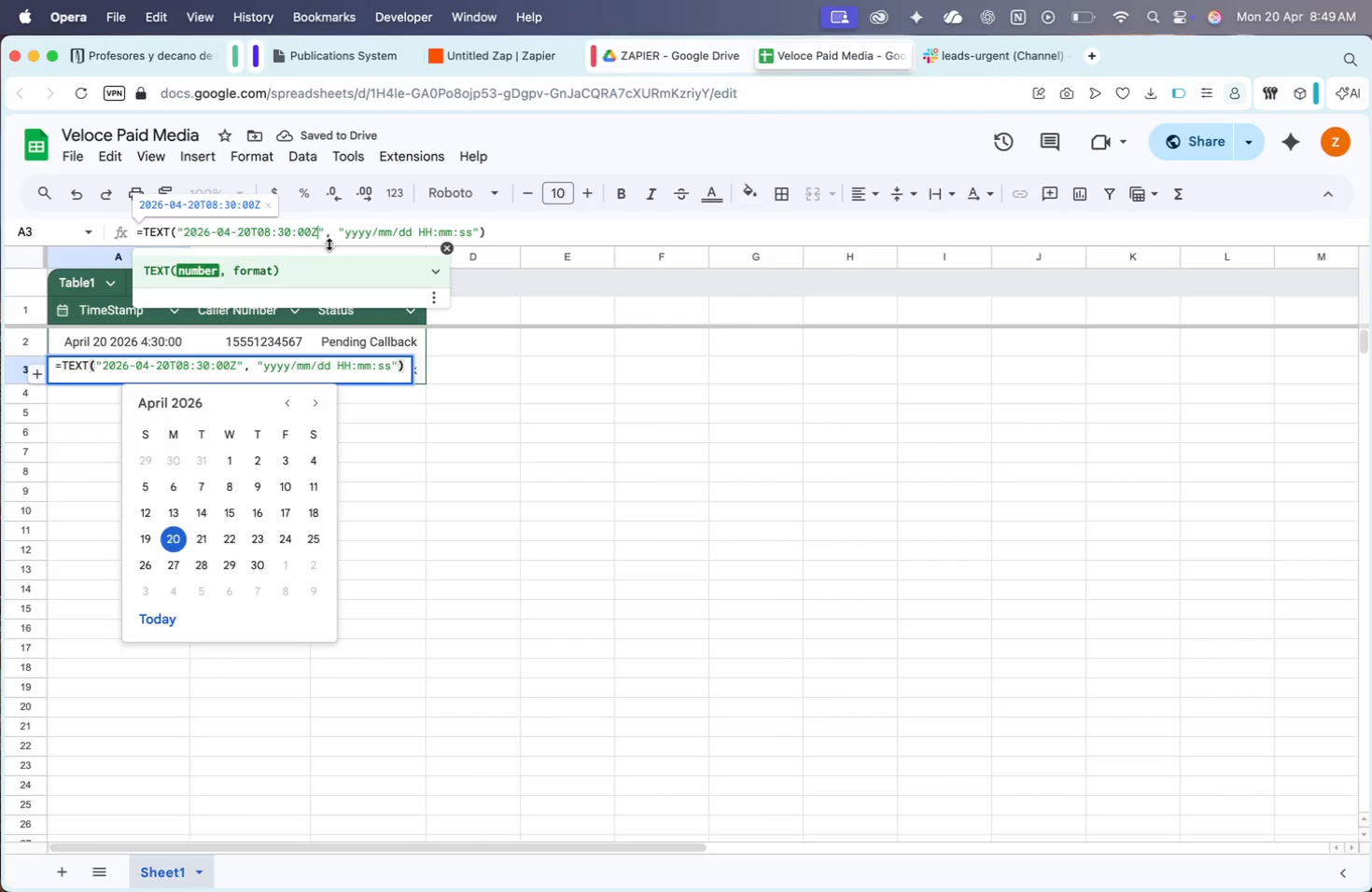 
left_click([318, 226])
 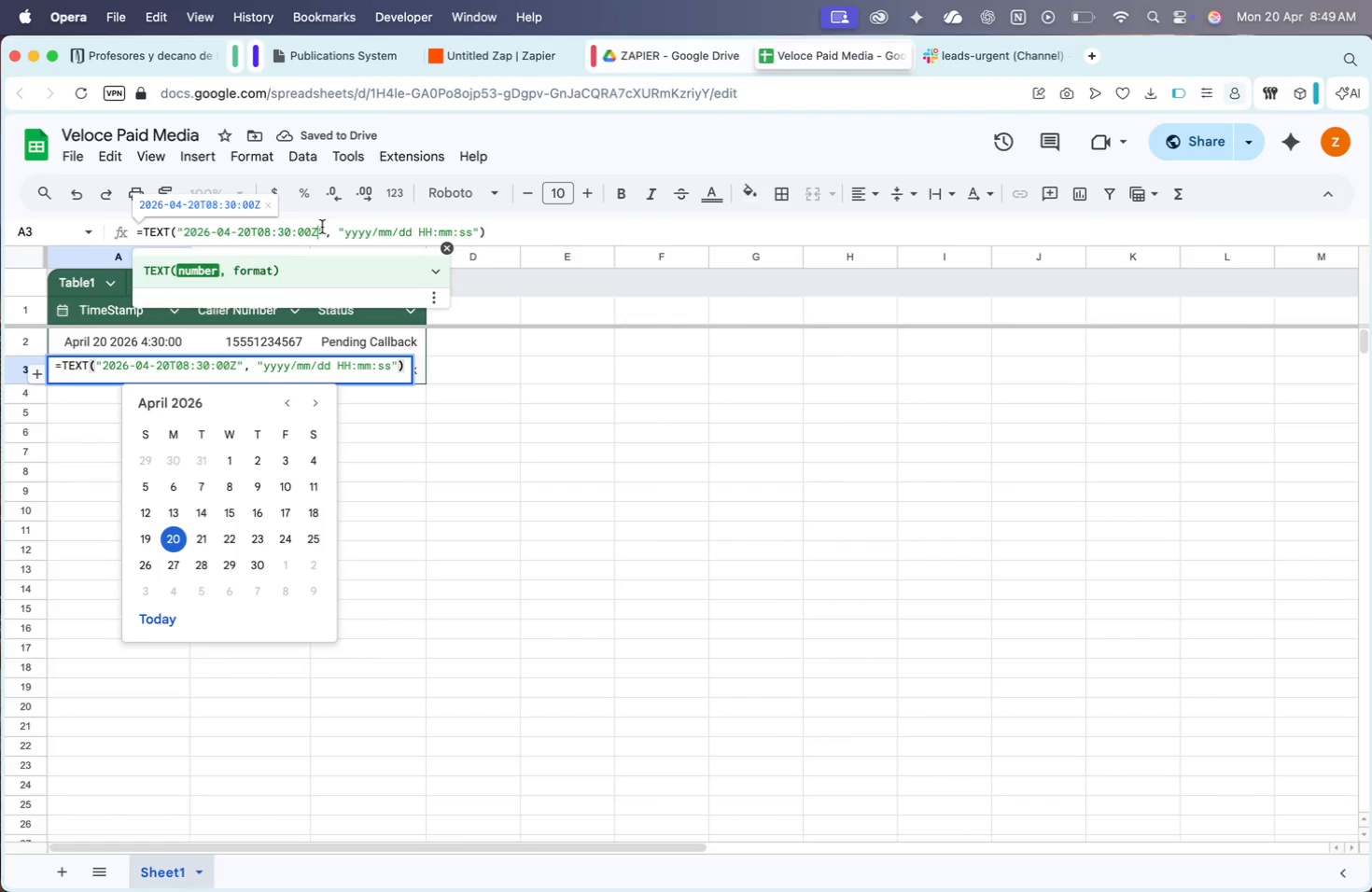 
left_click([322, 227])
 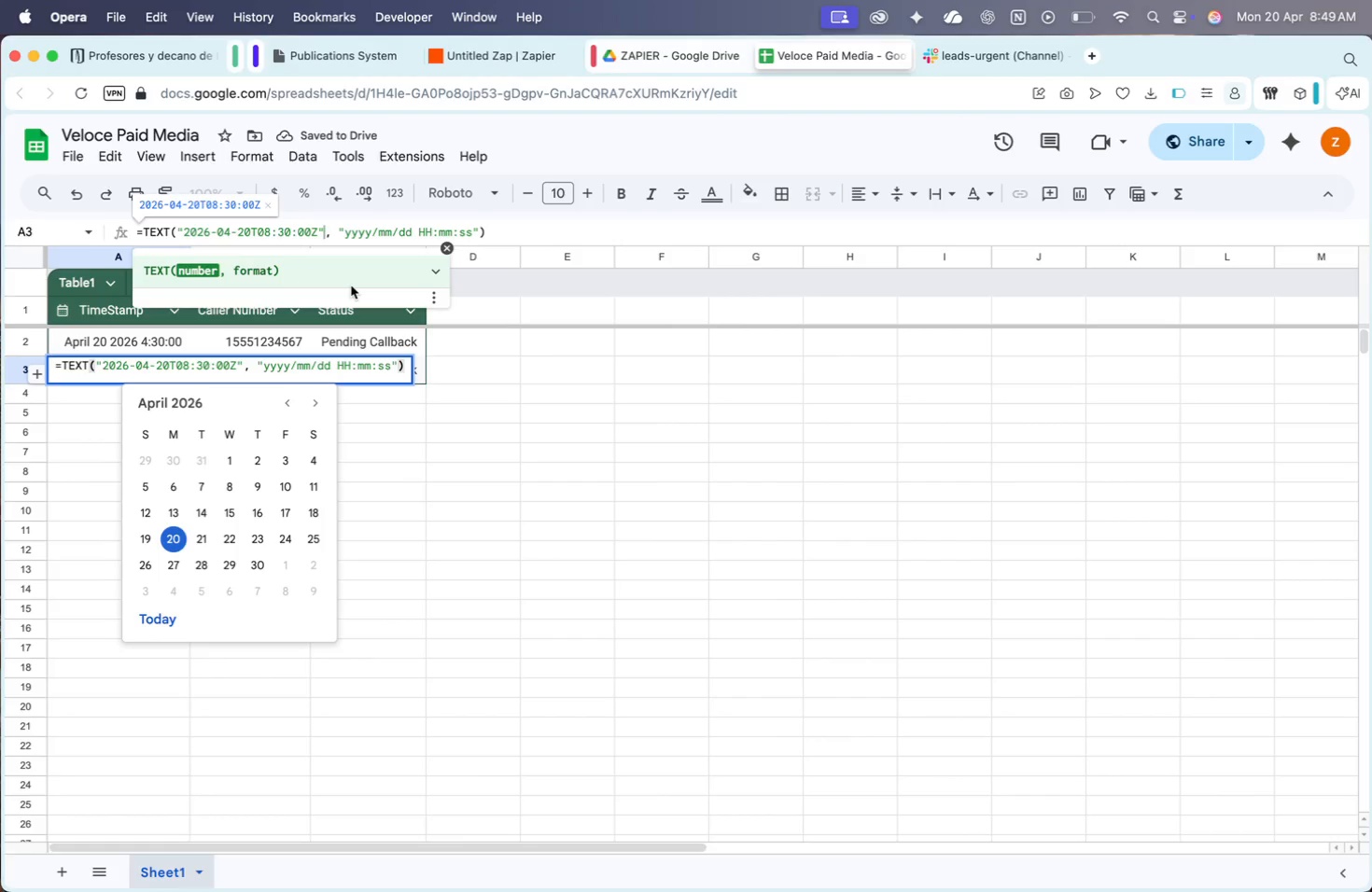 
key(Backspace)
 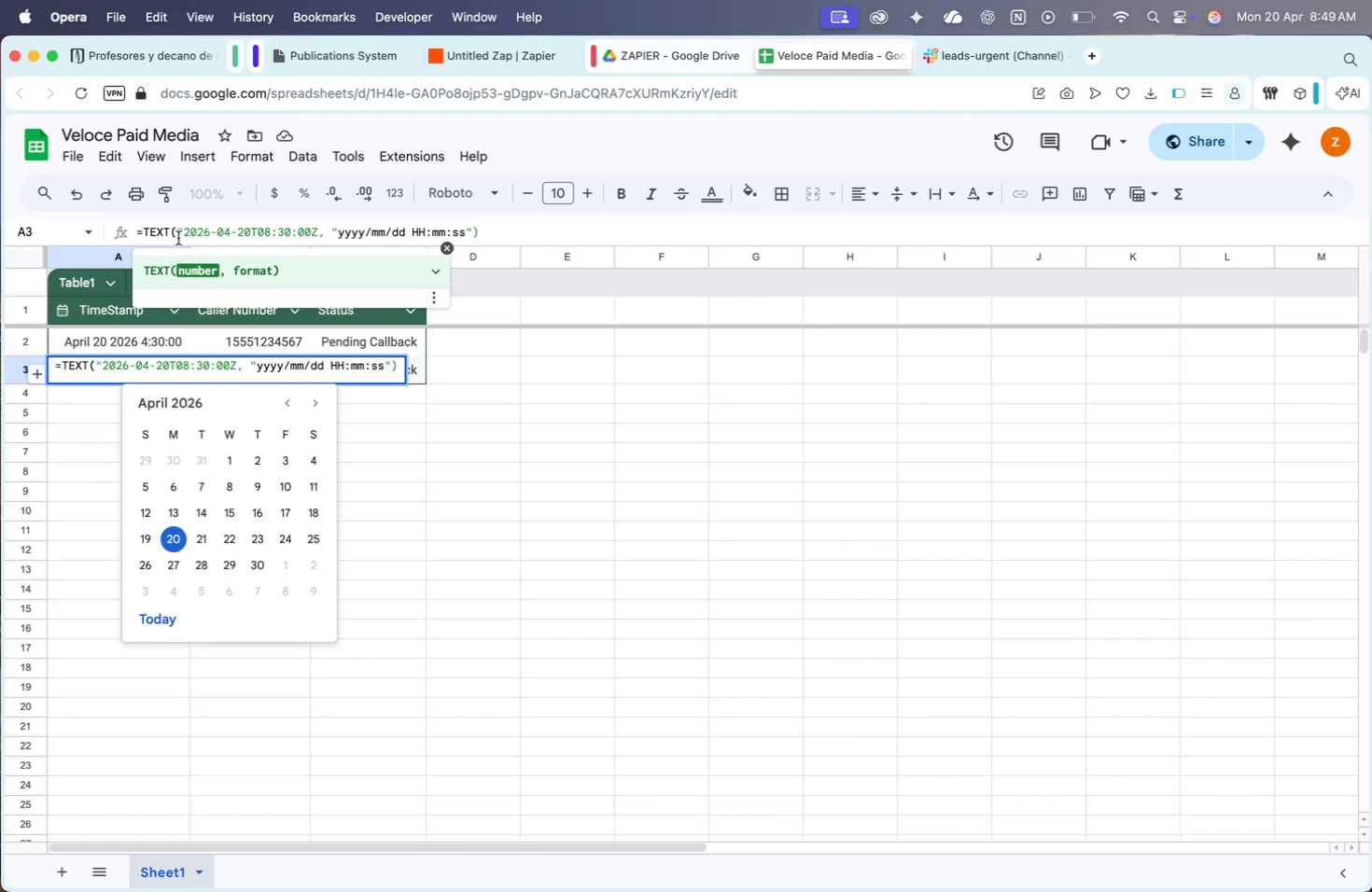 
left_click([184, 228])
 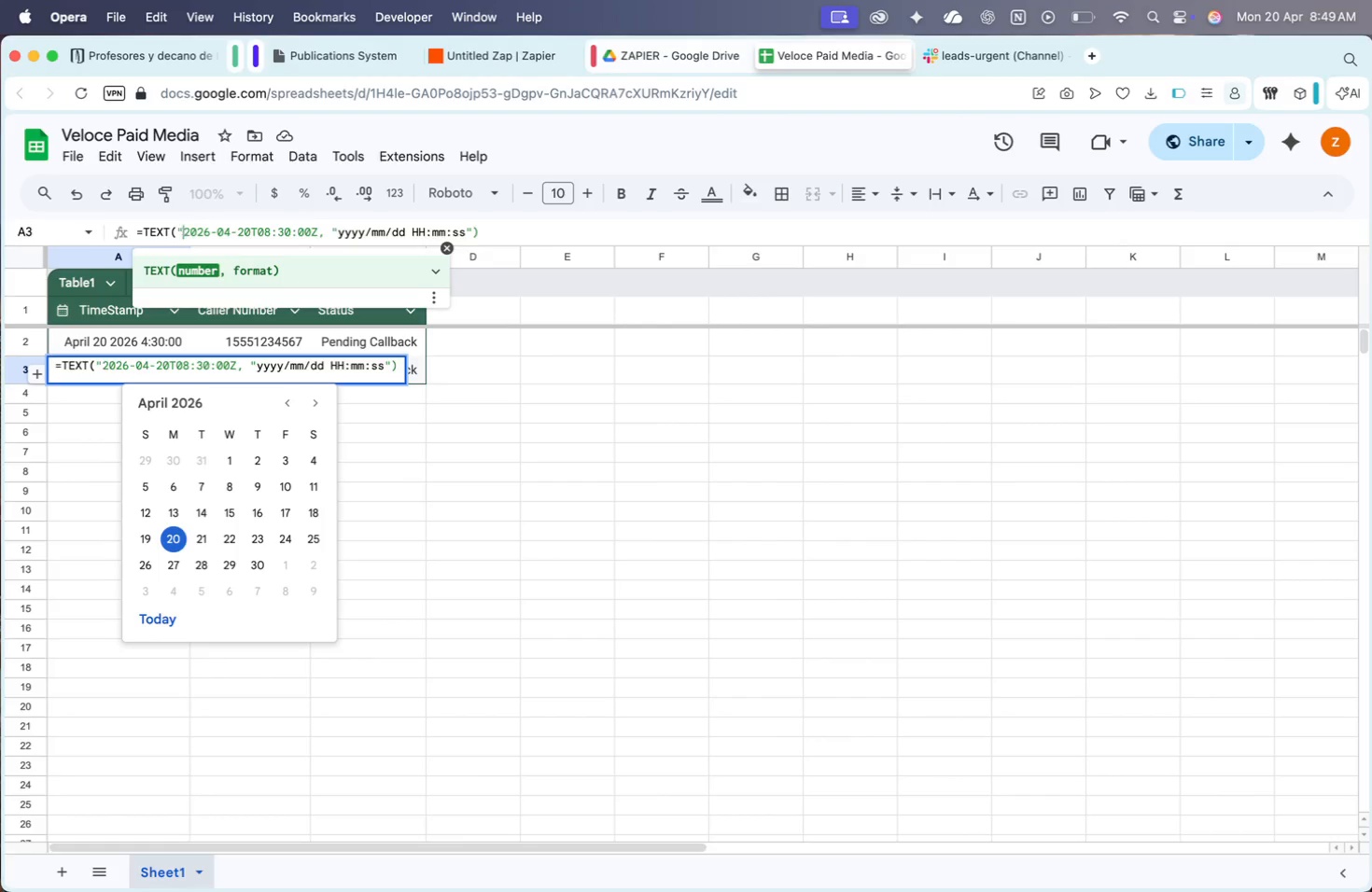 
key(Backspace)
 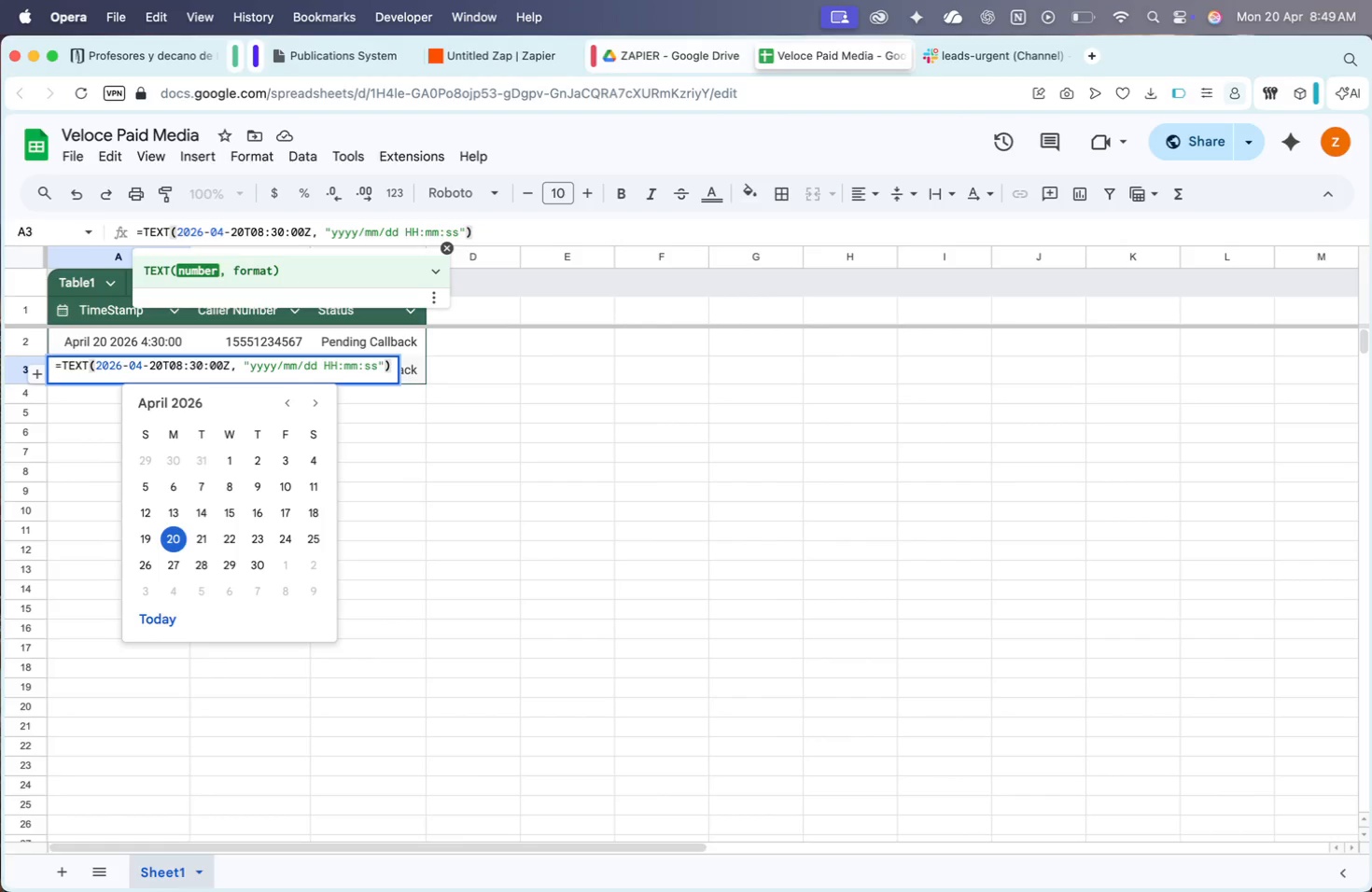 
key(Enter)
 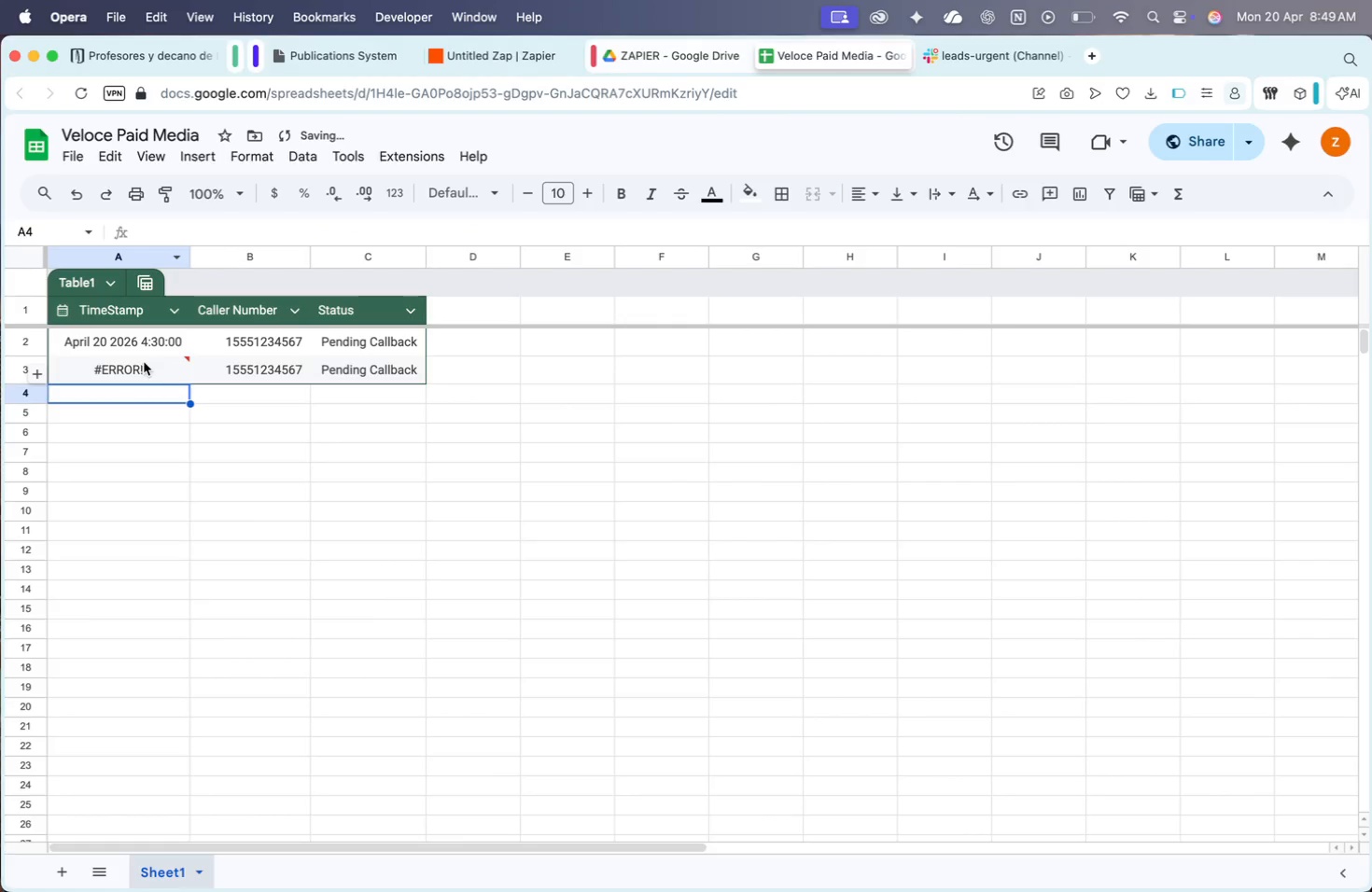 
double_click([144, 362])
 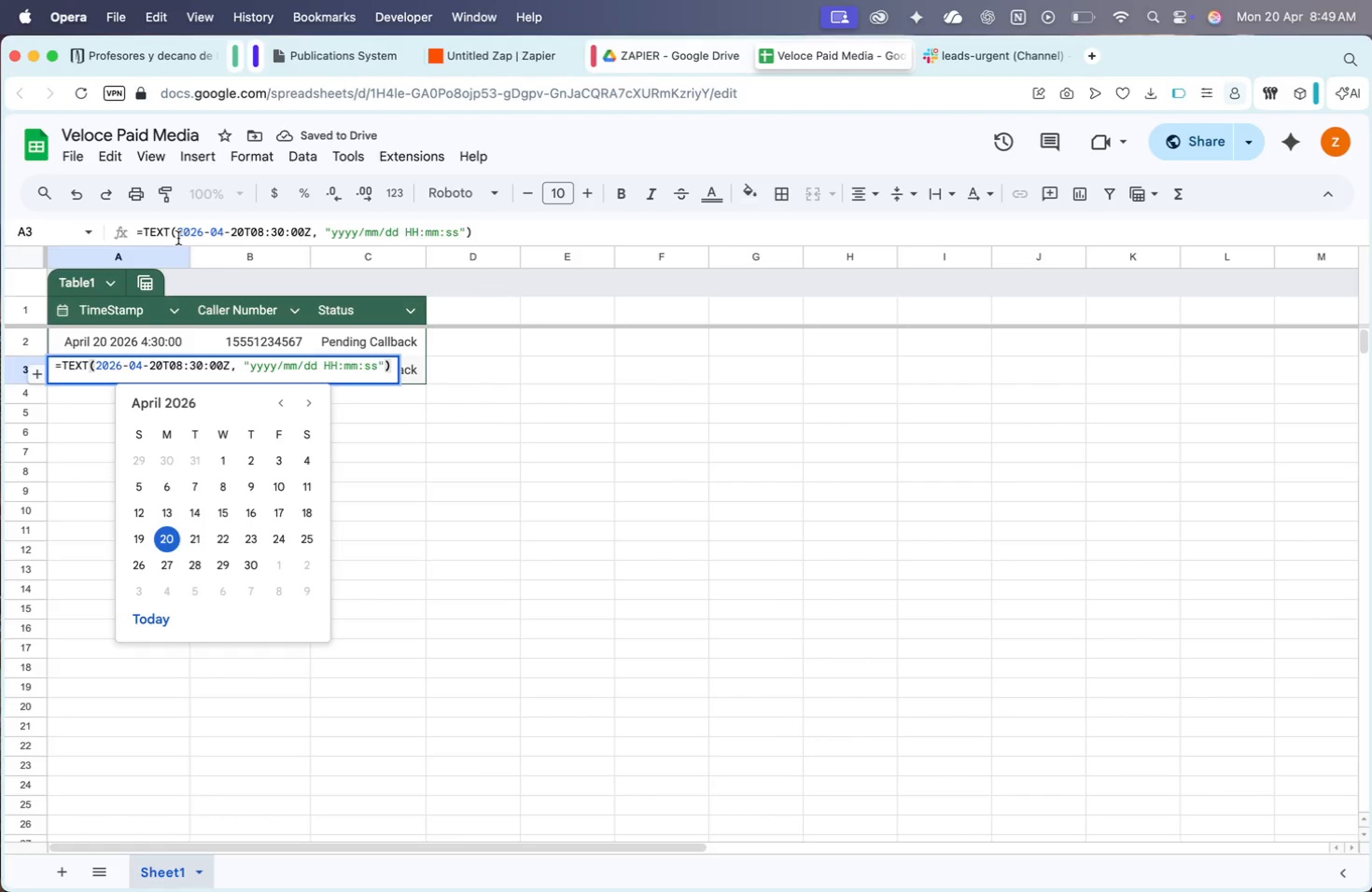 
left_click([176, 231])
 